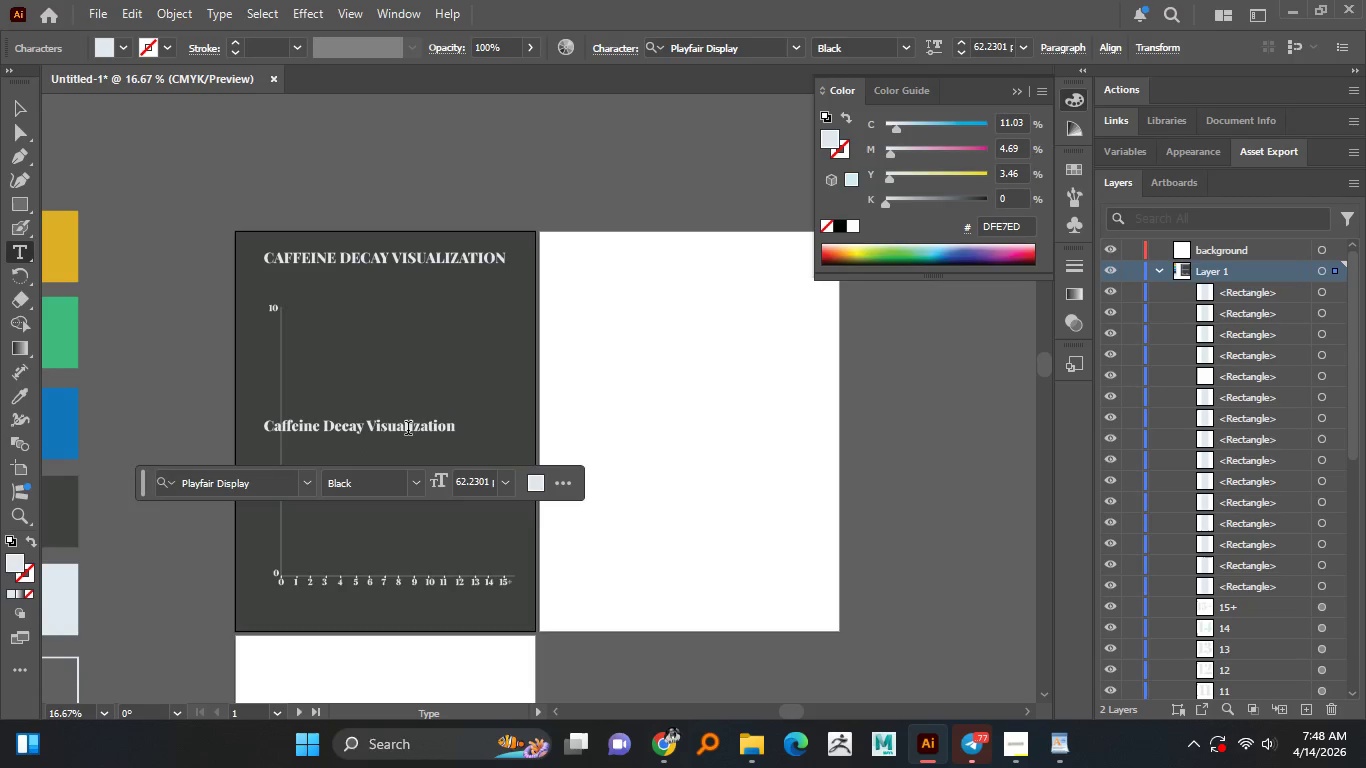 
hold_key(key=ControlLeft, duration=0.59)
 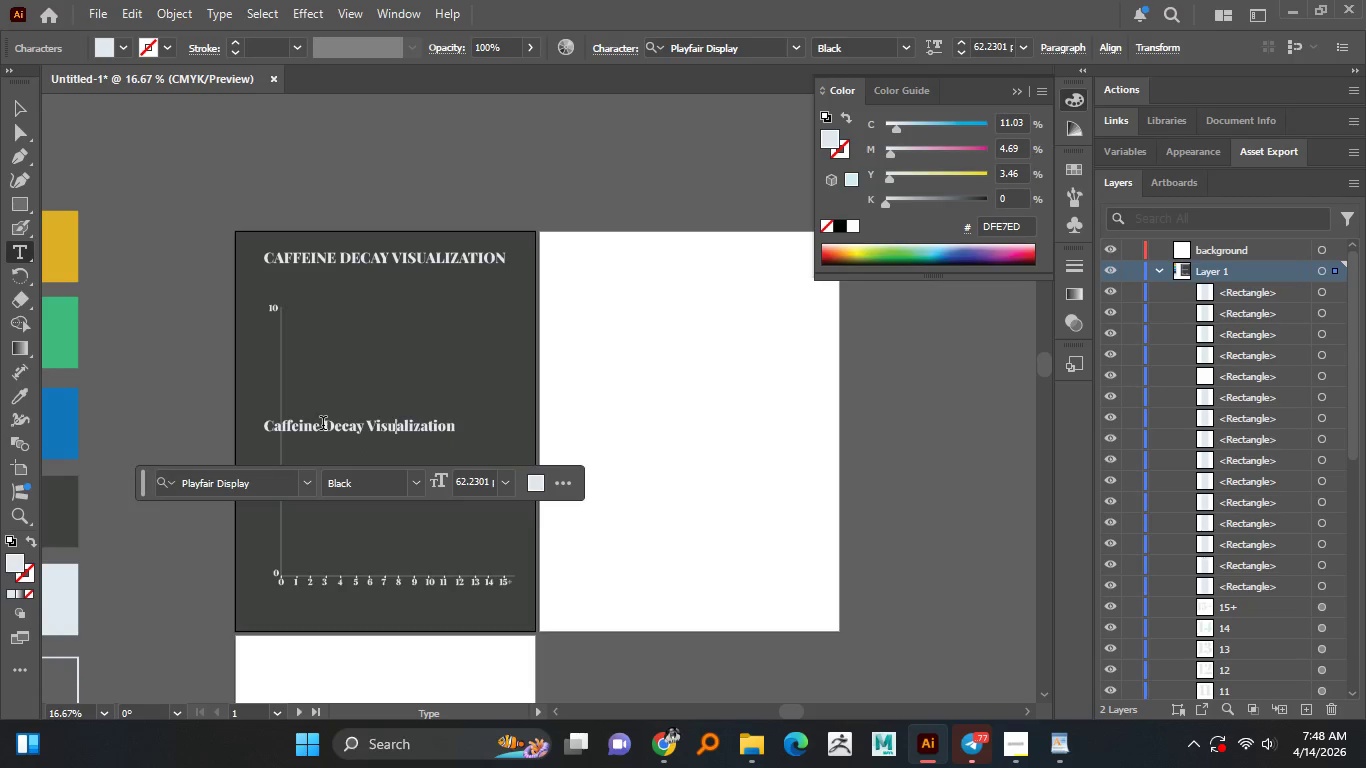 
left_click_drag(start_coordinate=[326, 426], to_coordinate=[490, 429])
 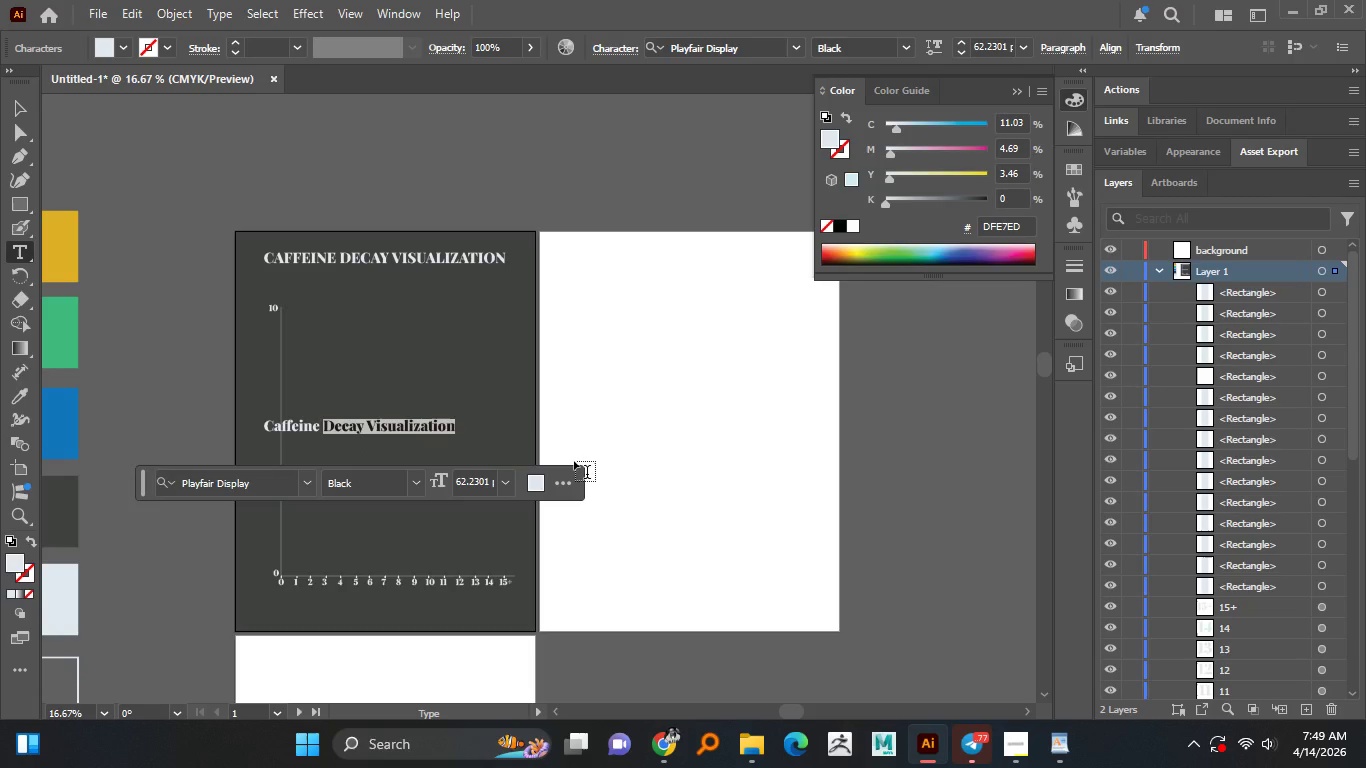 
type(in Blood)
 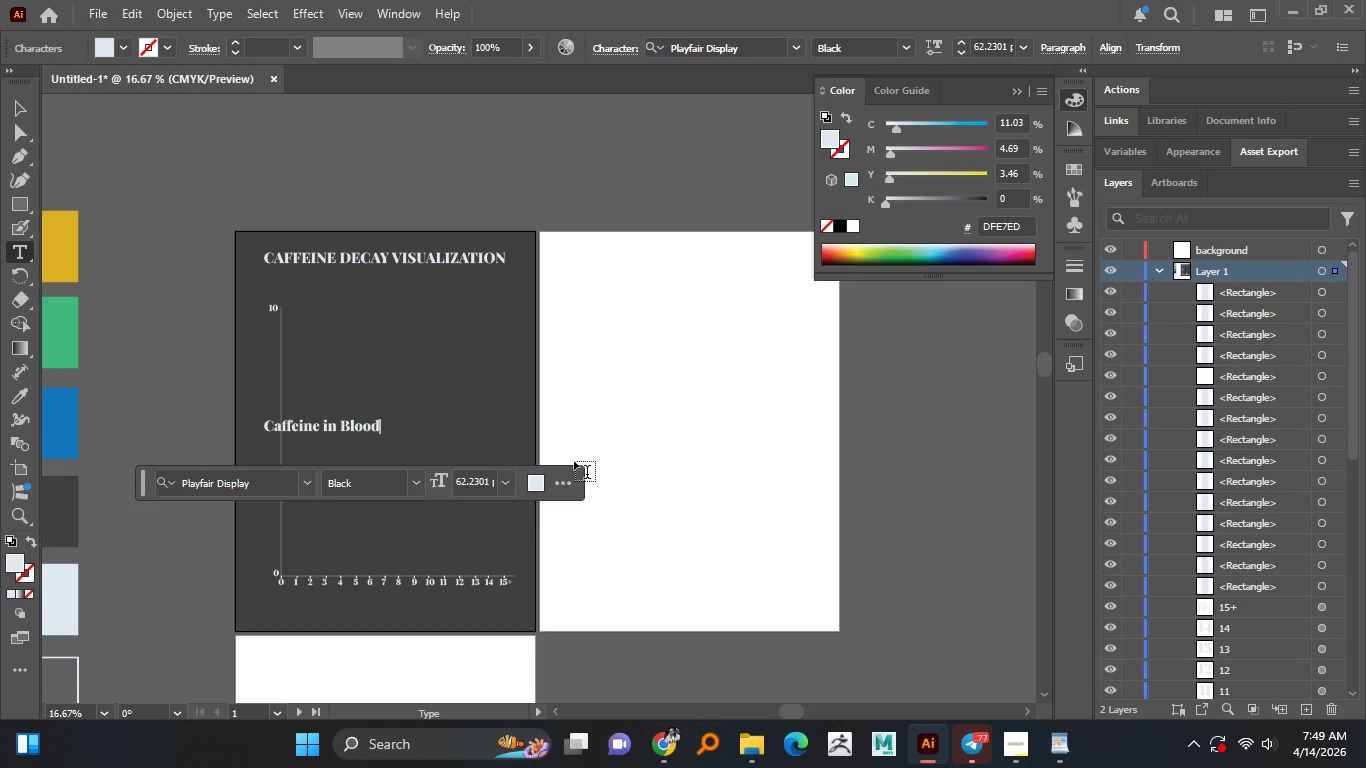 
type(stream)
 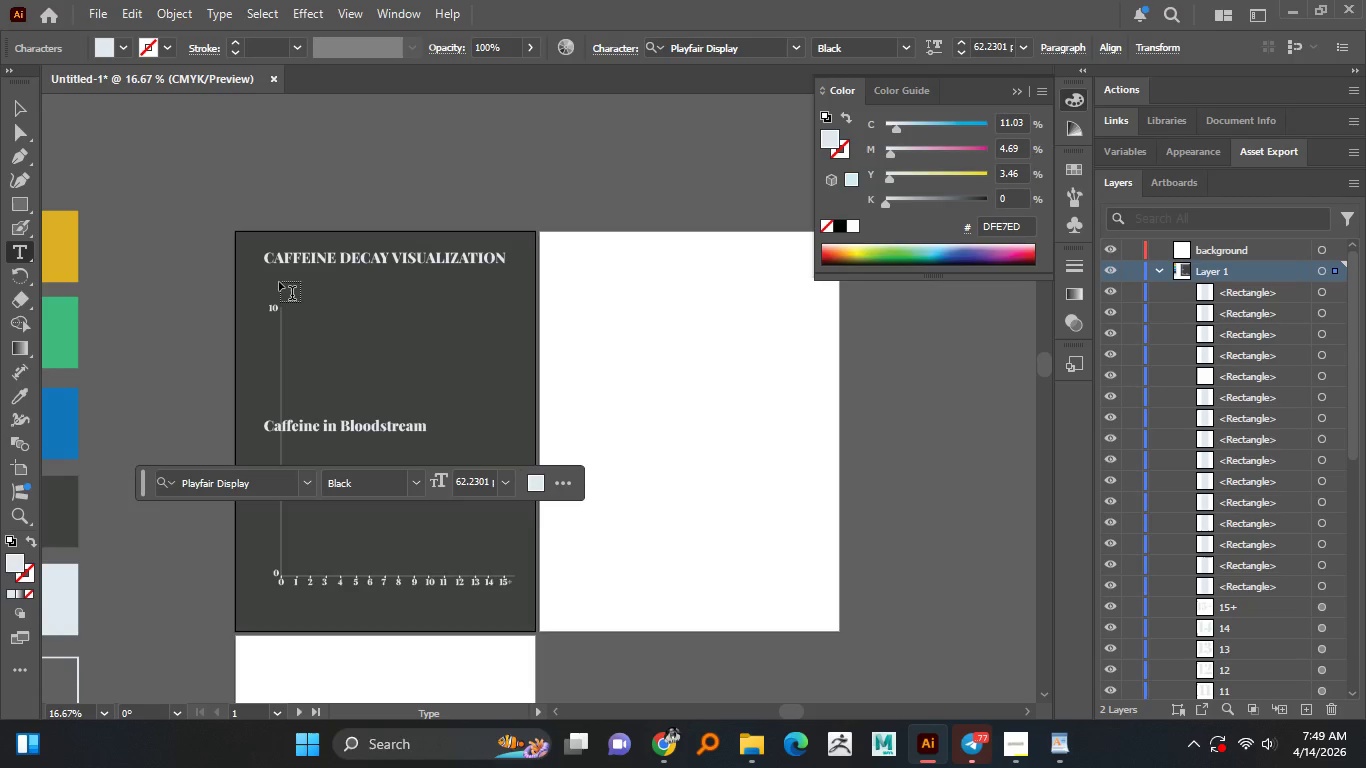 
wait(5.91)
 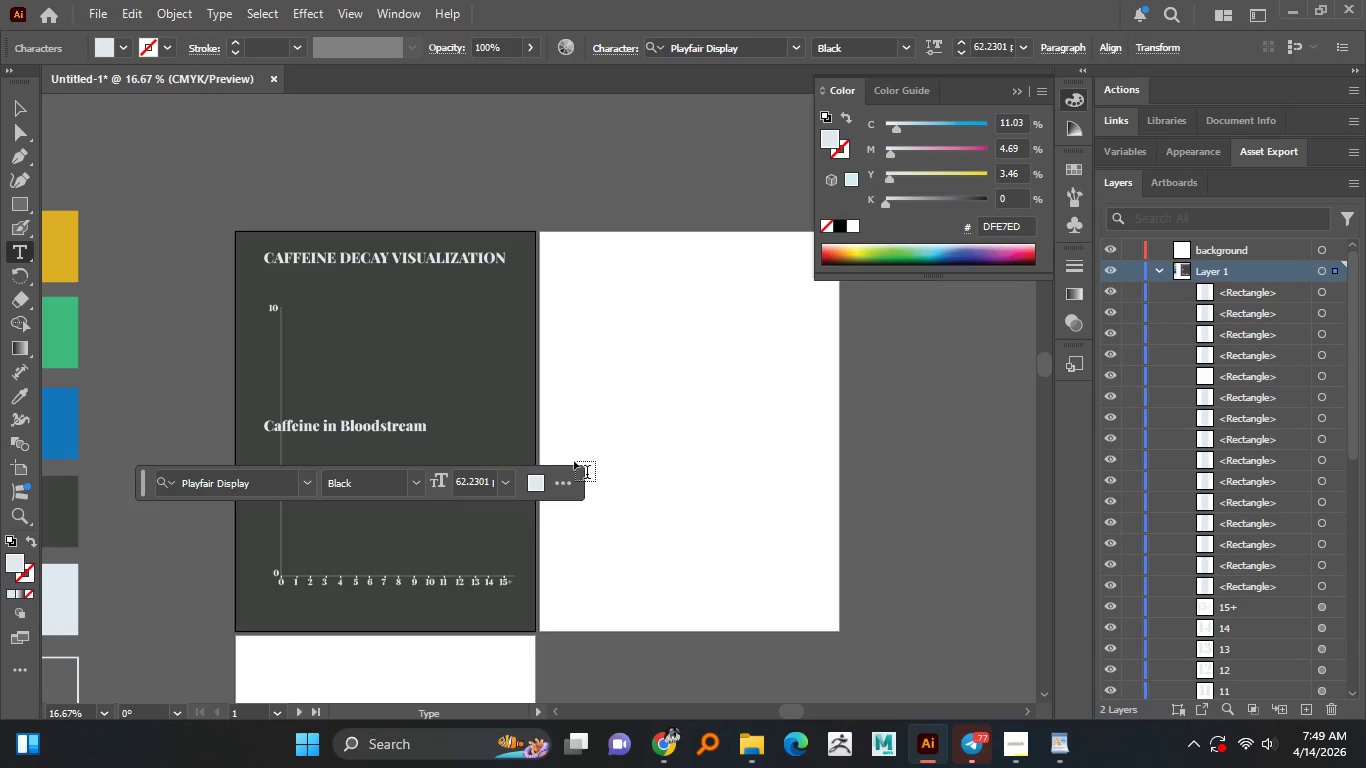 
key(Space)
 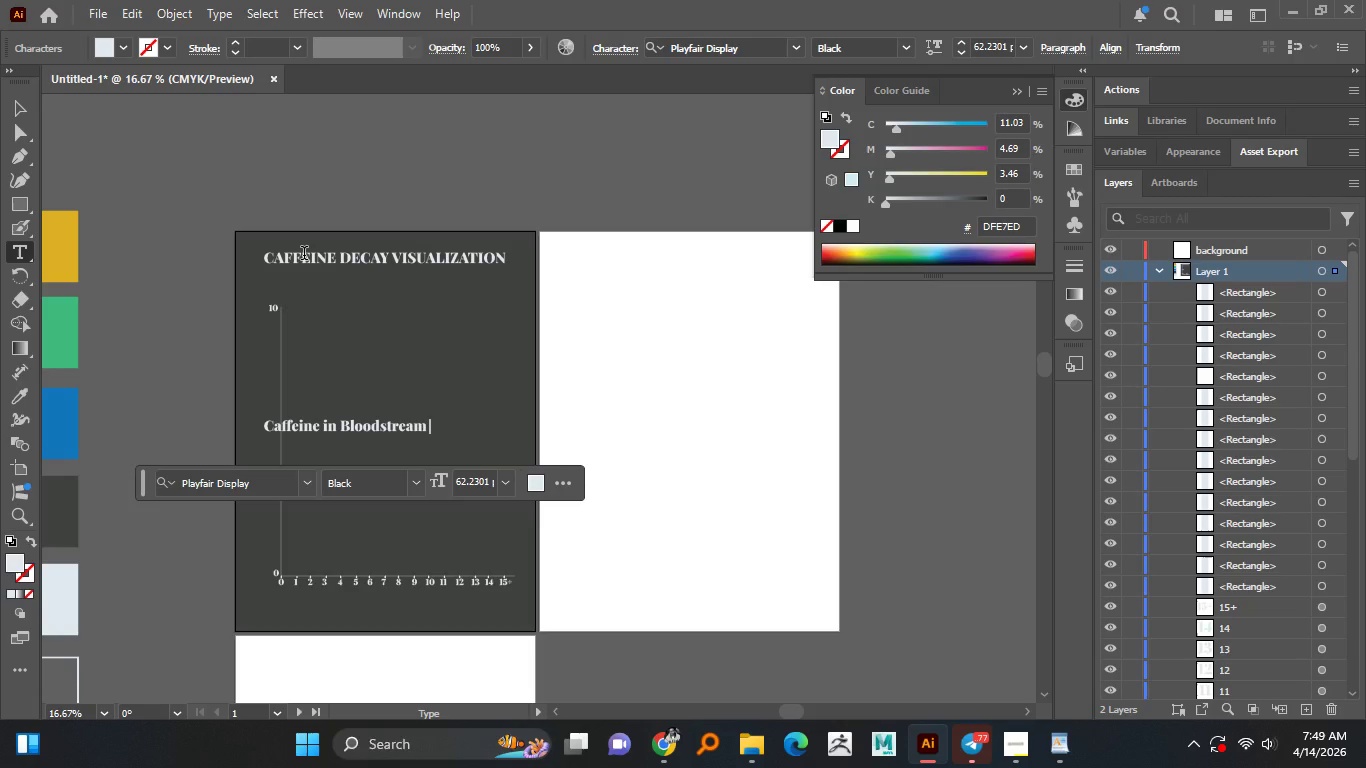 
type((%))
 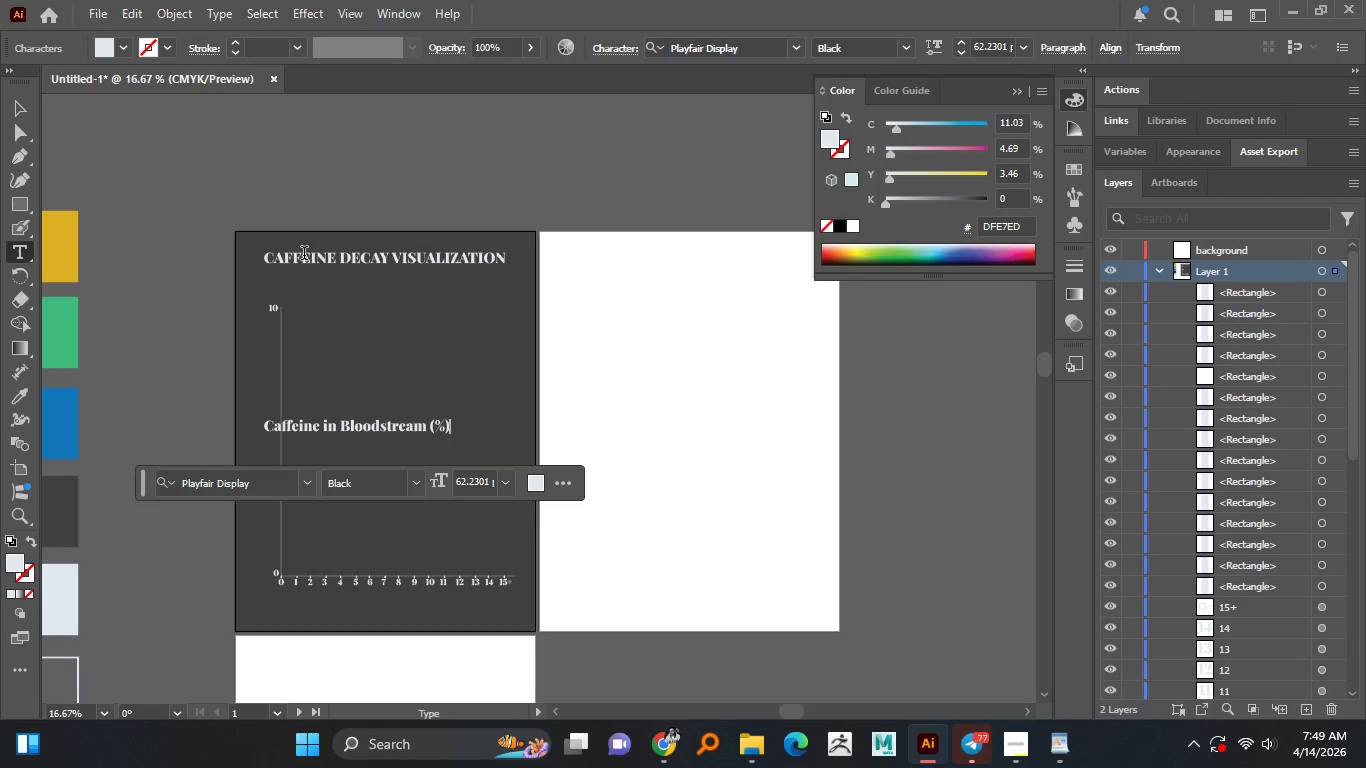 
left_click([20, 104])
 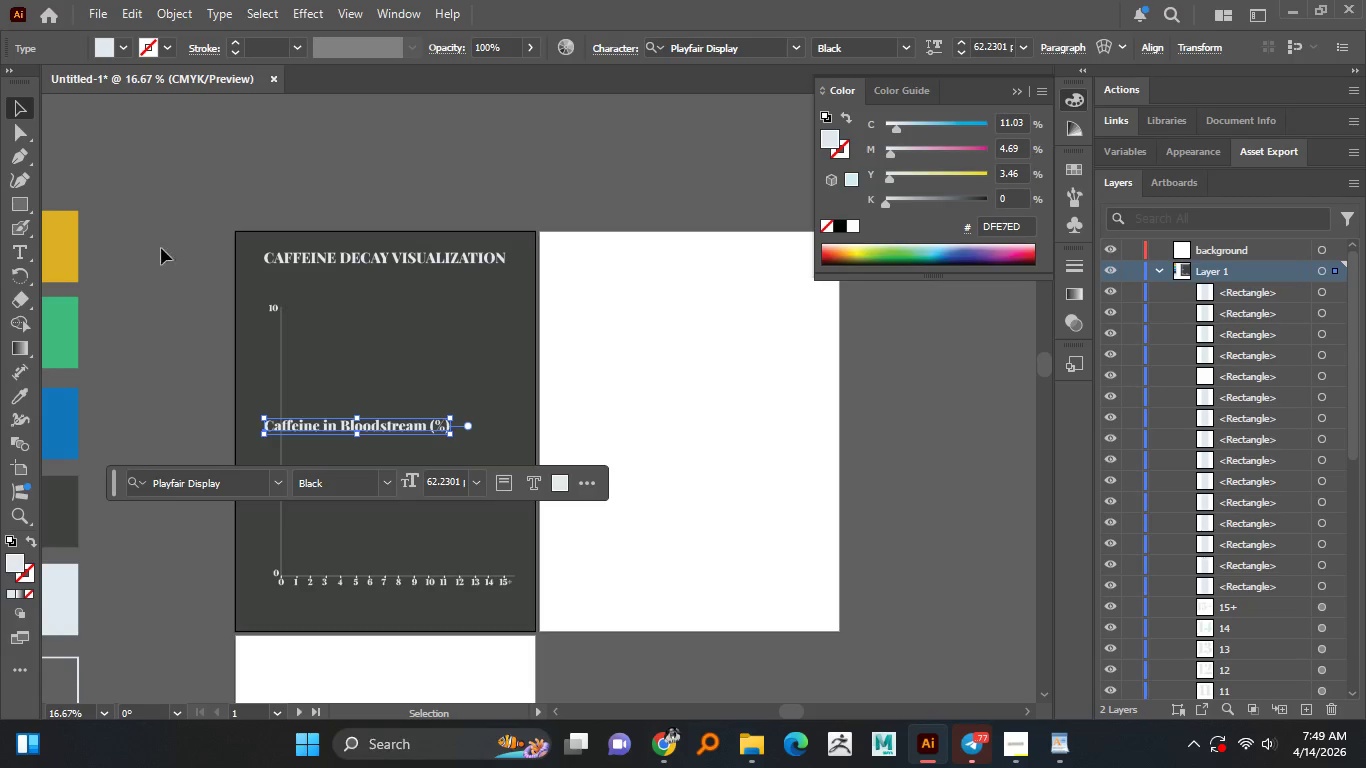 
hold_key(key=AltLeft, duration=1.52)
scroll: coordinate [323, 344], scroll_direction: up, amount: 3.0
 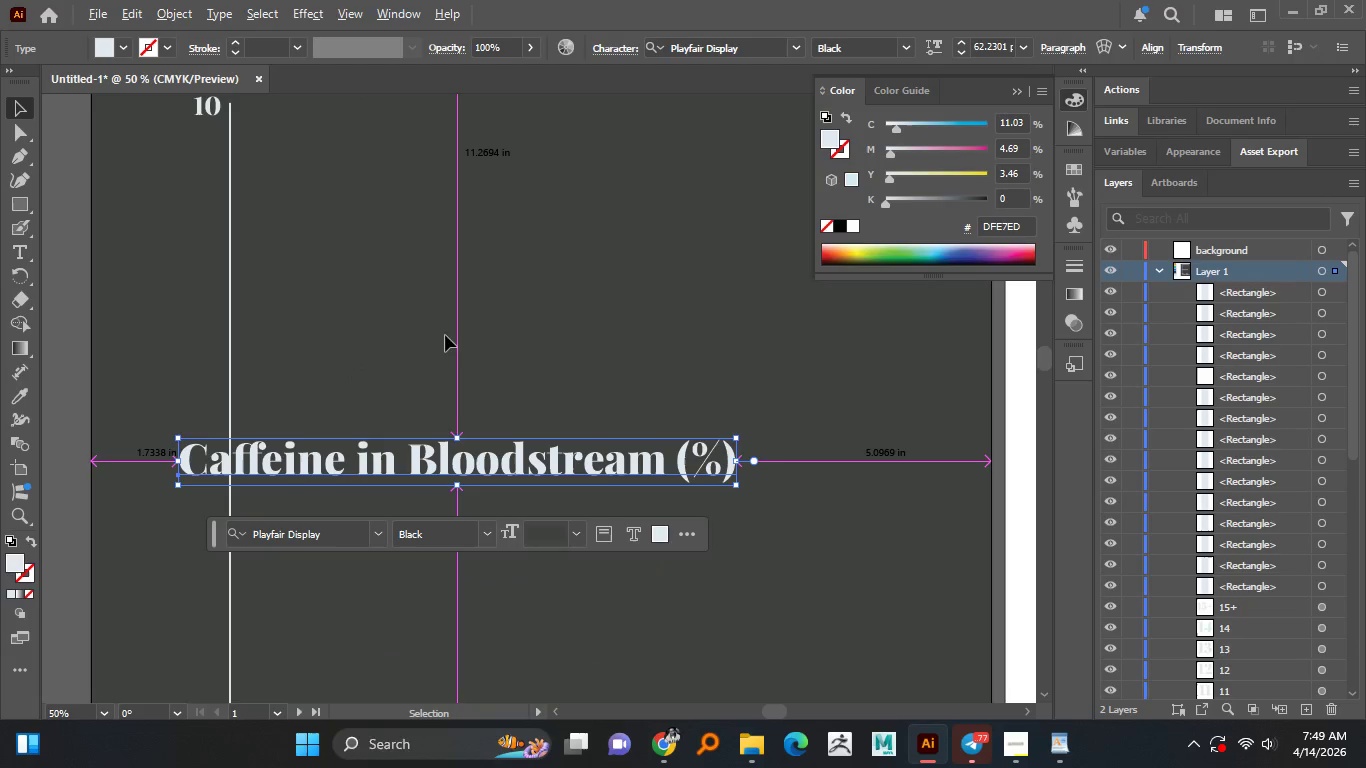 
hold_key(key=AltLeft, duration=3.36)
hold_key(key=ShiftLeft, duration=1.52)
left_click_drag(start_coordinate=[458, 439], to_coordinate=[458, 444])
 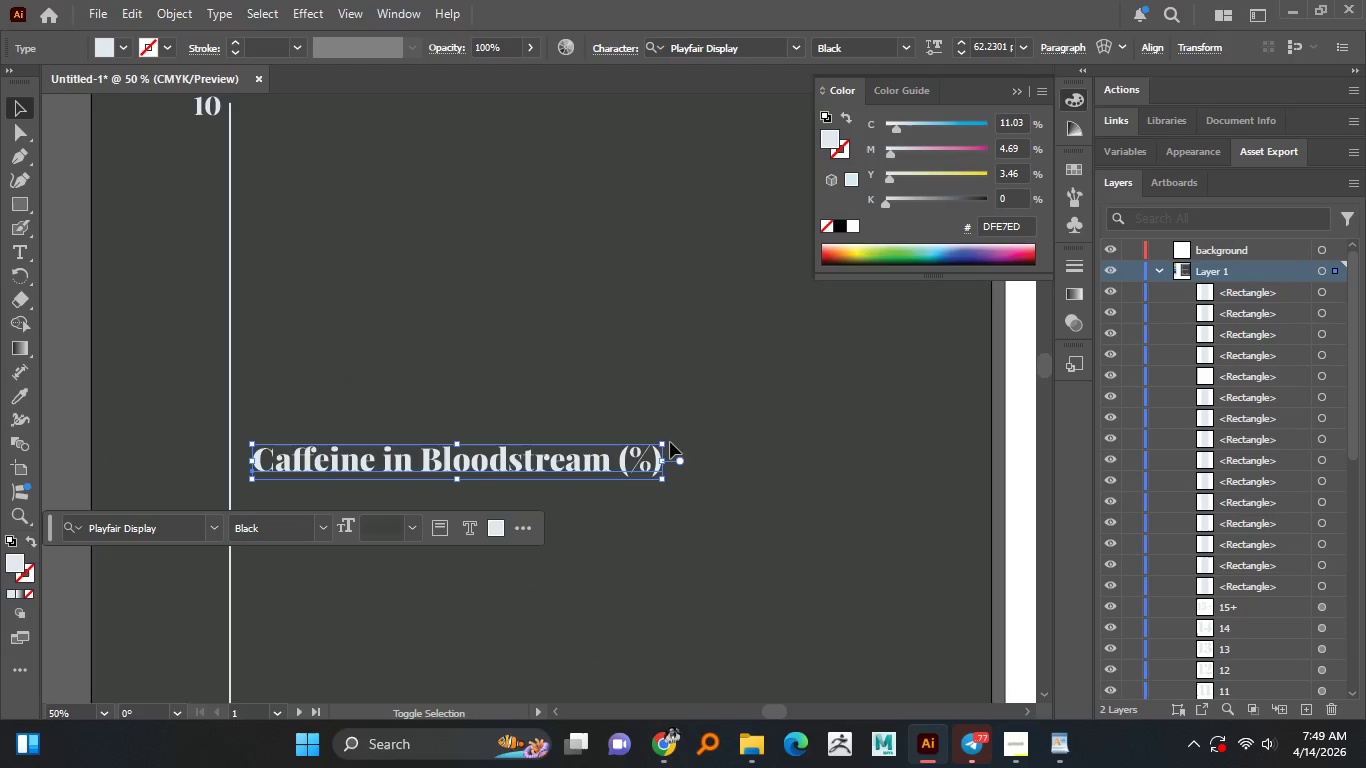 
hold_key(key=ShiftLeft, duration=1.5)
 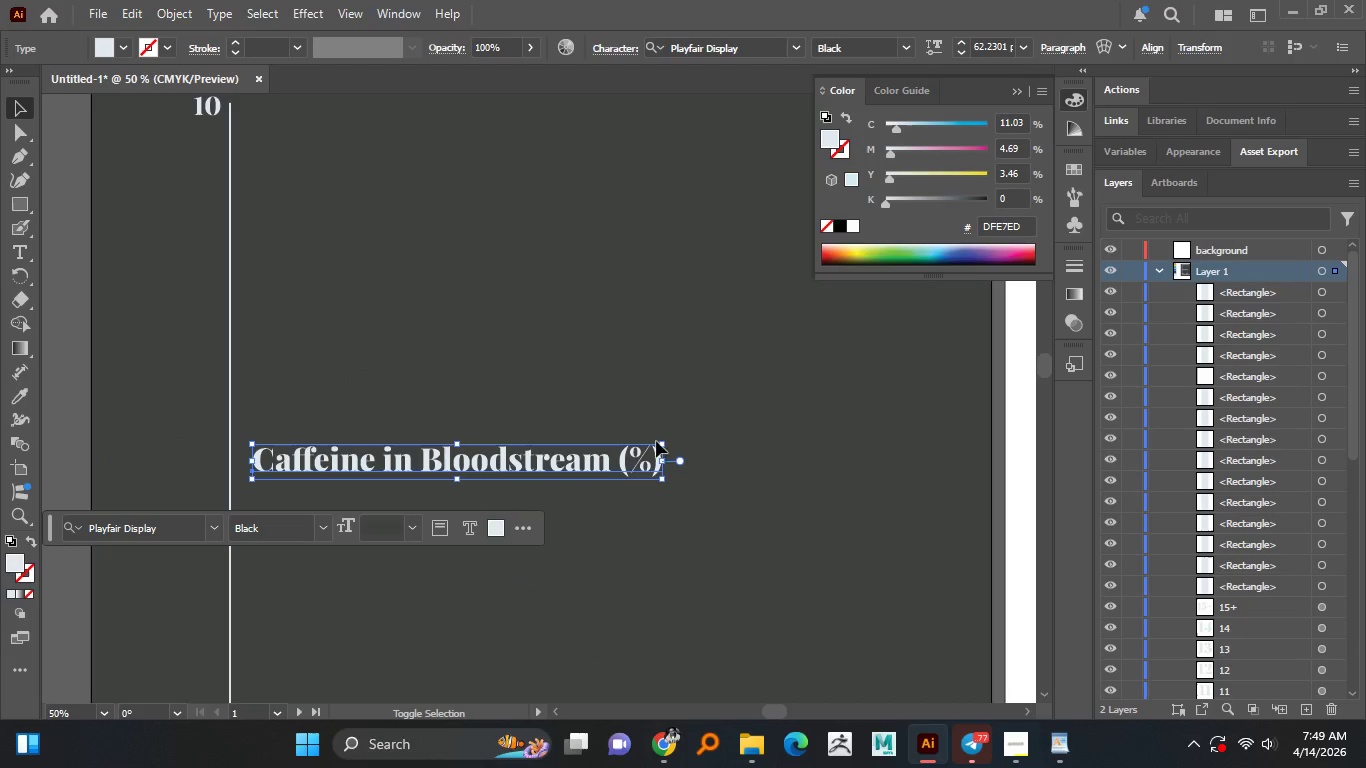 
hold_key(key=ShiftLeft, duration=0.34)
 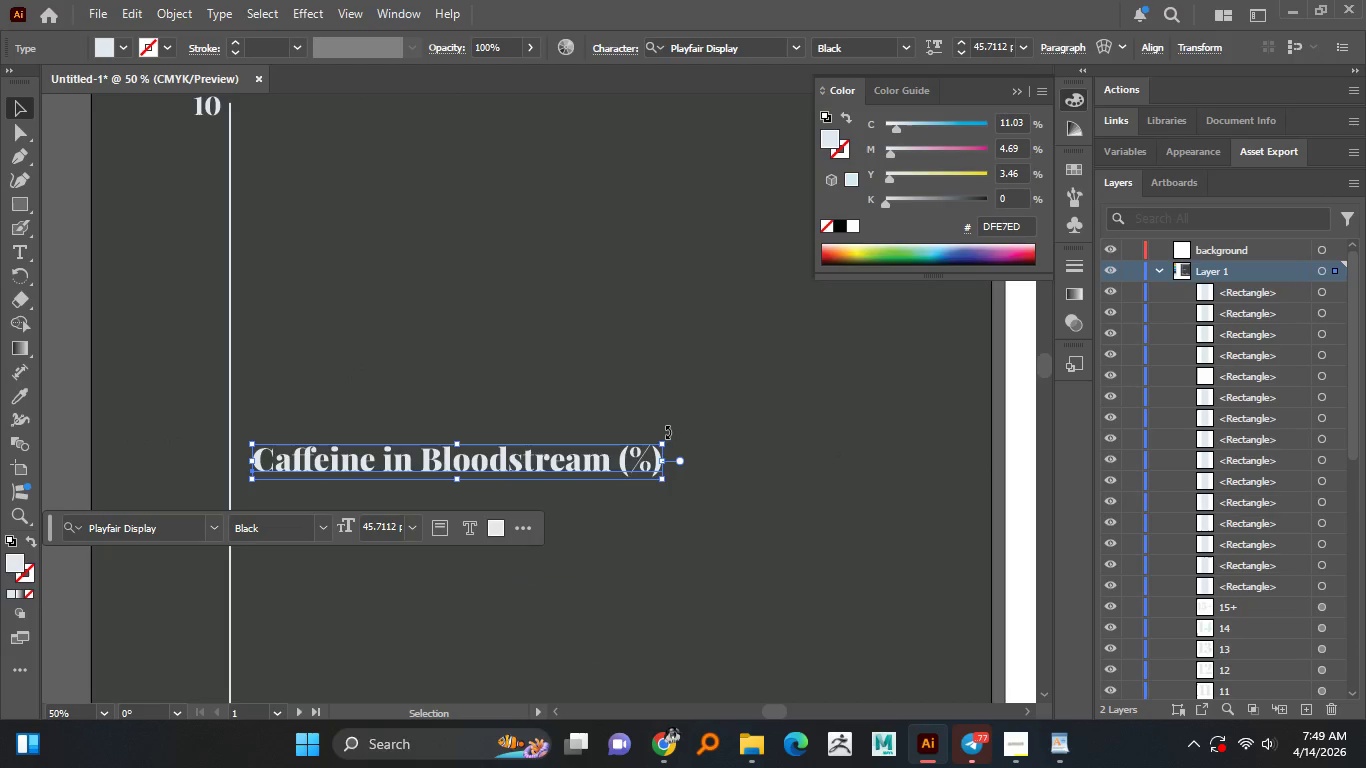 
left_click_drag(start_coordinate=[667, 432], to_coordinate=[446, 322])
 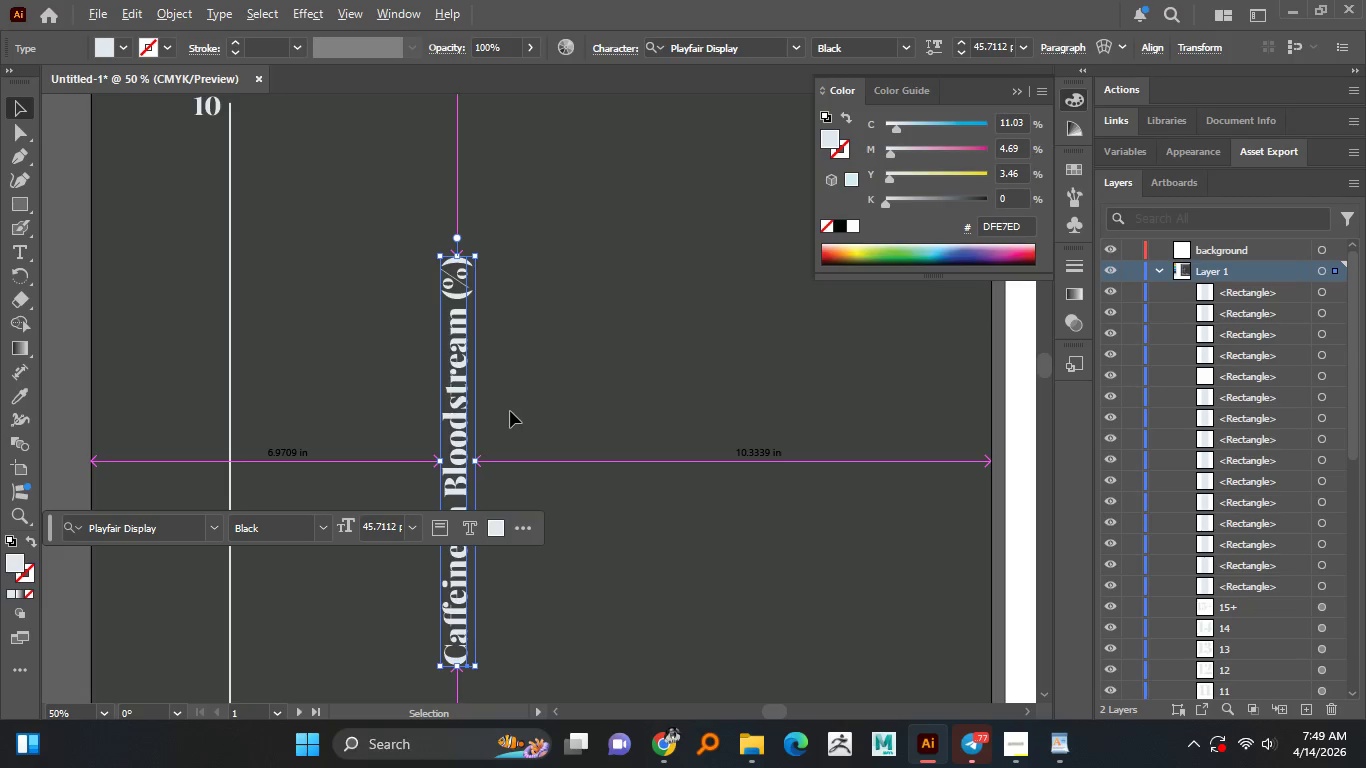 
hold_key(key=ShiftLeft, duration=0.89)
 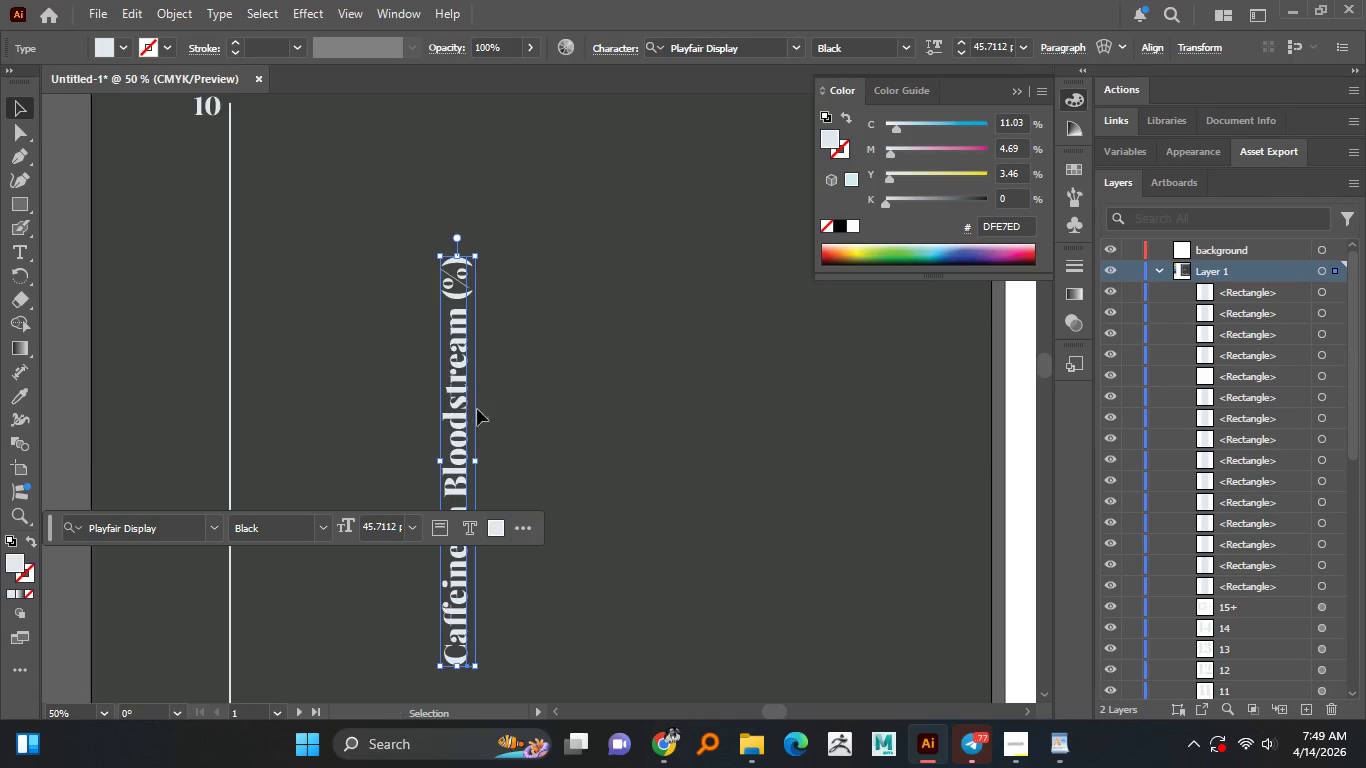 
hold_key(key=AltLeft, duration=1.52)
 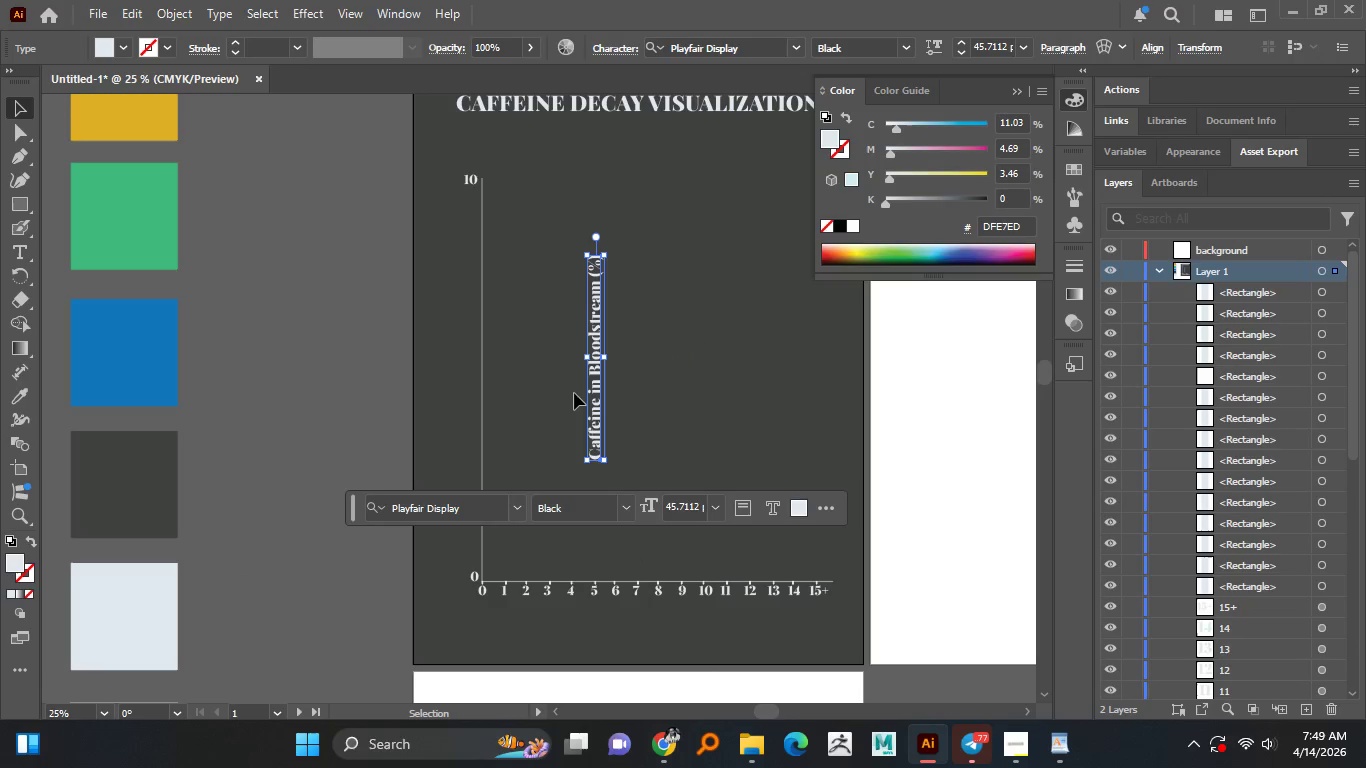 
hold_key(key=AltLeft, duration=0.39)
 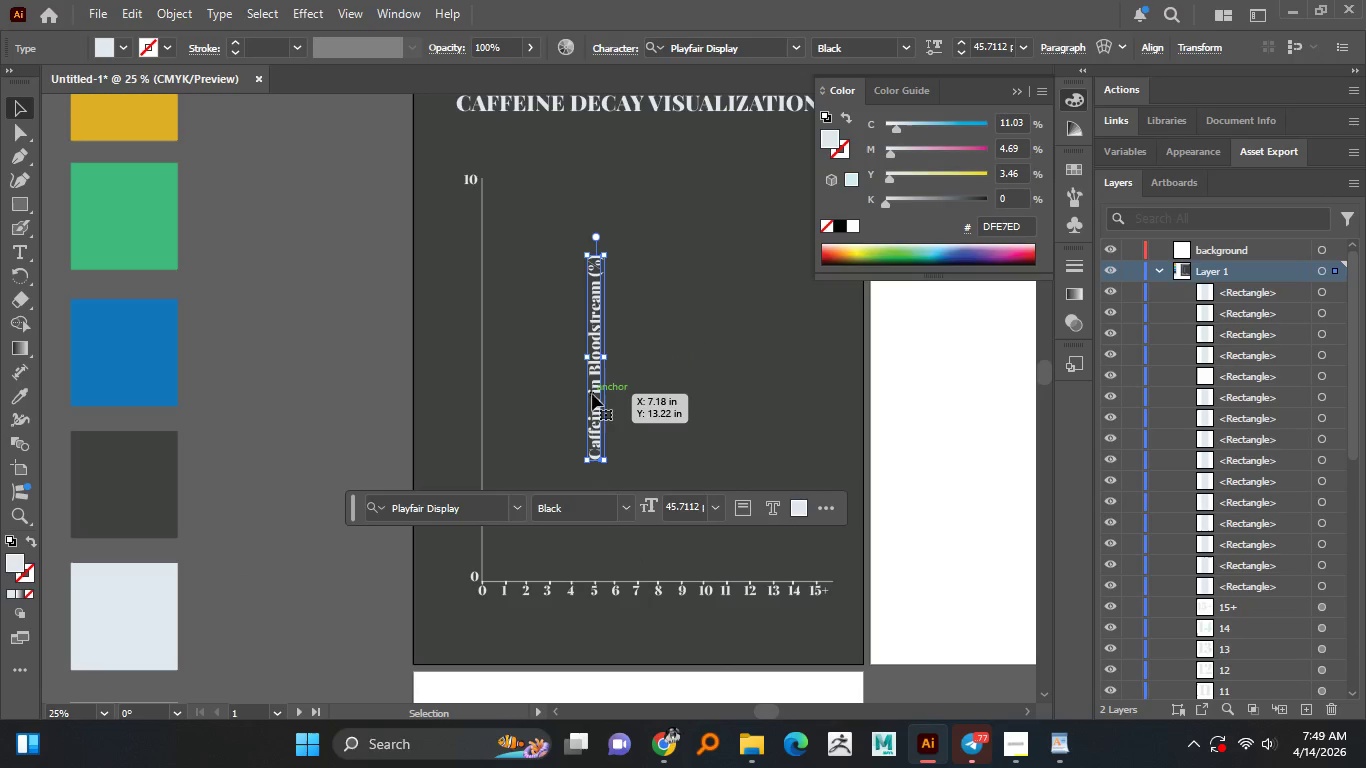 
scroll: coordinate [511, 406], scroll_direction: down, amount: 2.0
 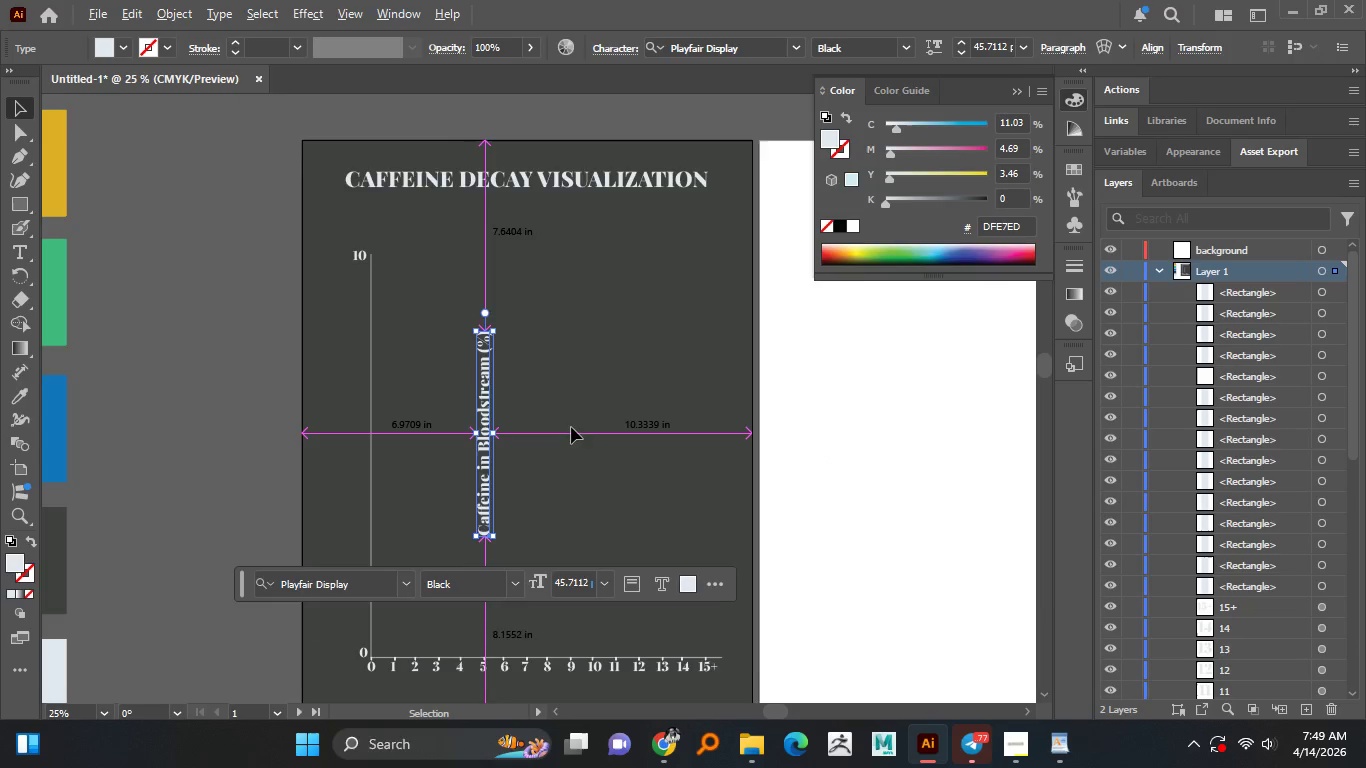 
hold_key(key=AltLeft, duration=6.02)
left_click_drag(start_coordinate=[593, 394], to_coordinate=[455, 420])
 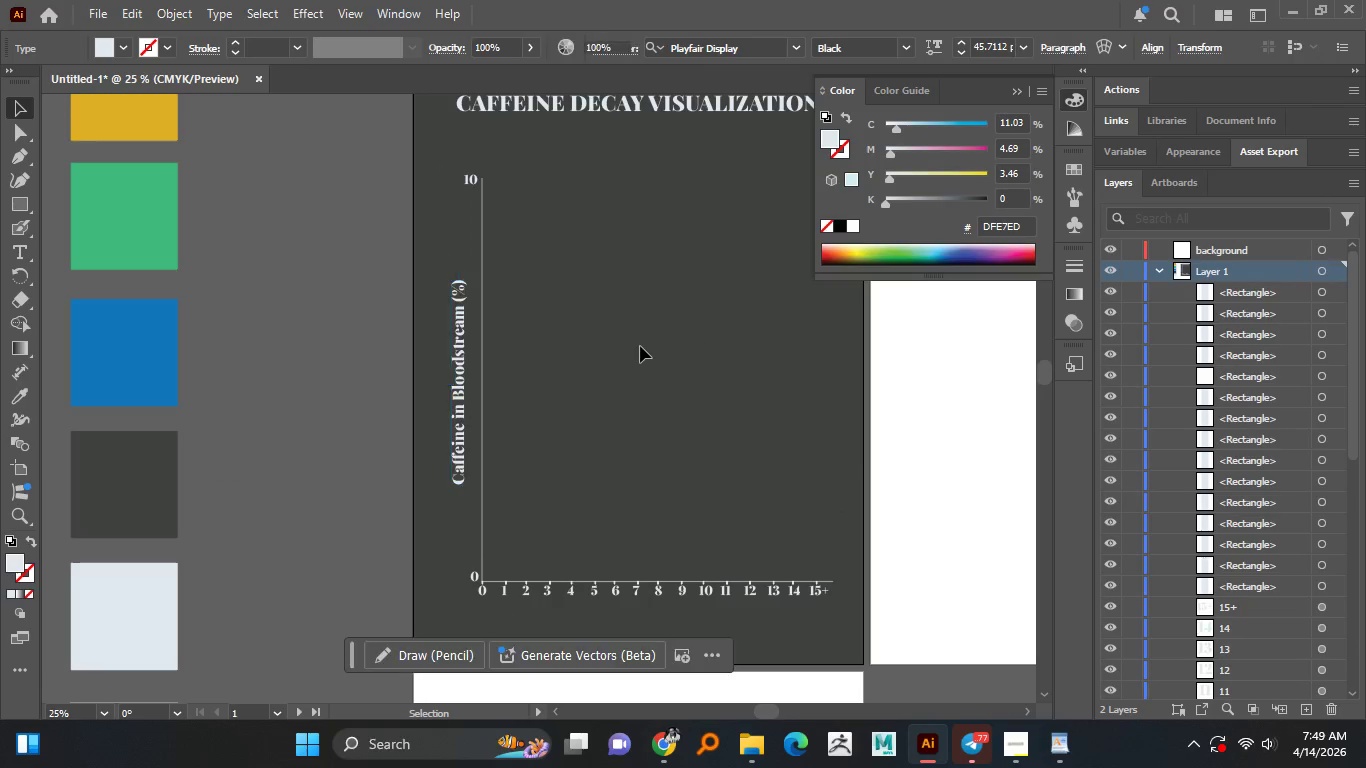 
hold_key(key=AltLeft, duration=1.51)
scroll: coordinate [609, 347], scroll_direction: down, amount: 2.0
 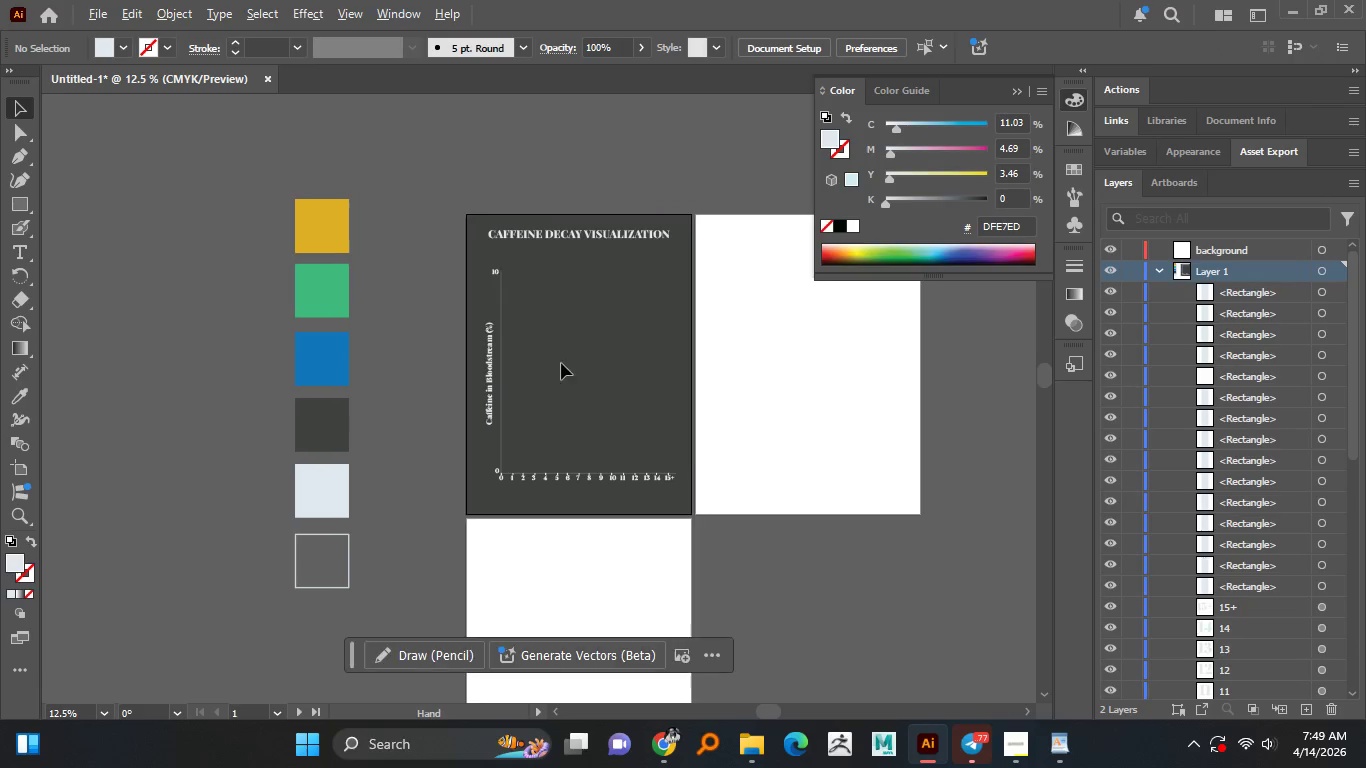 
hold_key(key=AltLeft, duration=1.5)
 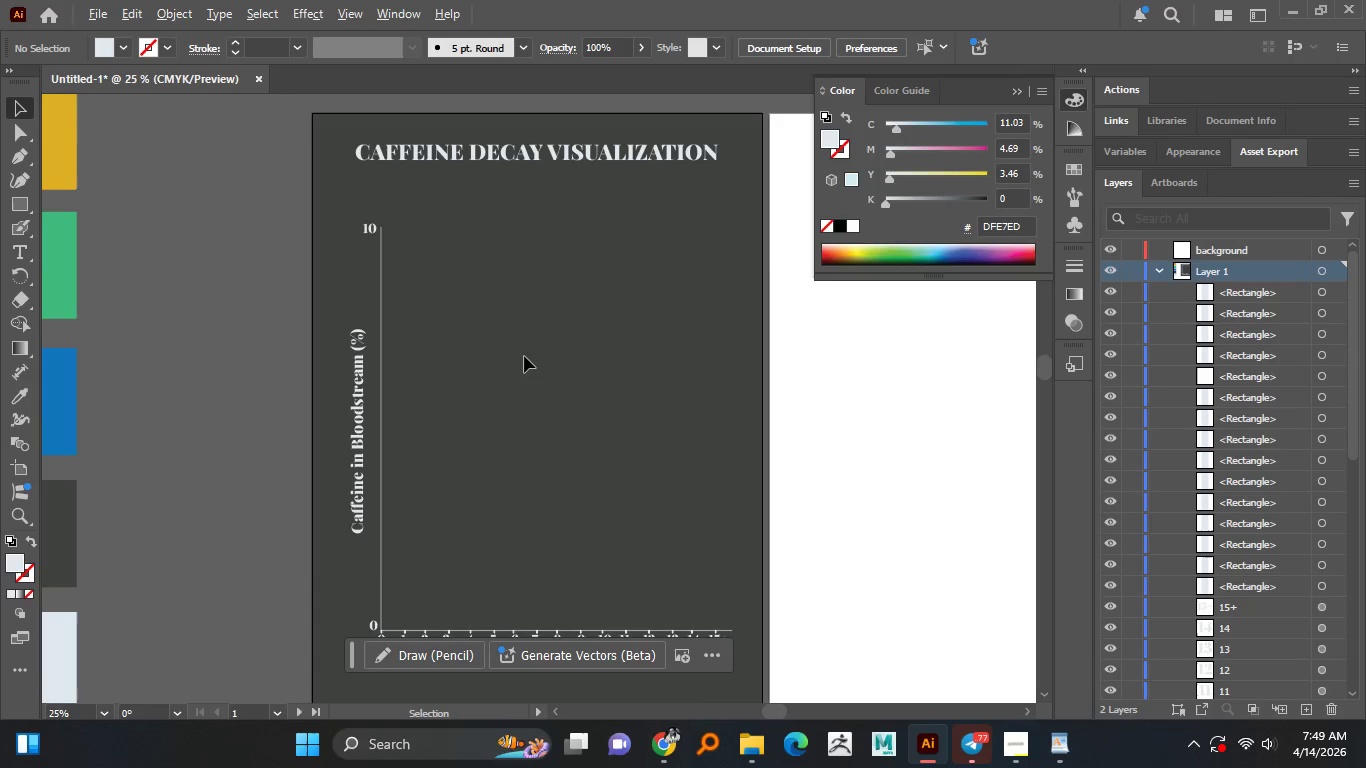 
scroll: coordinate [563, 336], scroll_direction: up, amount: 2.0
 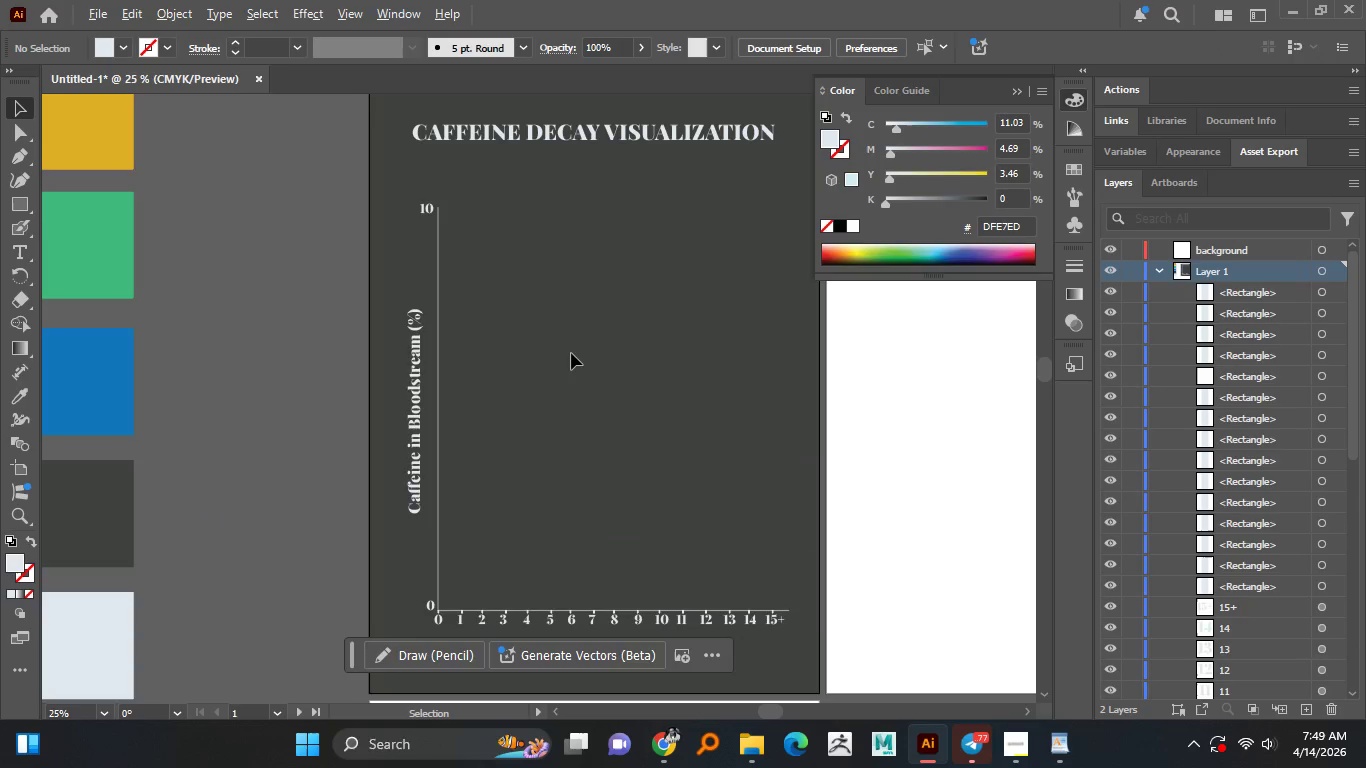 
hold_key(key=AltLeft, duration=1.38)
 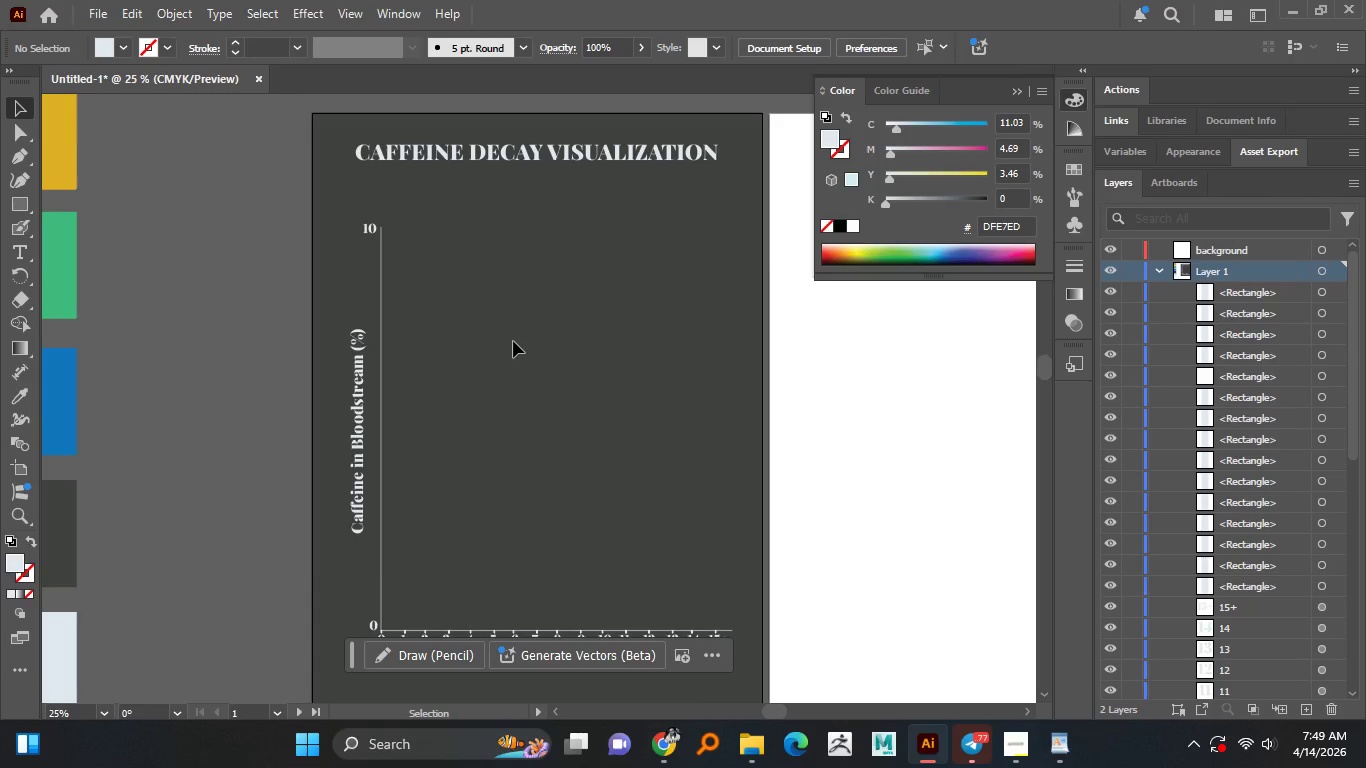 
hold_key(key=AltLeft, duration=0.78)
 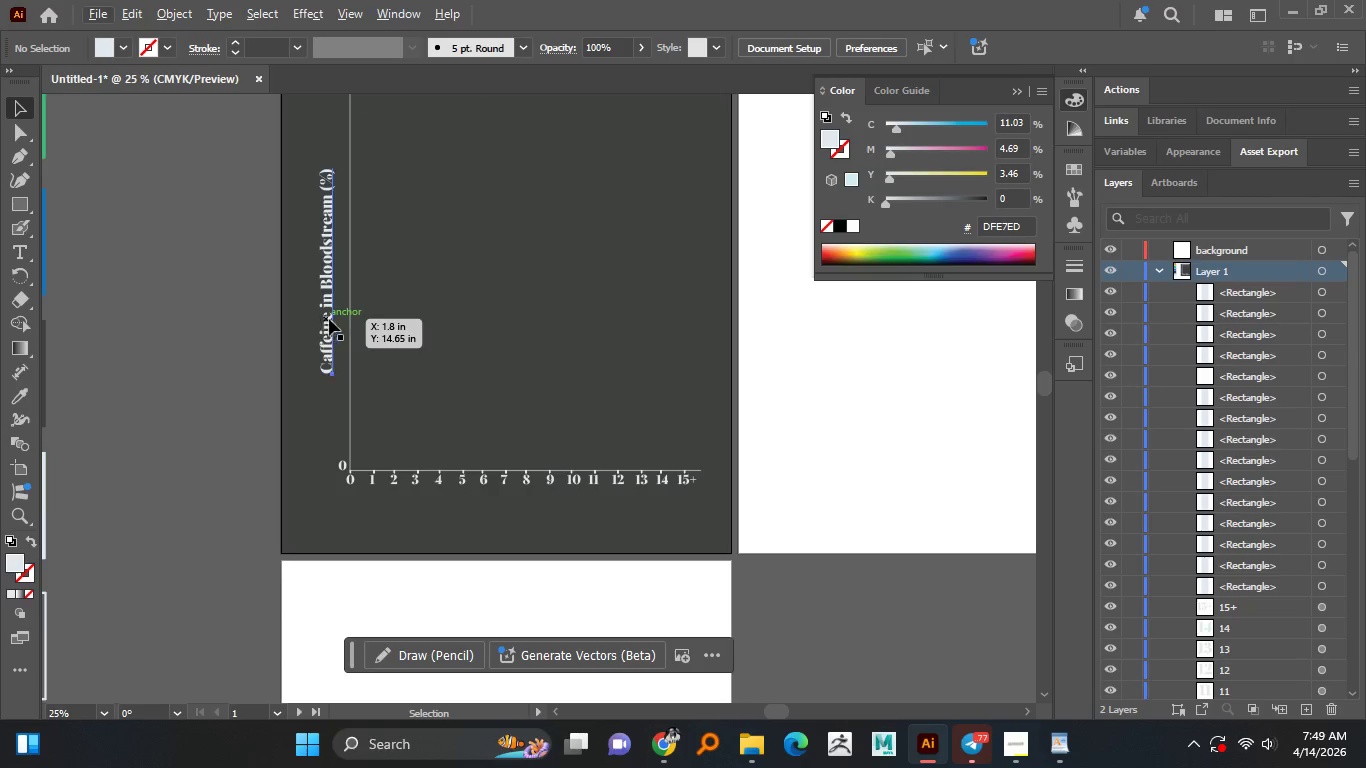 
hold_key(key=AltLeft, duration=1.34)
left_click_drag(start_coordinate=[324, 319], to_coordinate=[415, 476])
 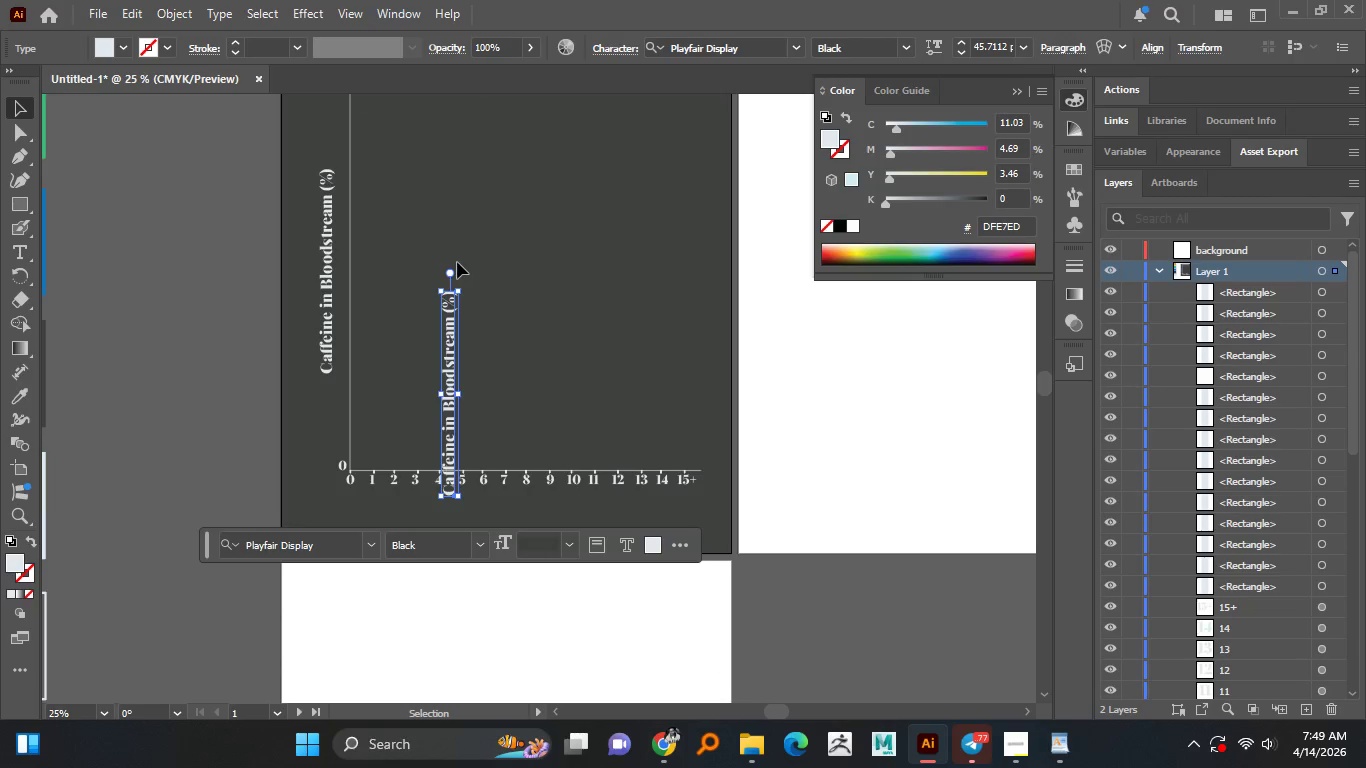 
hold_key(key=ShiftLeft, duration=0.5)
 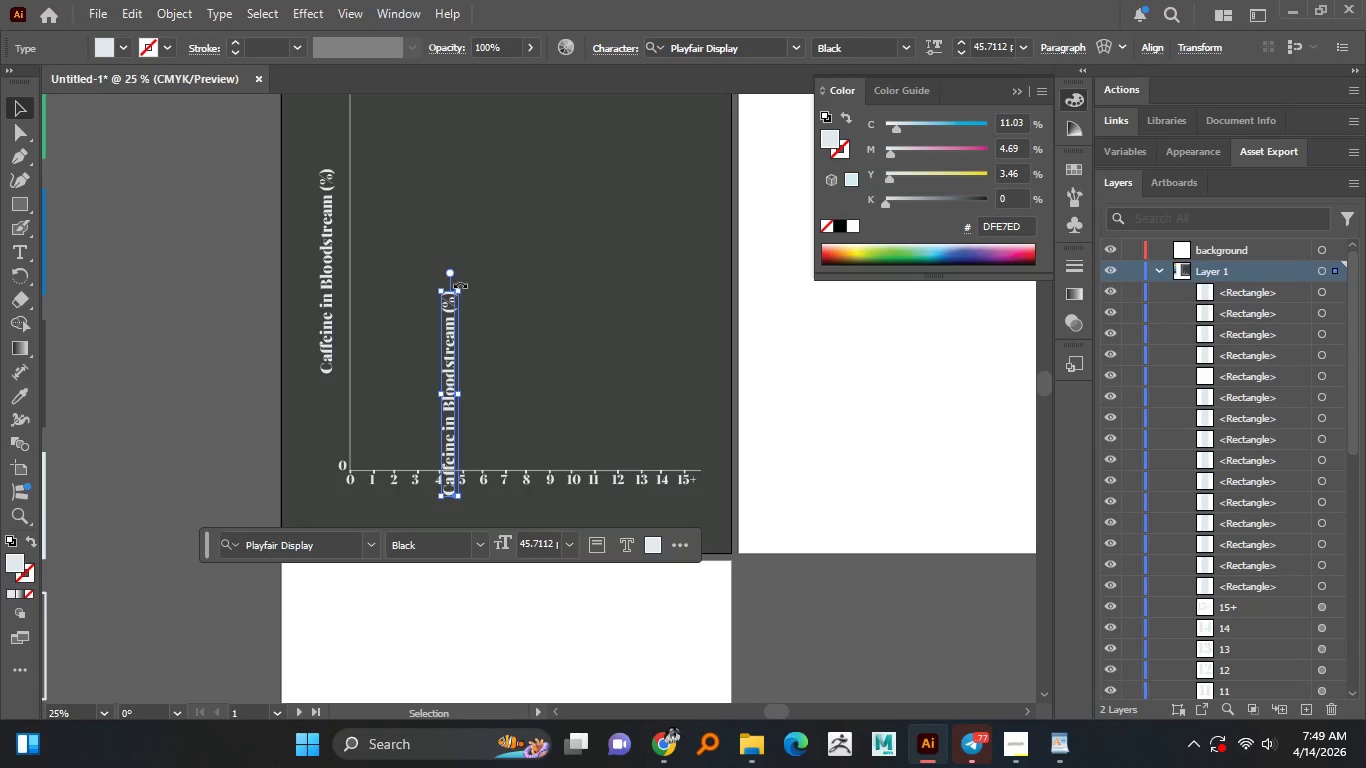 
left_click_drag(start_coordinate=[461, 281], to_coordinate=[516, 419])
 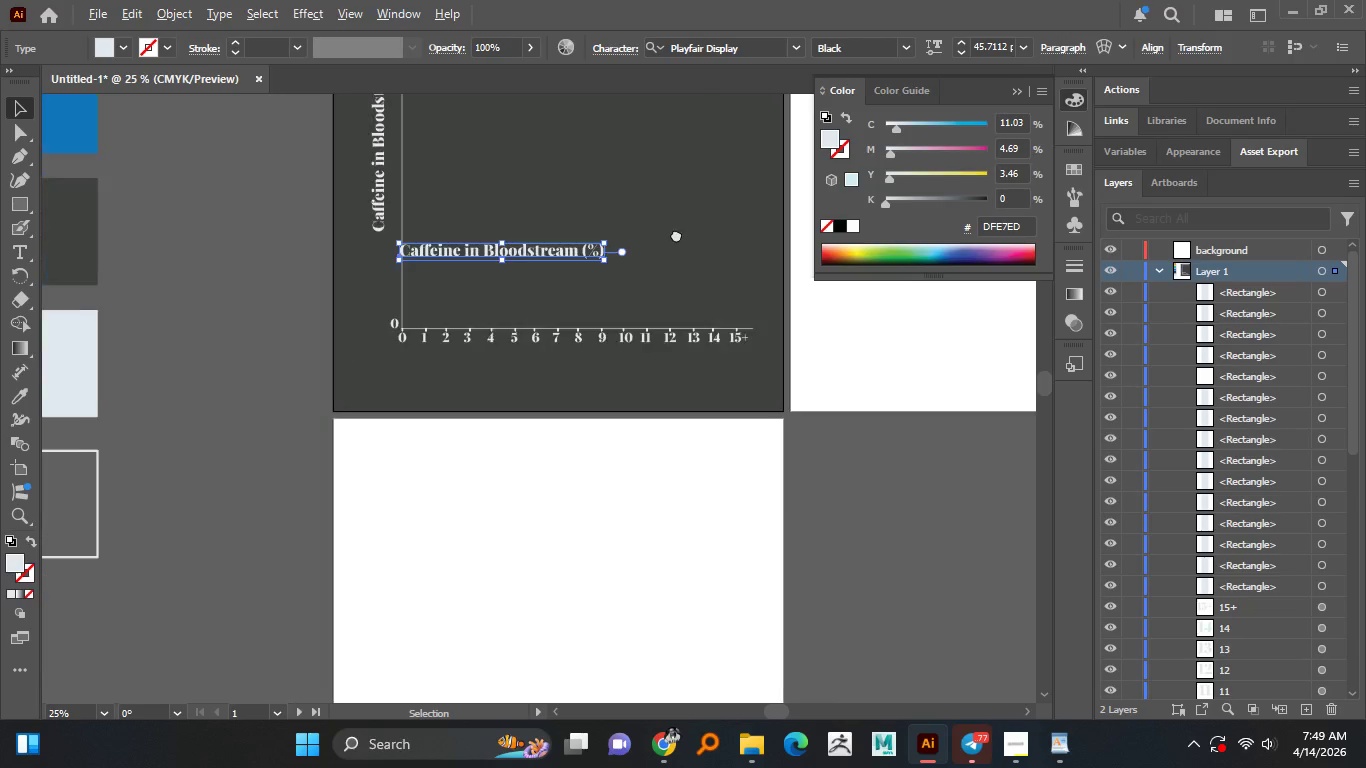 
hold_key(key=ShiftLeft, duration=0.75)
 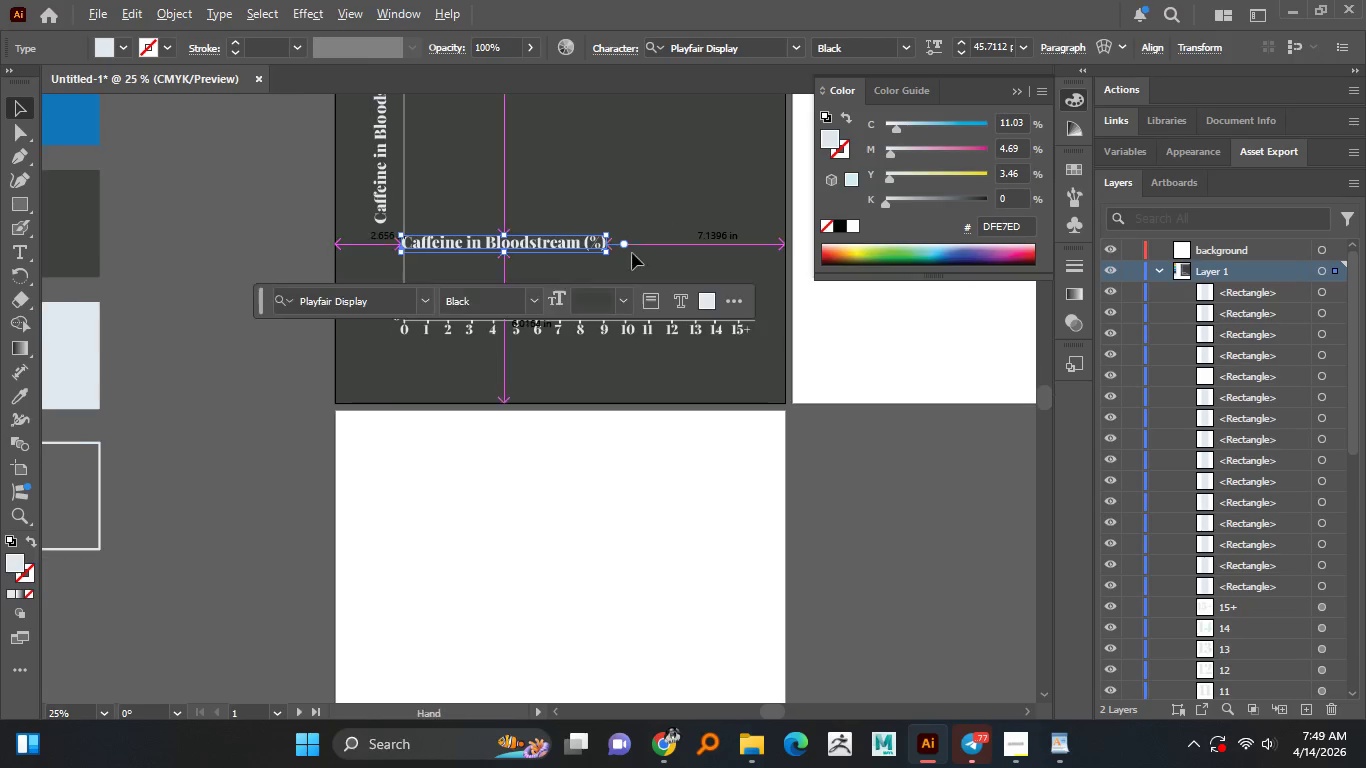 
hold_key(key=ShiftLeft, duration=11.59)
 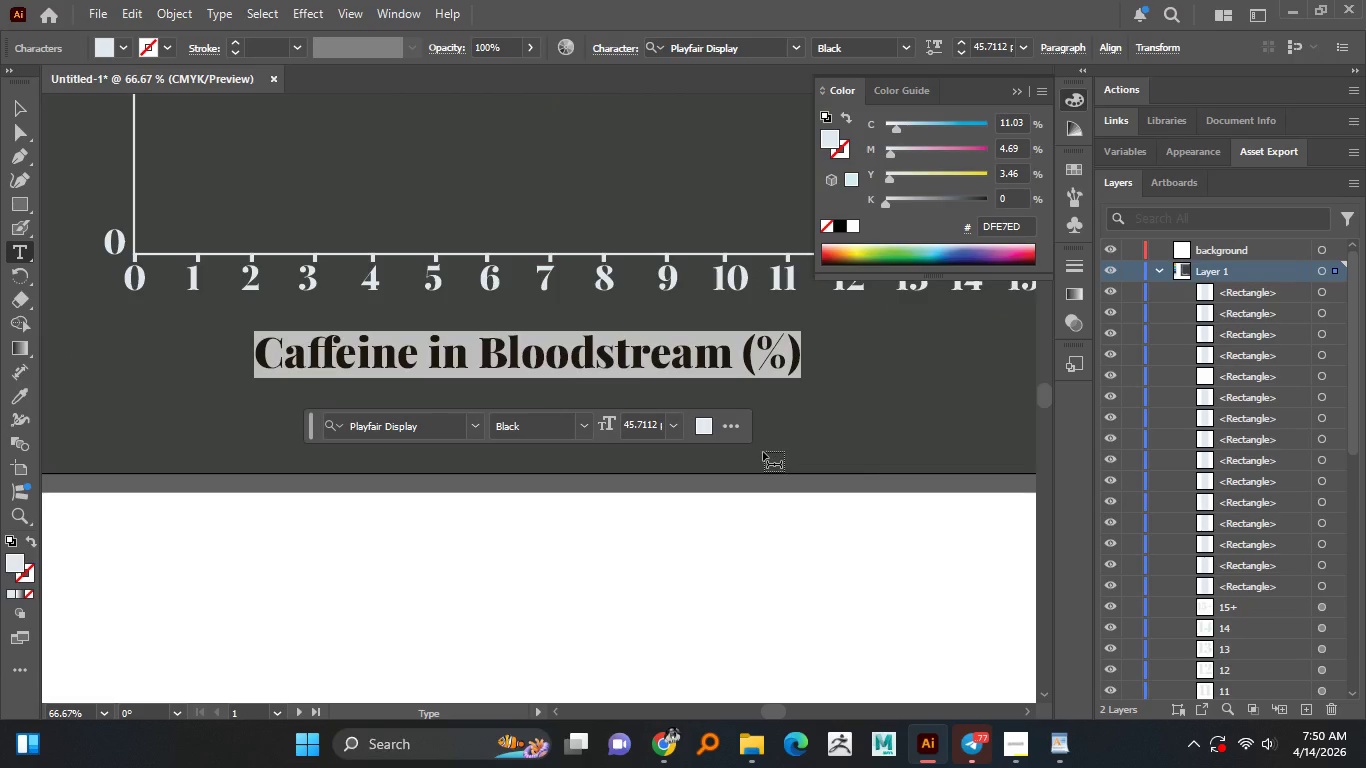 
hold_key(key=AltLeft, duration=0.61)
 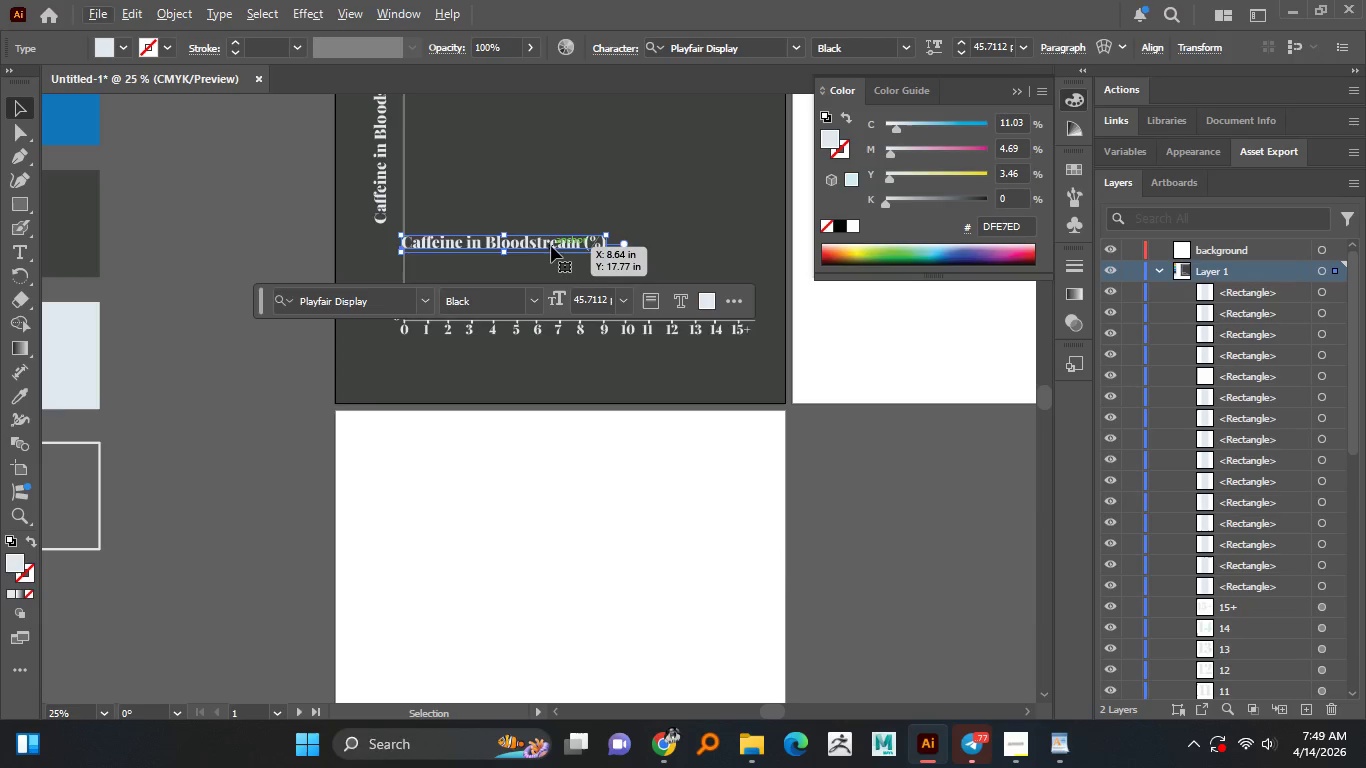 
left_click_drag(start_coordinate=[551, 244], to_coordinate=[599, 359])
 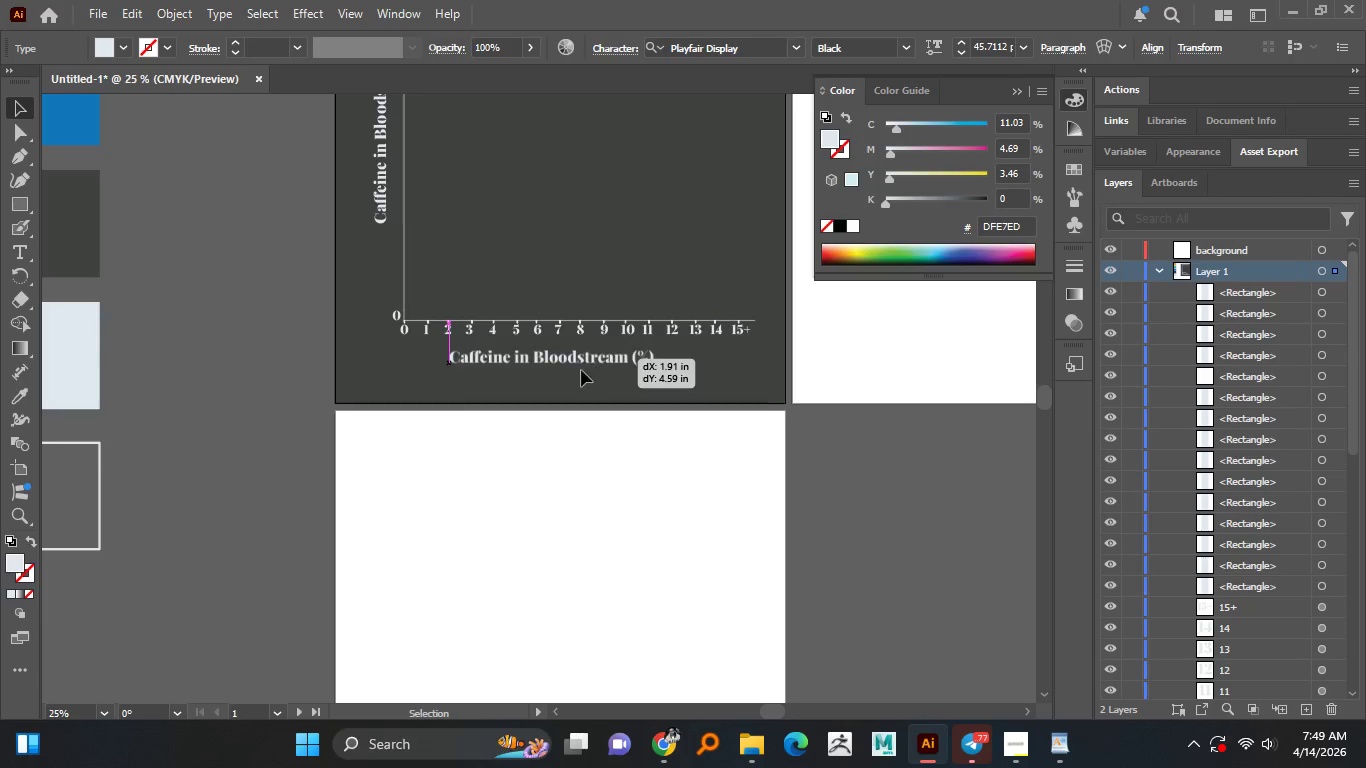 
hold_key(key=AltLeft, duration=1.52)
scroll: coordinate [552, 376], scroll_direction: up, amount: 3.0
 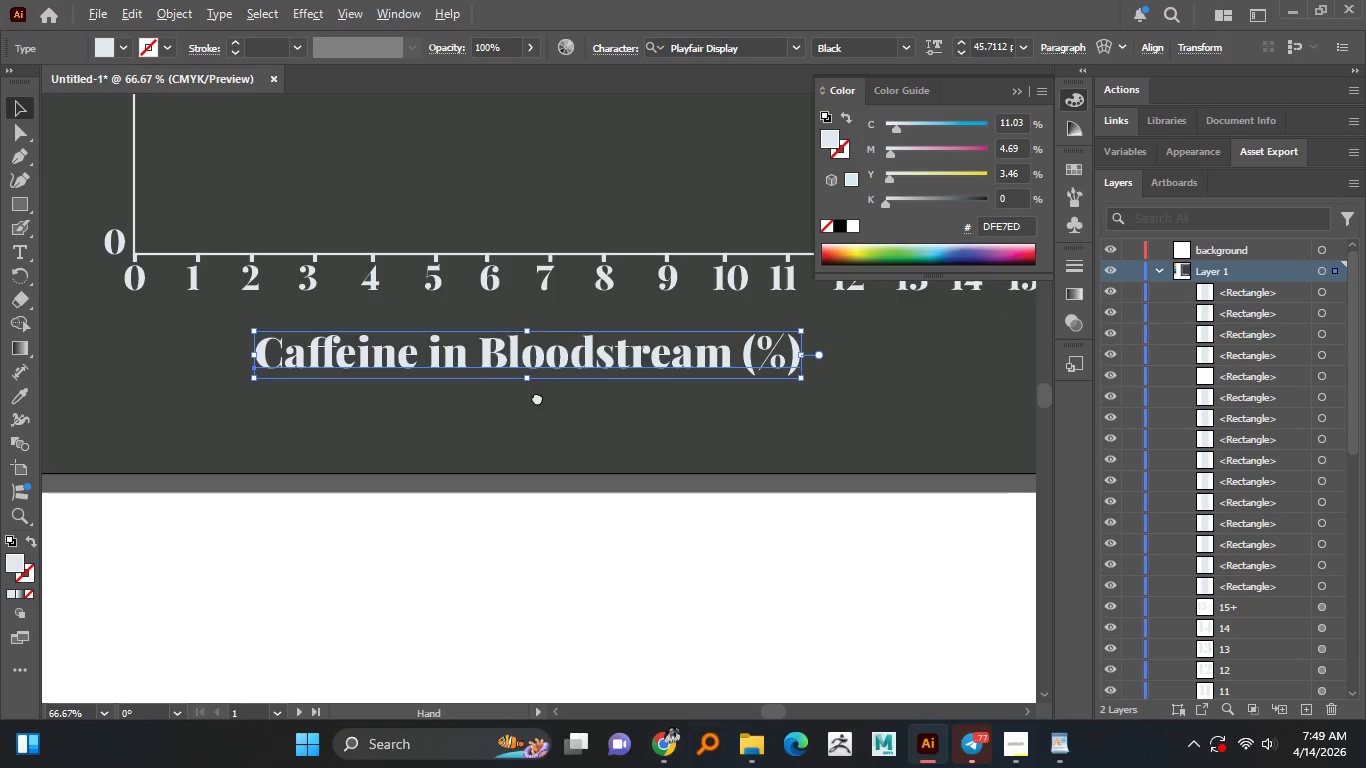 
hold_key(key=AltLeft, duration=0.66)
 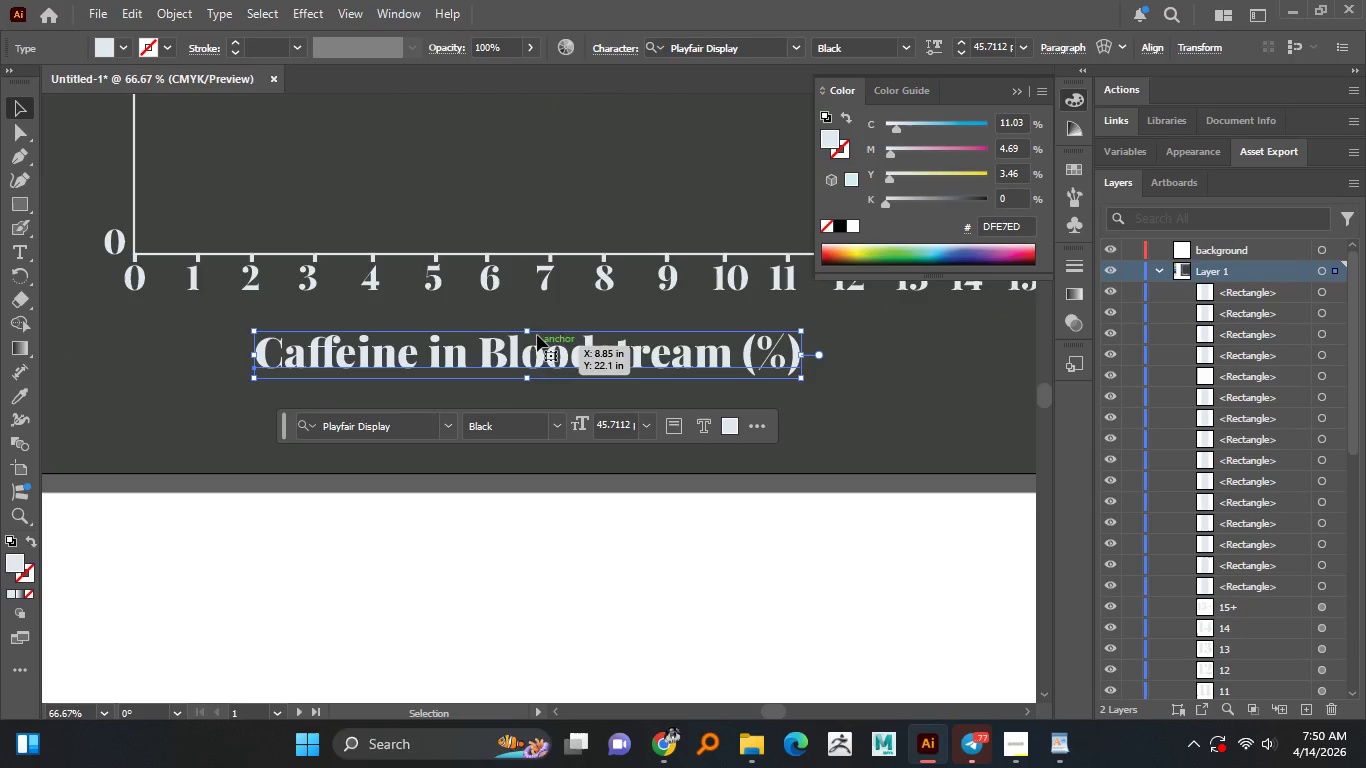 
double_click([539, 365])
 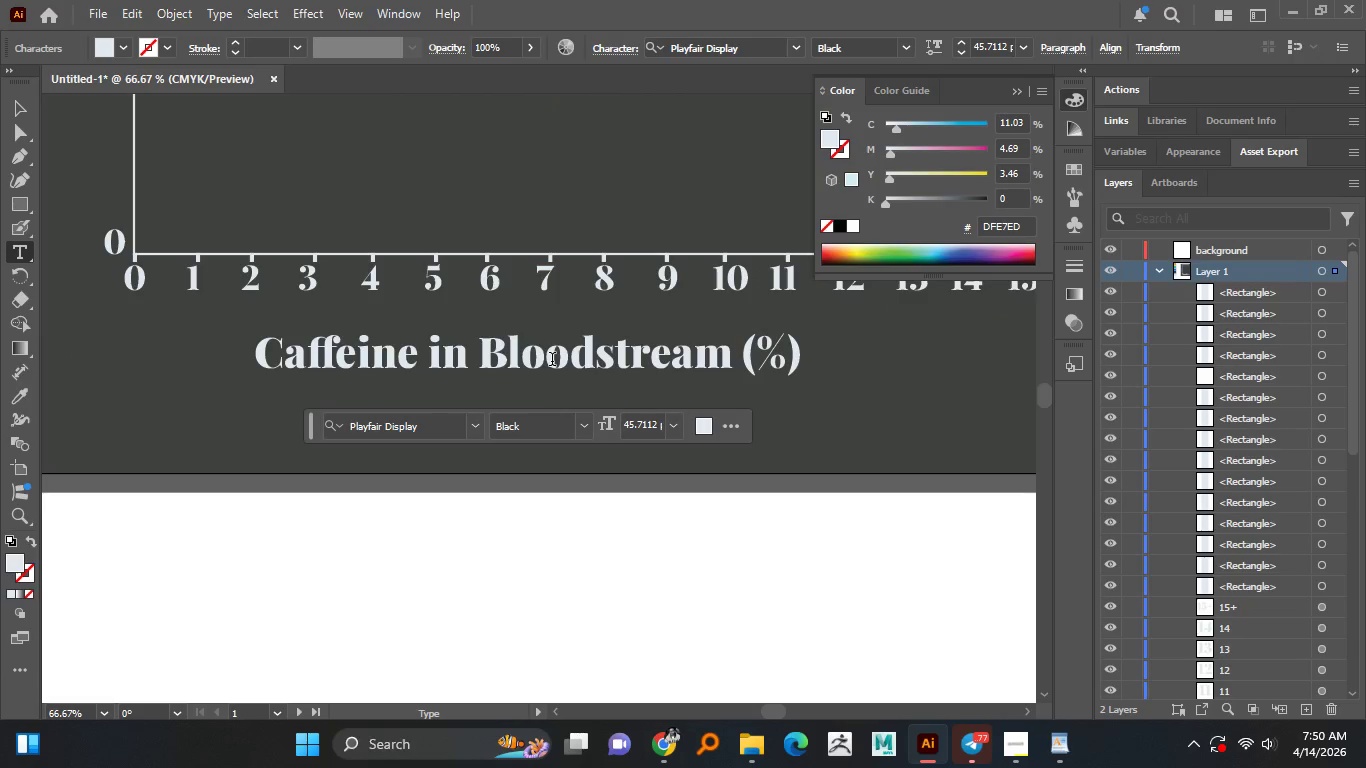 
left_click([552, 361])
 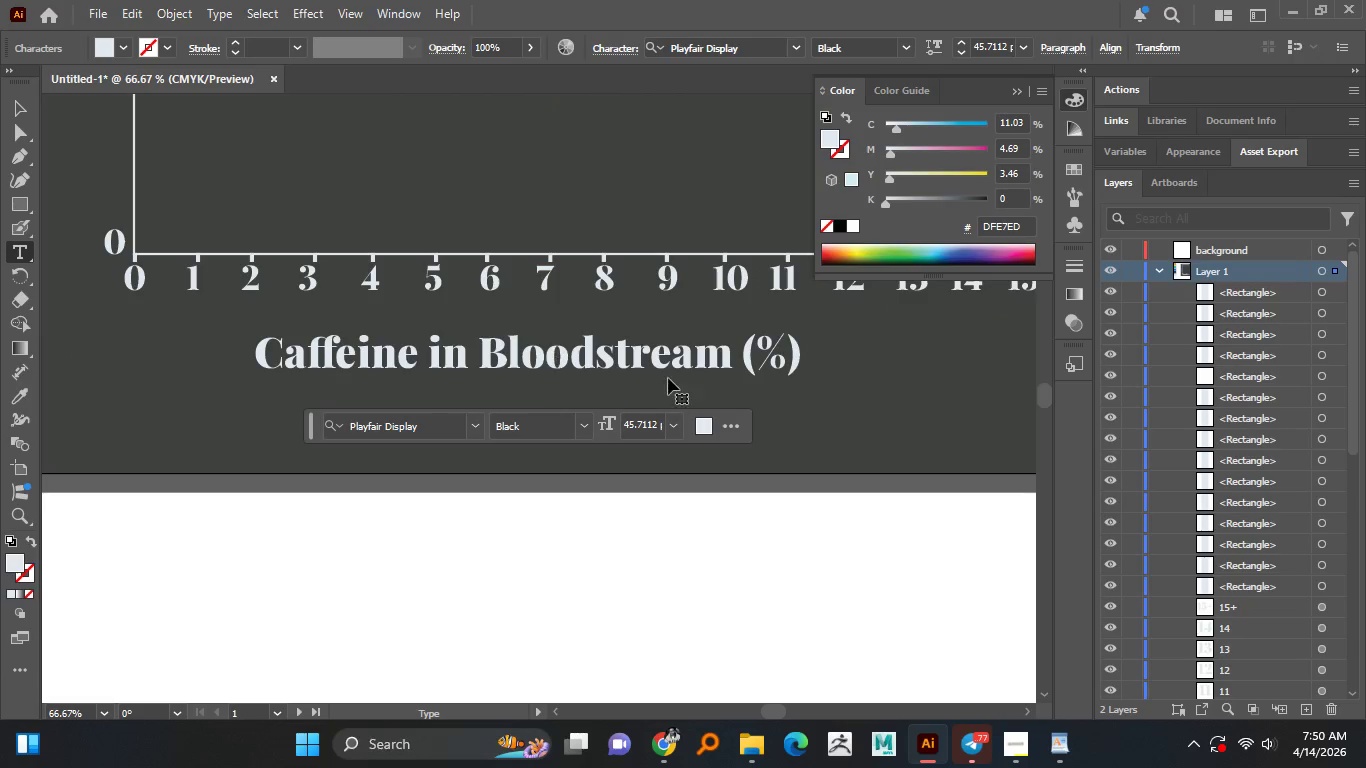 
key(Control+A)
 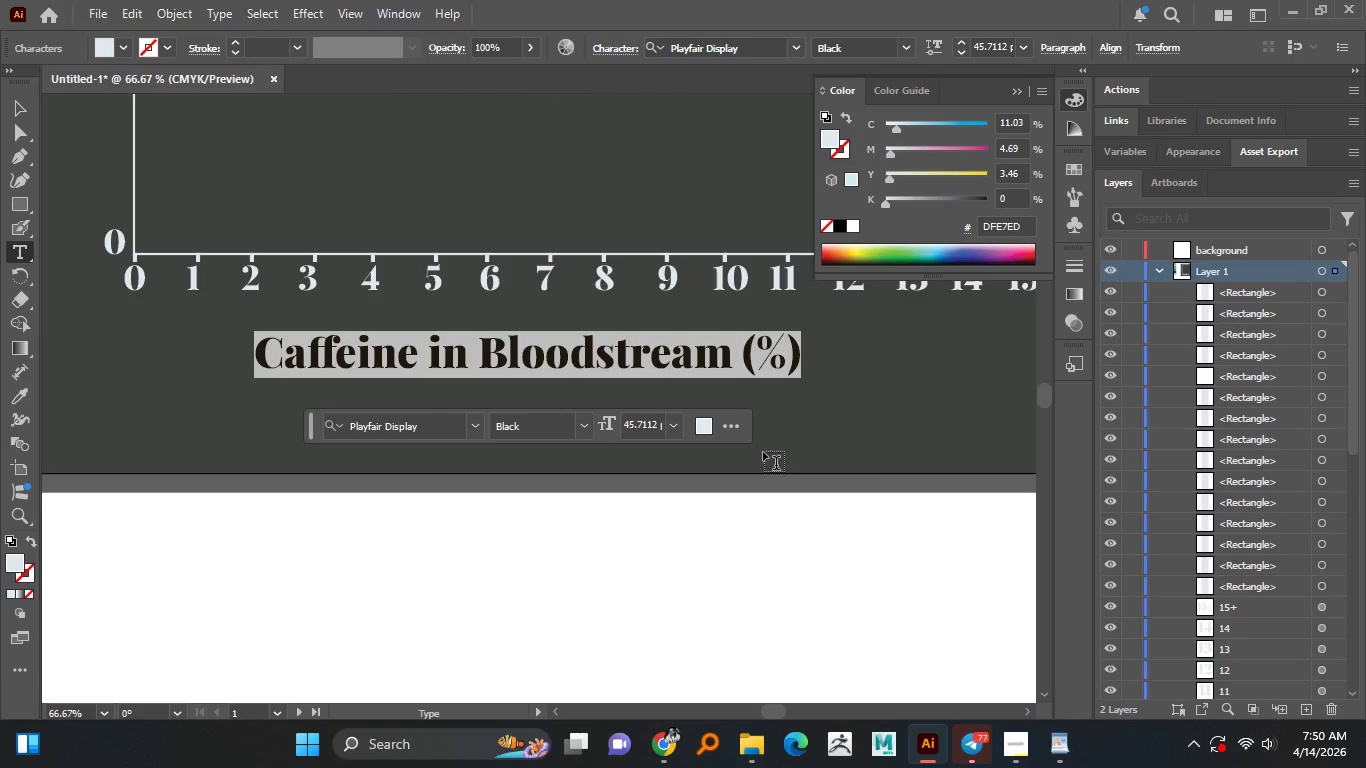 
type(TIME)
key(Backspace)
key(Backspace)
key(Backspace)
type(ime (Hours Post-consuption))
 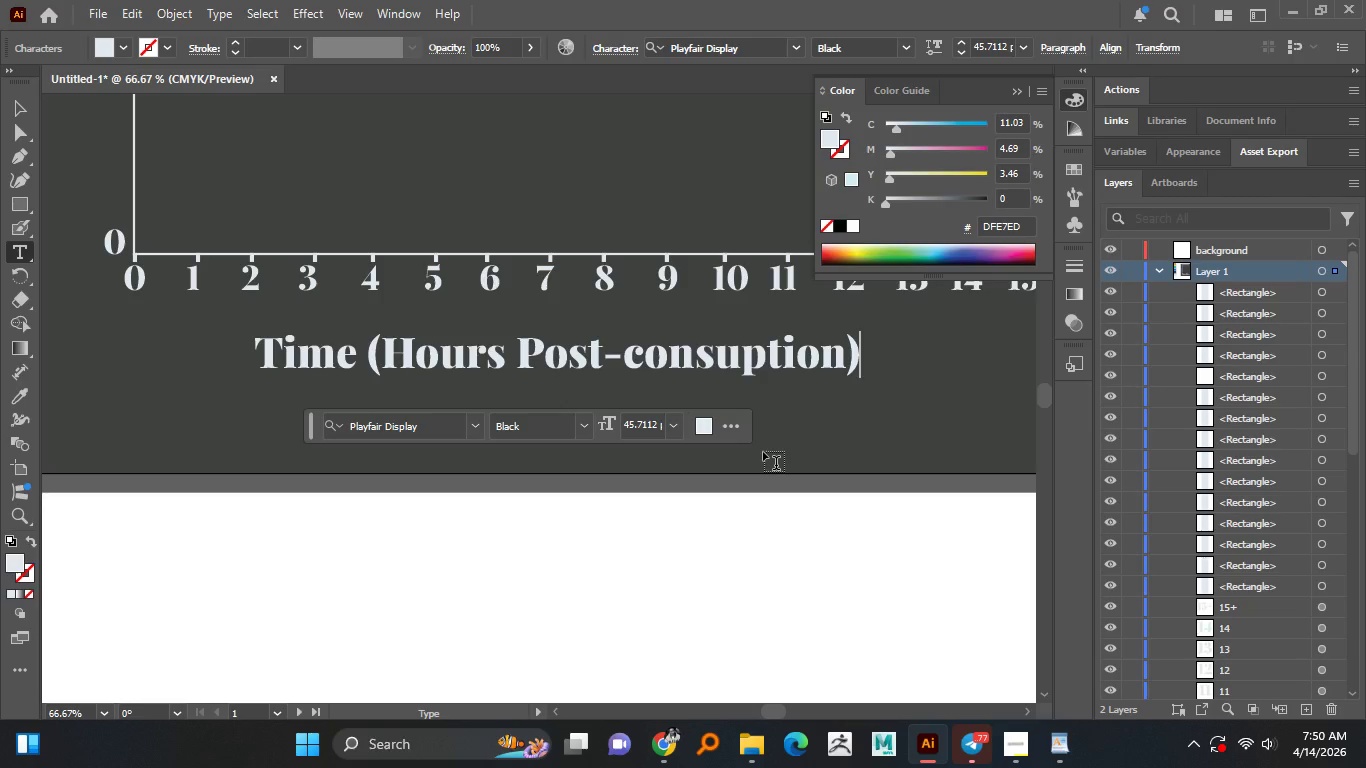 
left_click([737, 353])
 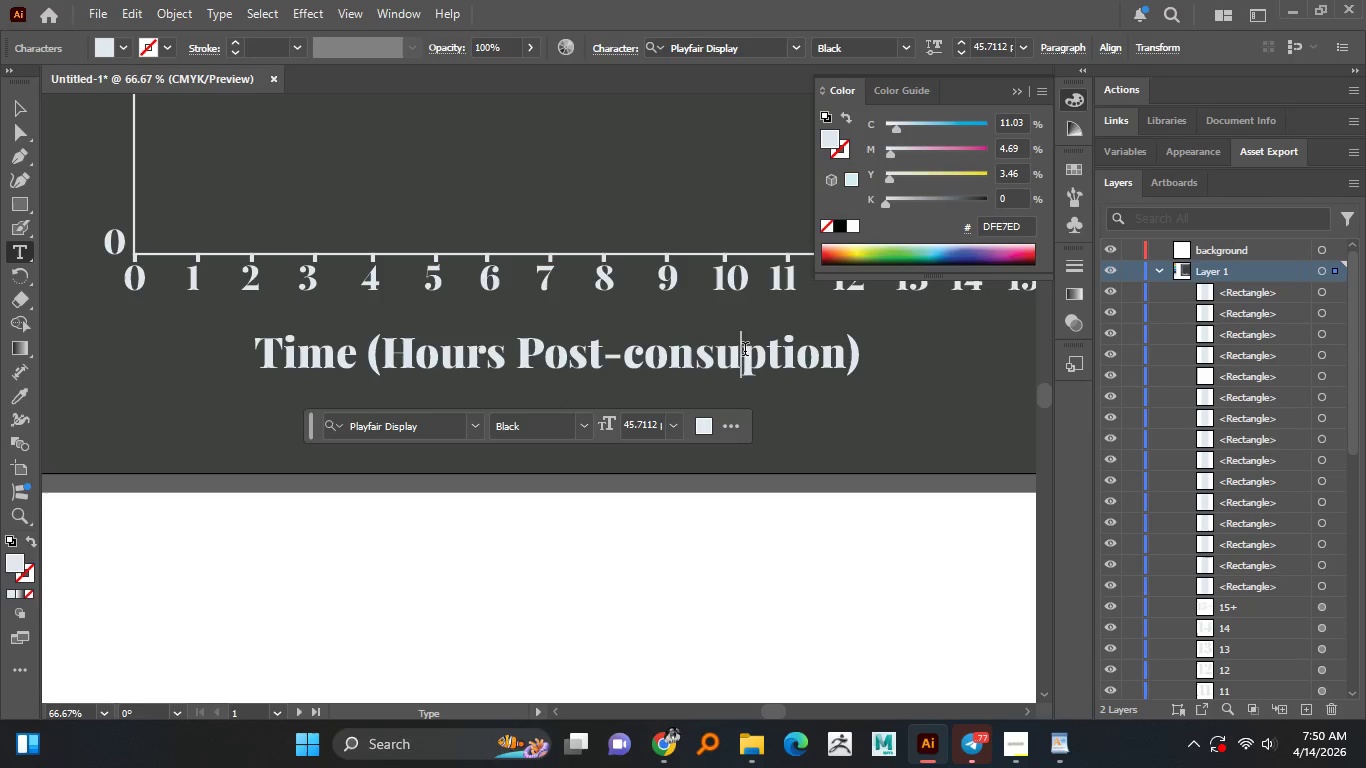 
key(M)
 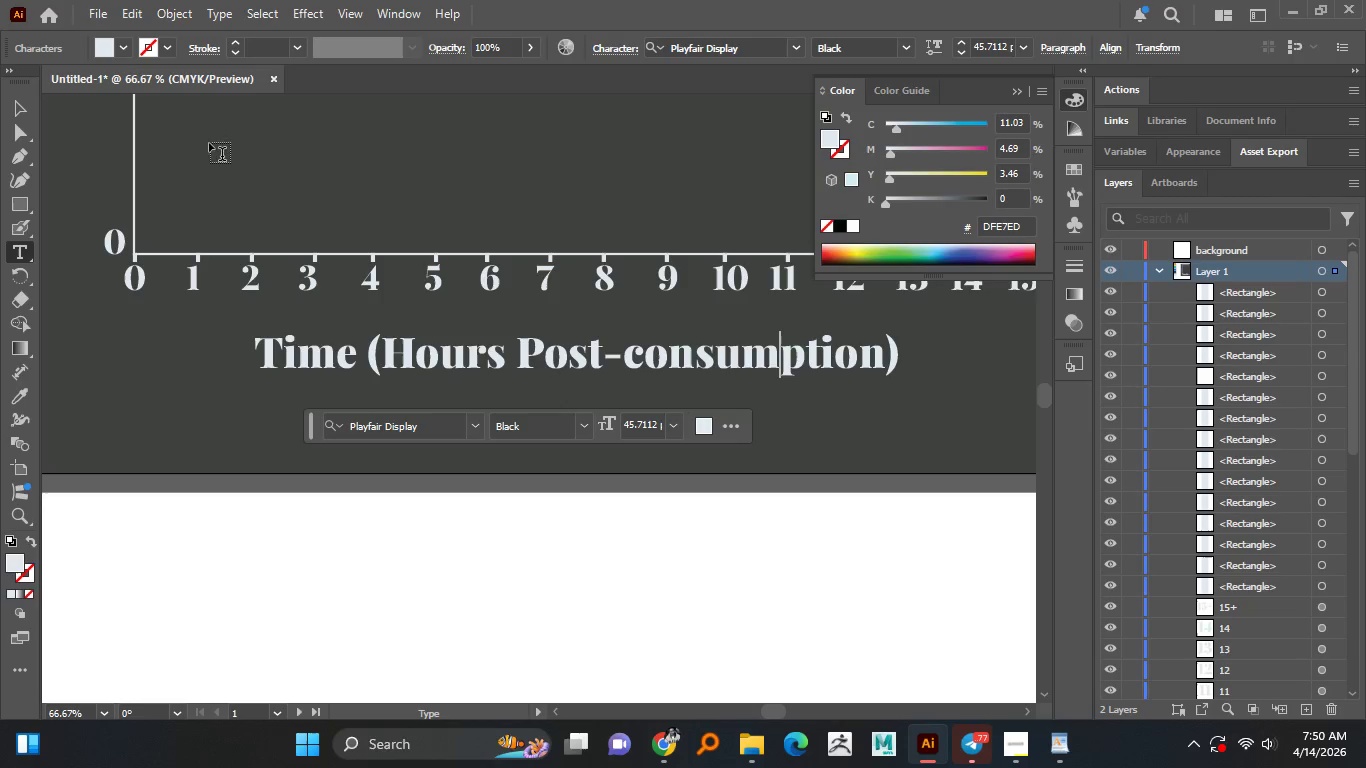 
hold_key(key=MetaLeft, duration=0.45)
 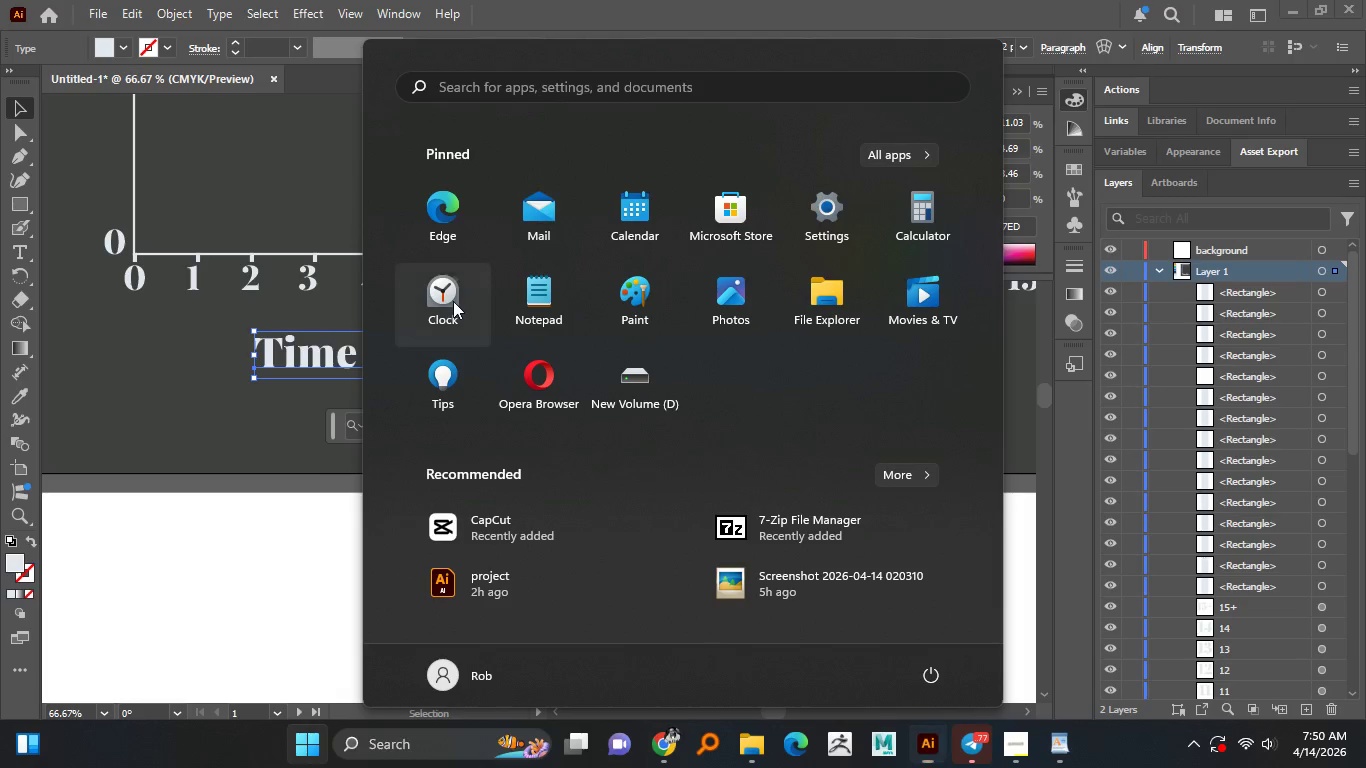 
key(Meta+MetaLeft)
 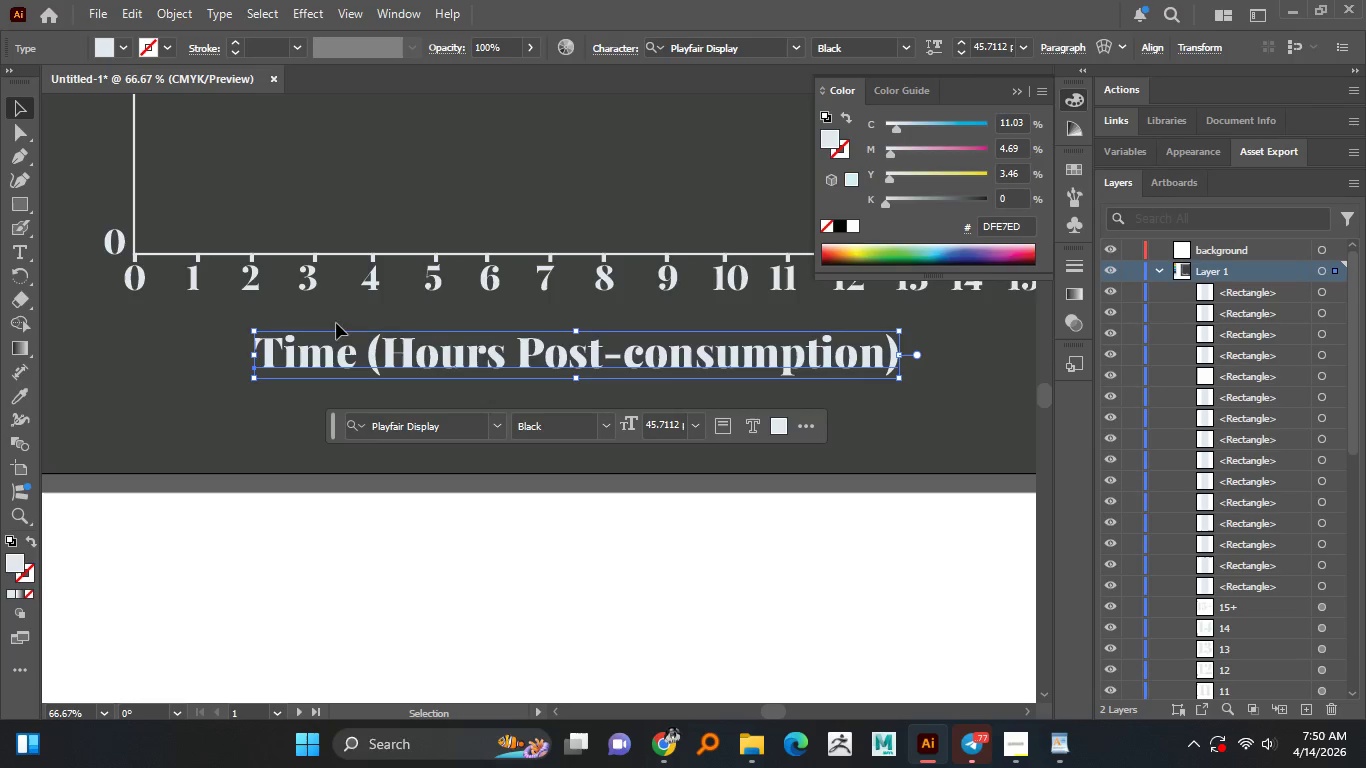 
hold_key(key=AltLeft, duration=1.51)
scroll: coordinate [509, 323], scroll_direction: down, amount: 2.0
 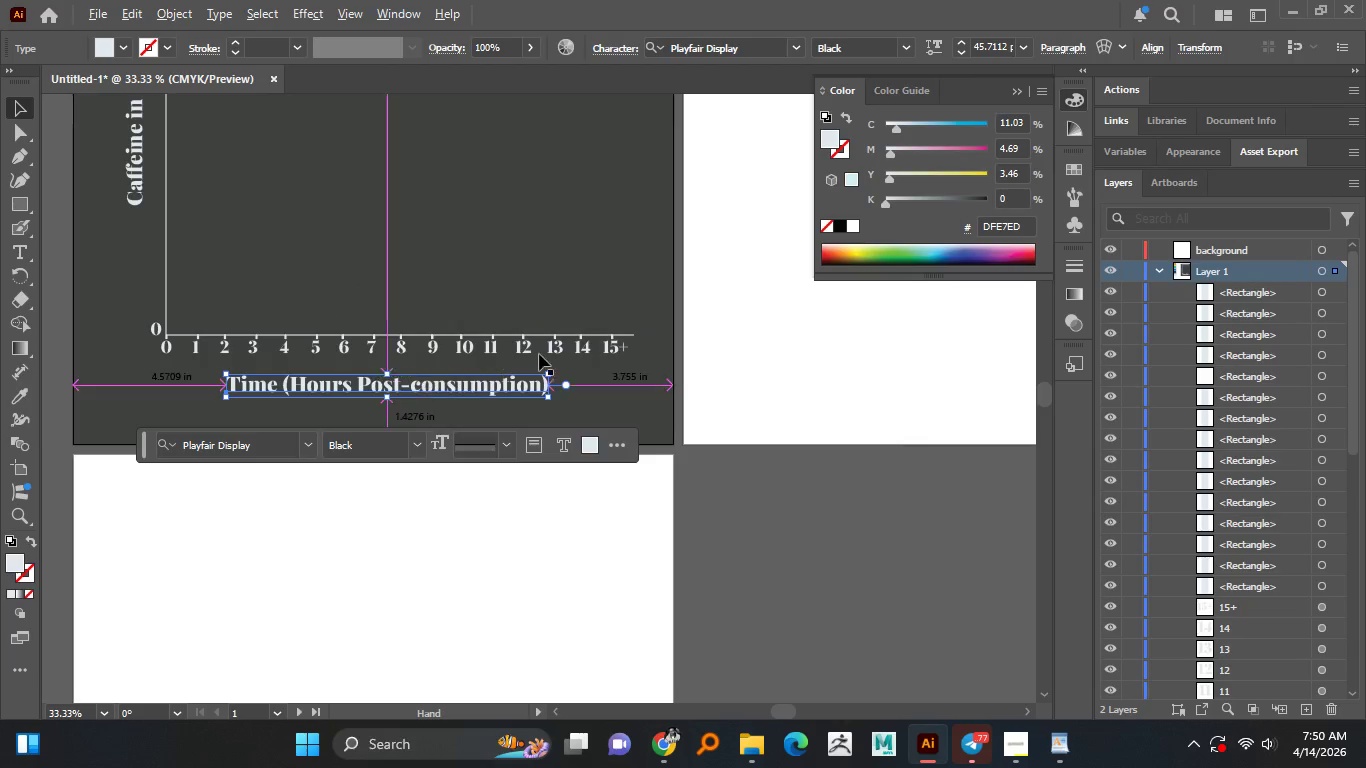 
hold_key(key=AltLeft, duration=0.48)
 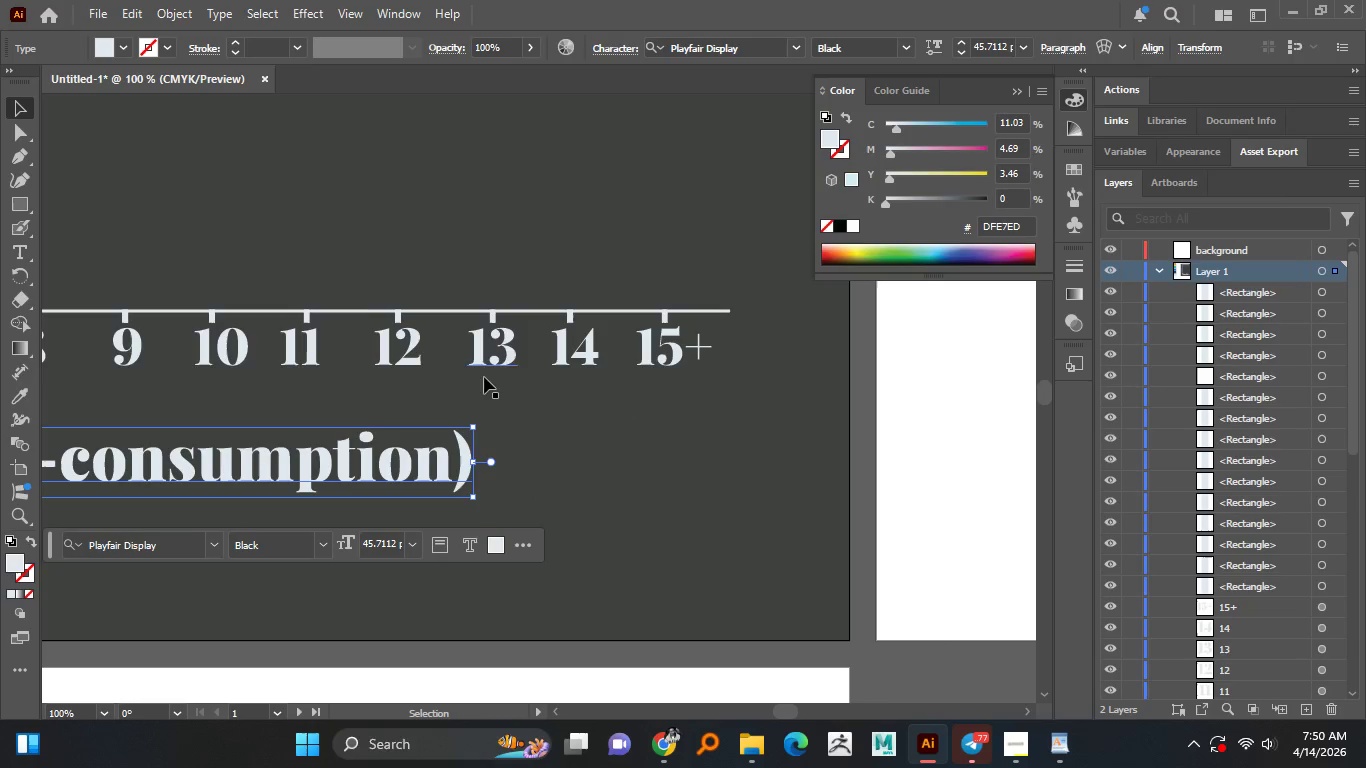 
scroll: coordinate [632, 348], scroll_direction: up, amount: 3.0
 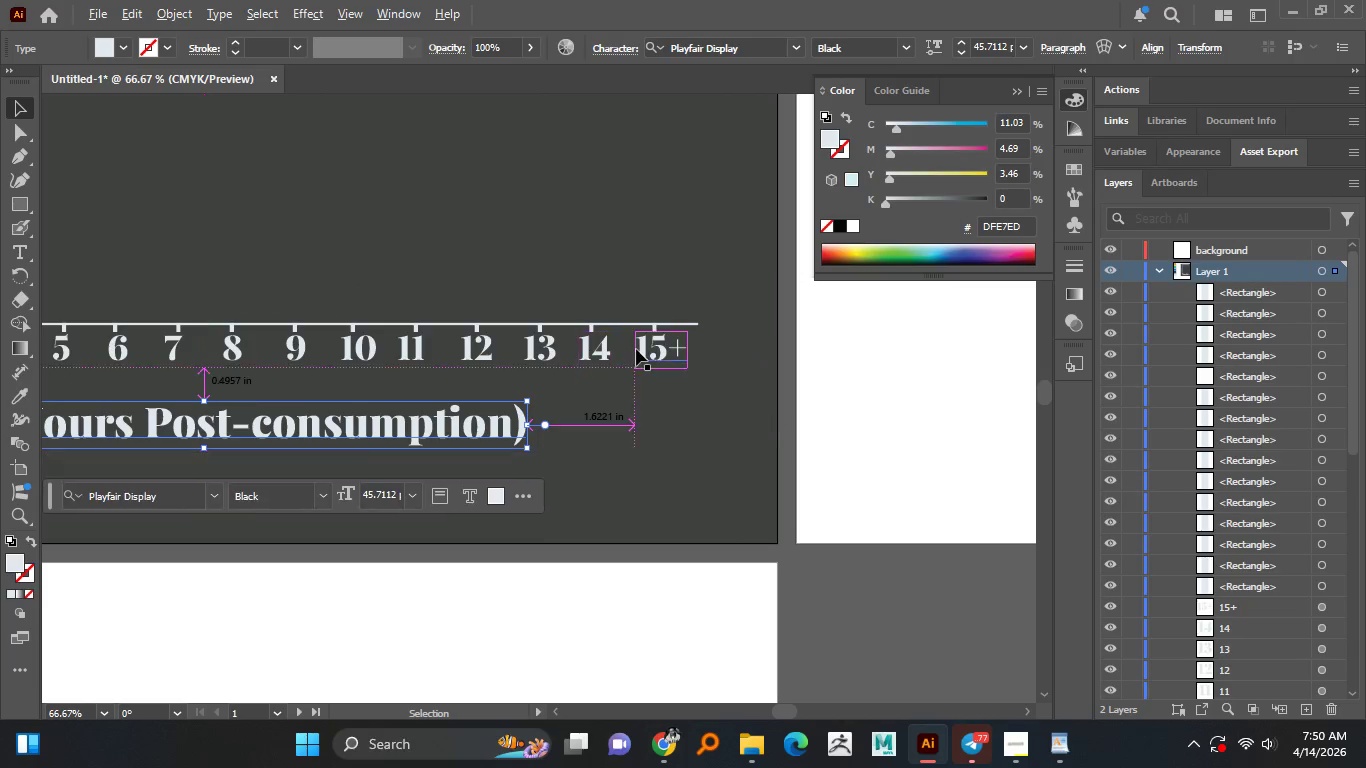 
hold_key(key=AltLeft, duration=27.73)
left_click_drag(start_coordinate=[471, 379], to_coordinate=[730, 340])
 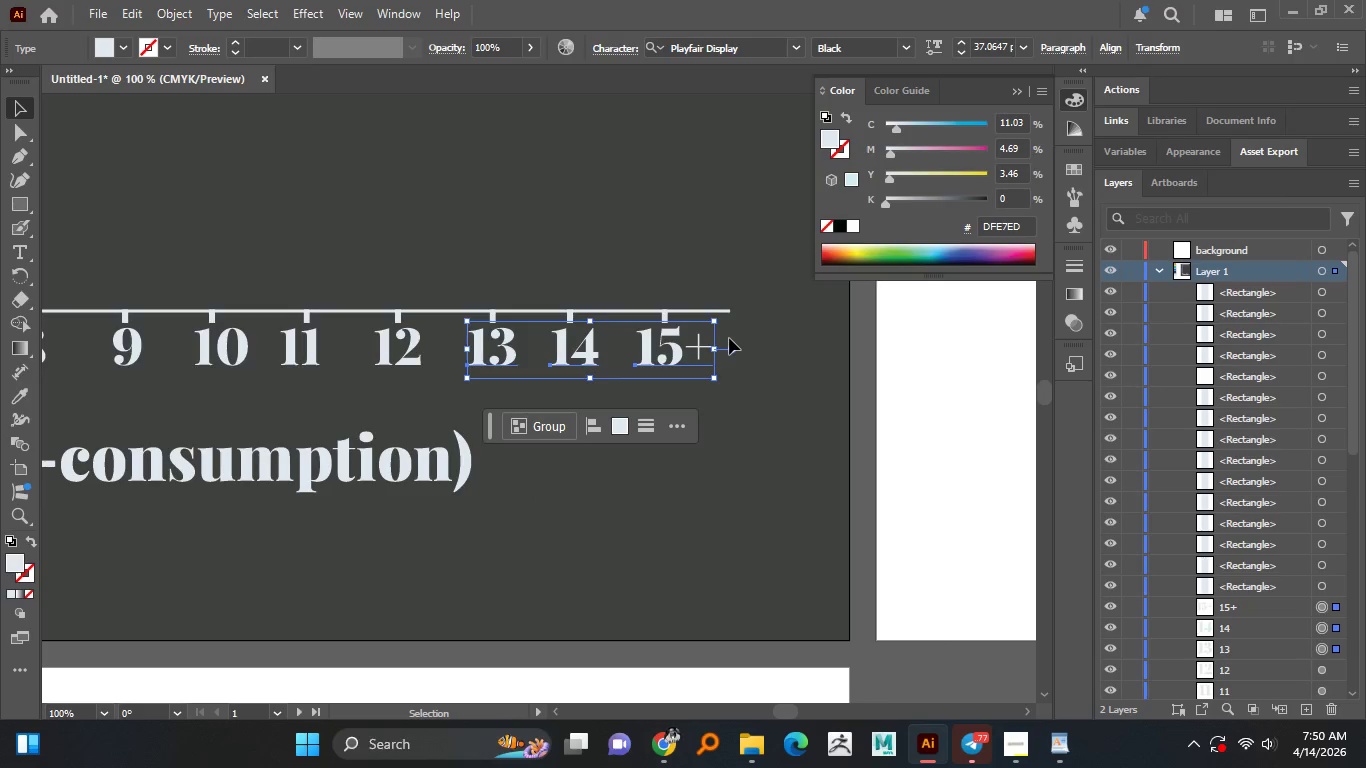 
key(Delete)
 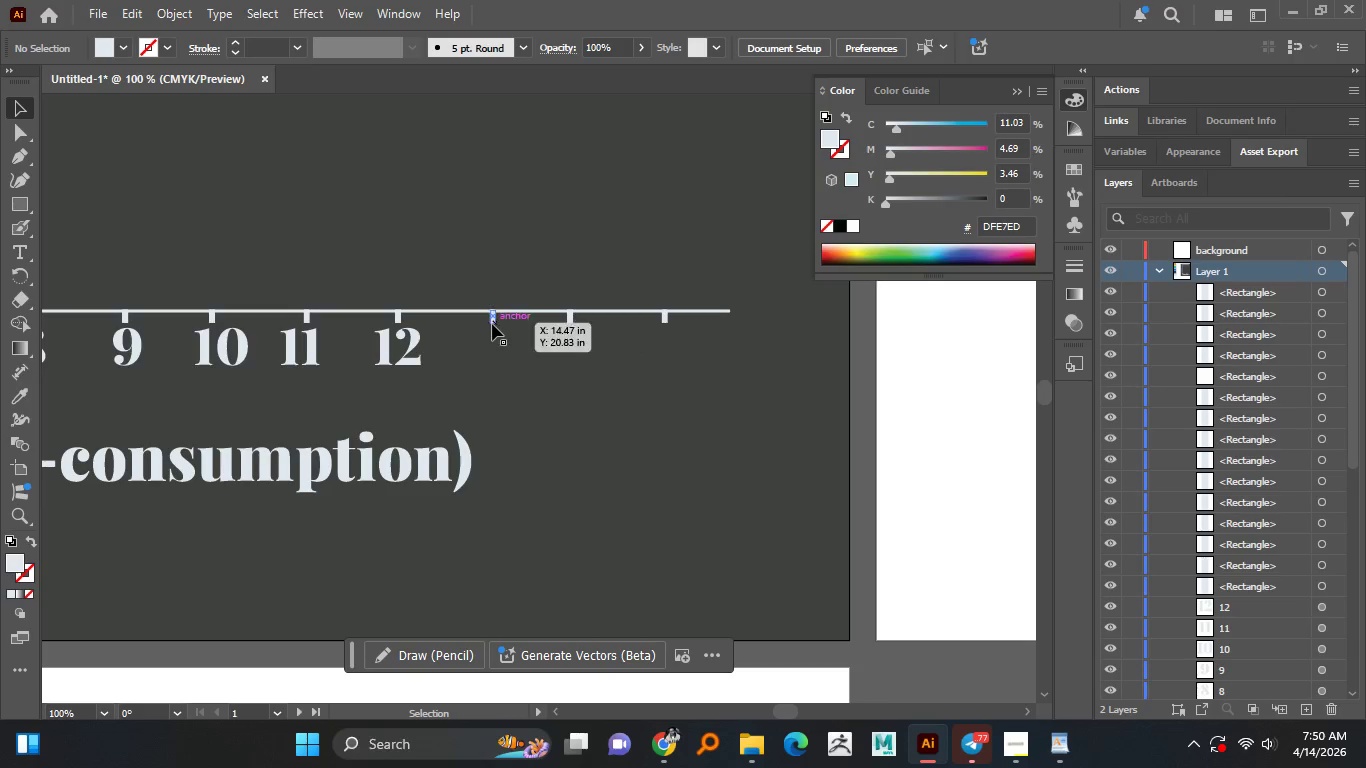 
left_click_drag(start_coordinate=[491, 360], to_coordinate=[687, 320])
 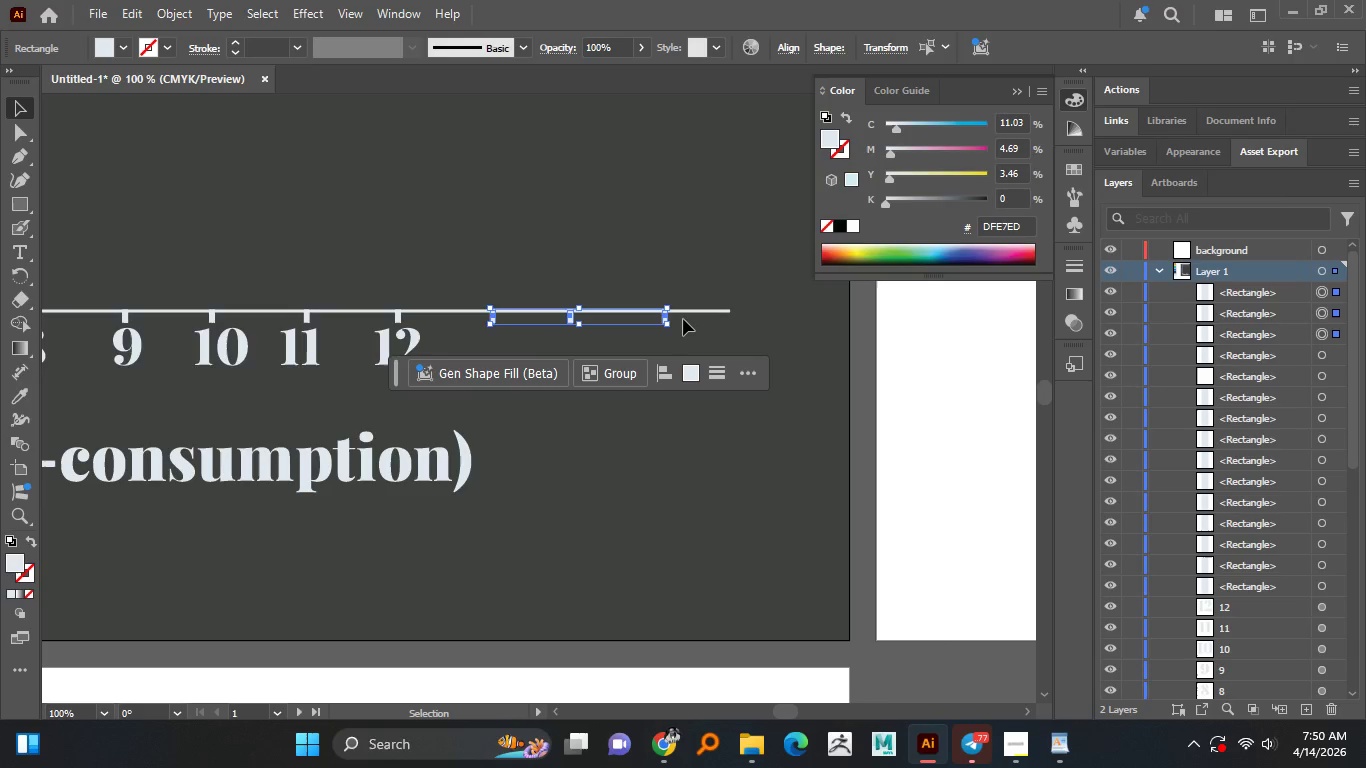 
key(Delete)
 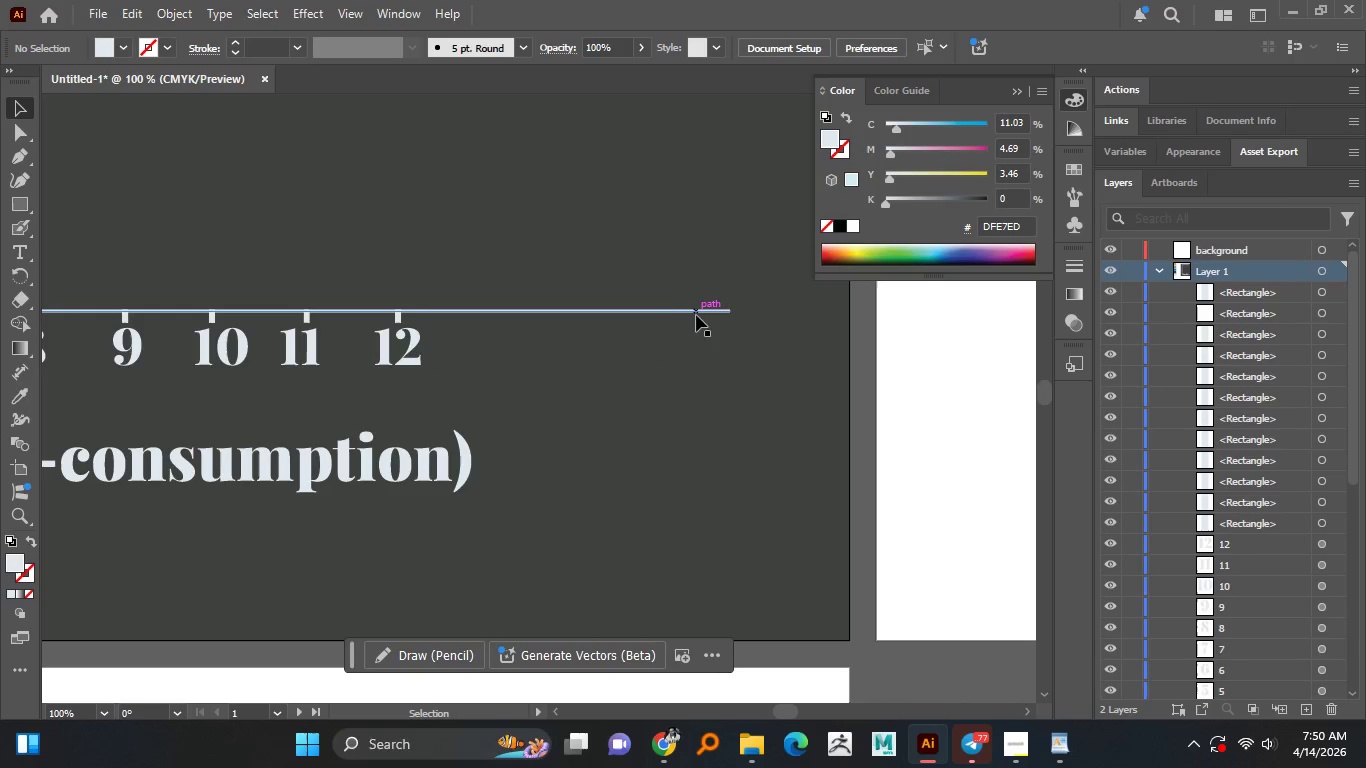 
left_click([697, 314])
 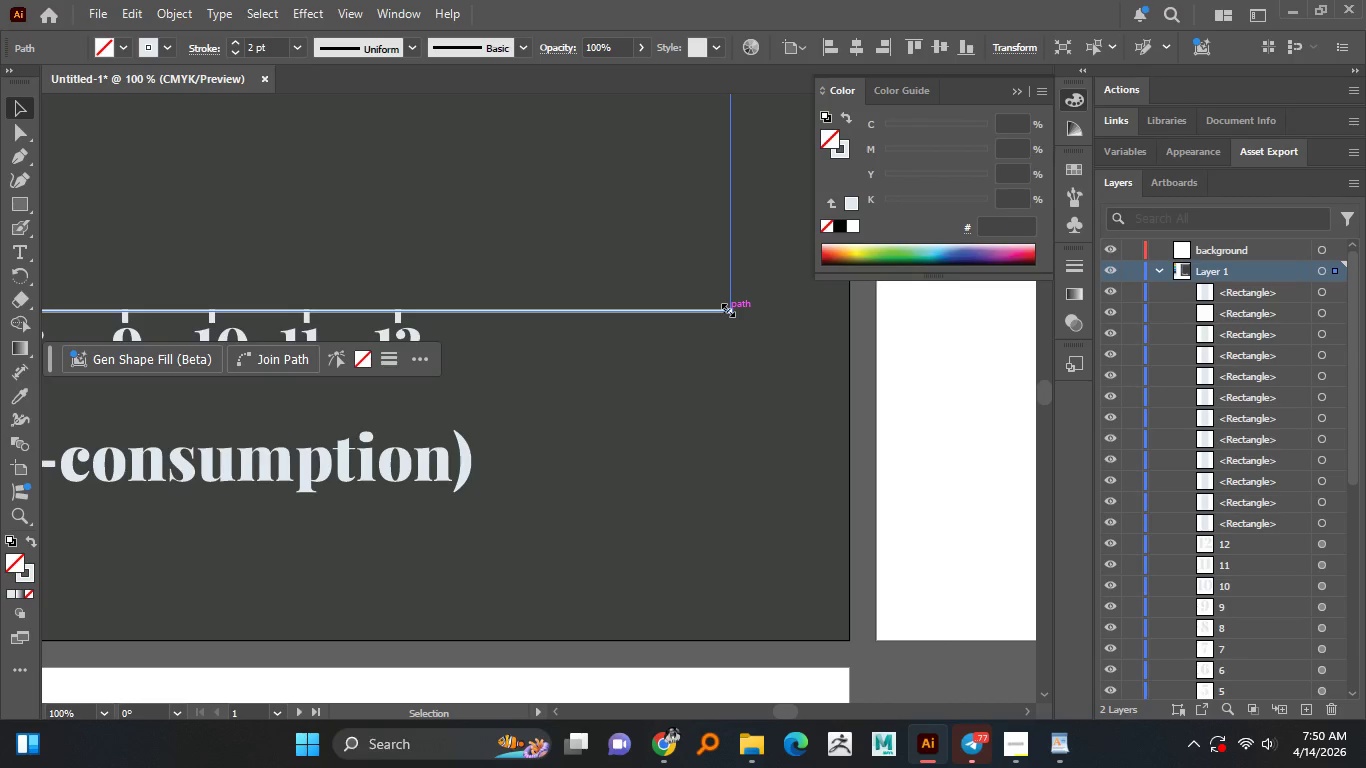 
key(A)
 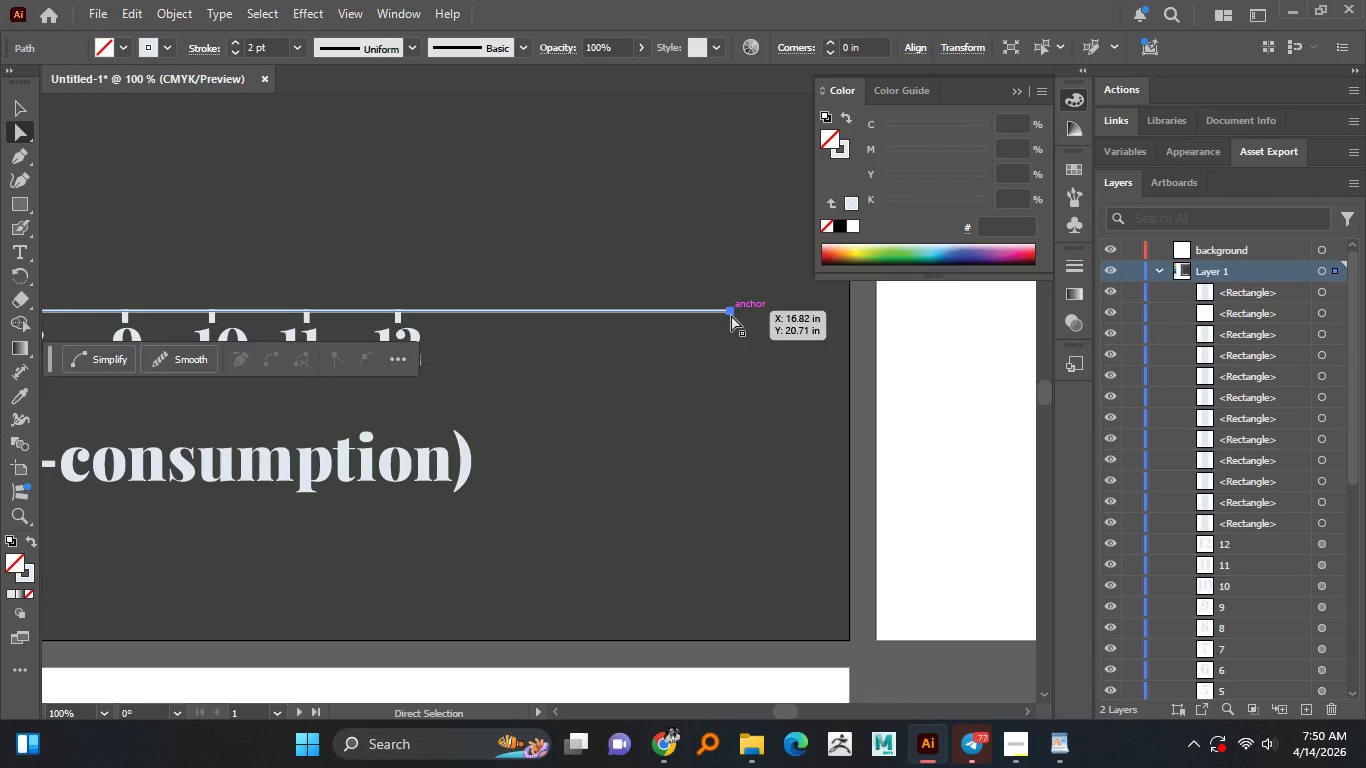 
left_click([731, 315])
 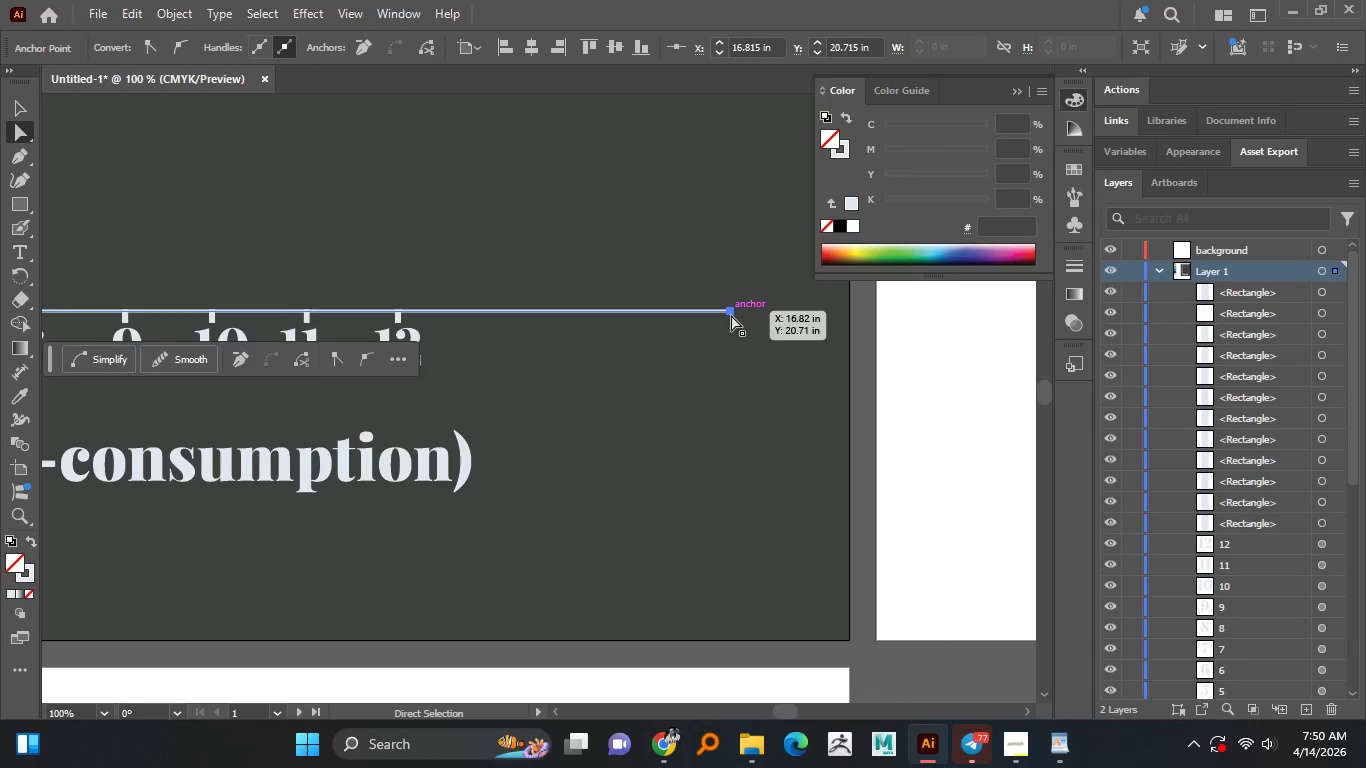 
left_click_drag(start_coordinate=[731, 315], to_coordinate=[425, 327])
 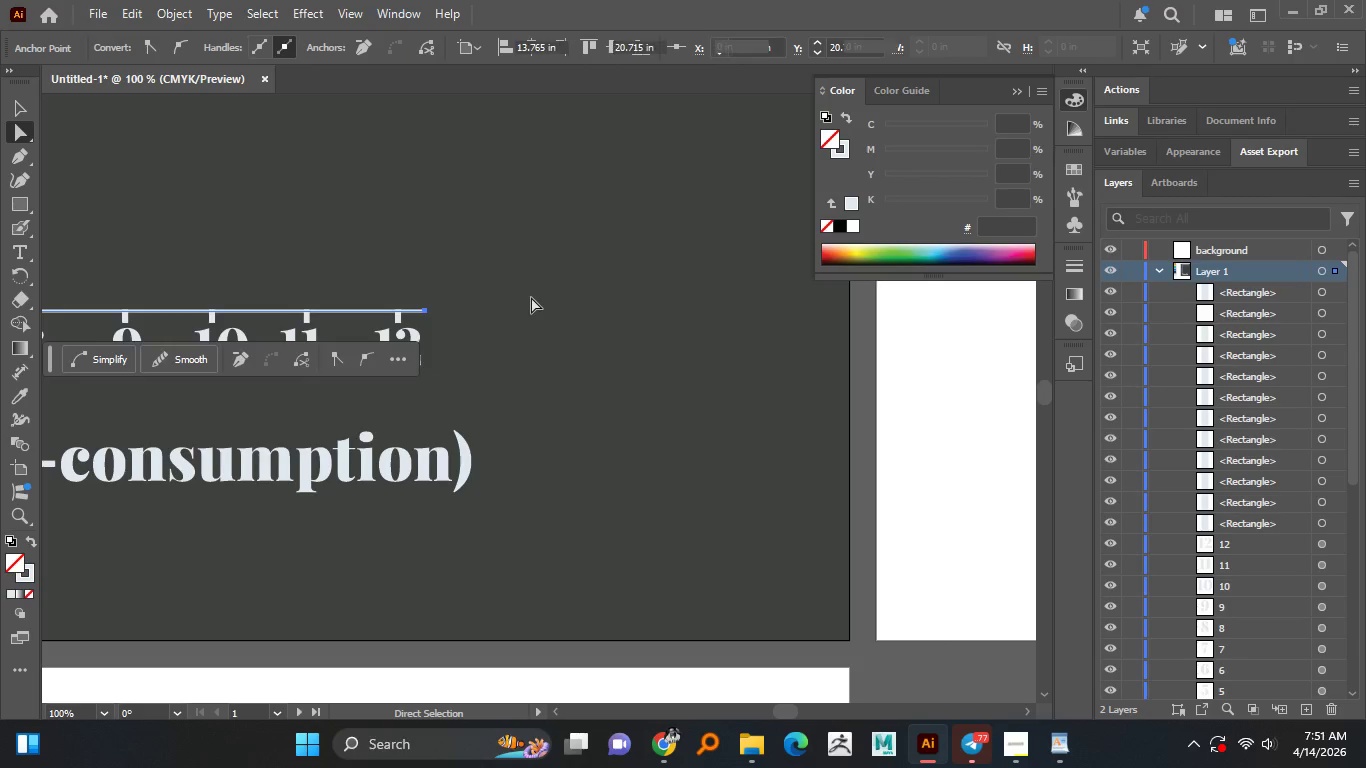 
hold_key(key=ShiftLeft, duration=1.51)
 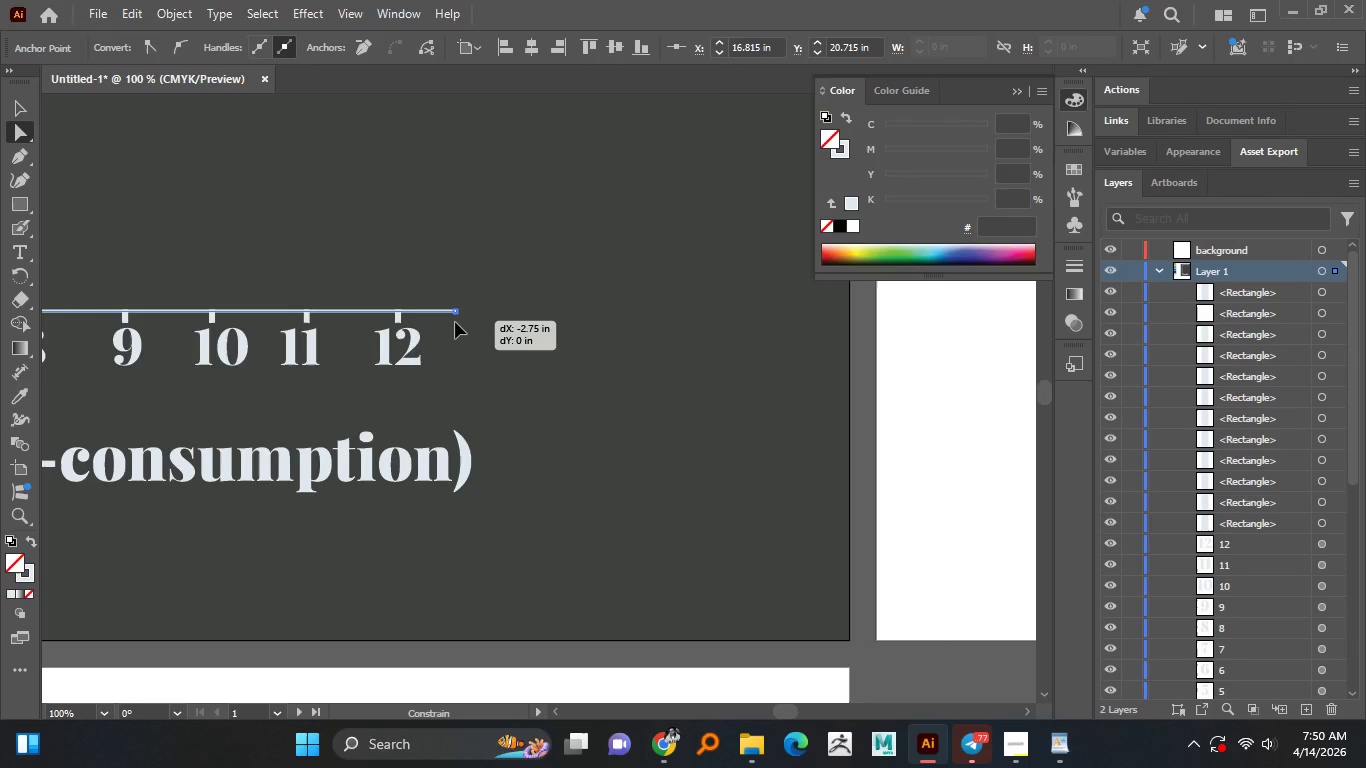 
hold_key(key=ShiftLeft, duration=1.5)
 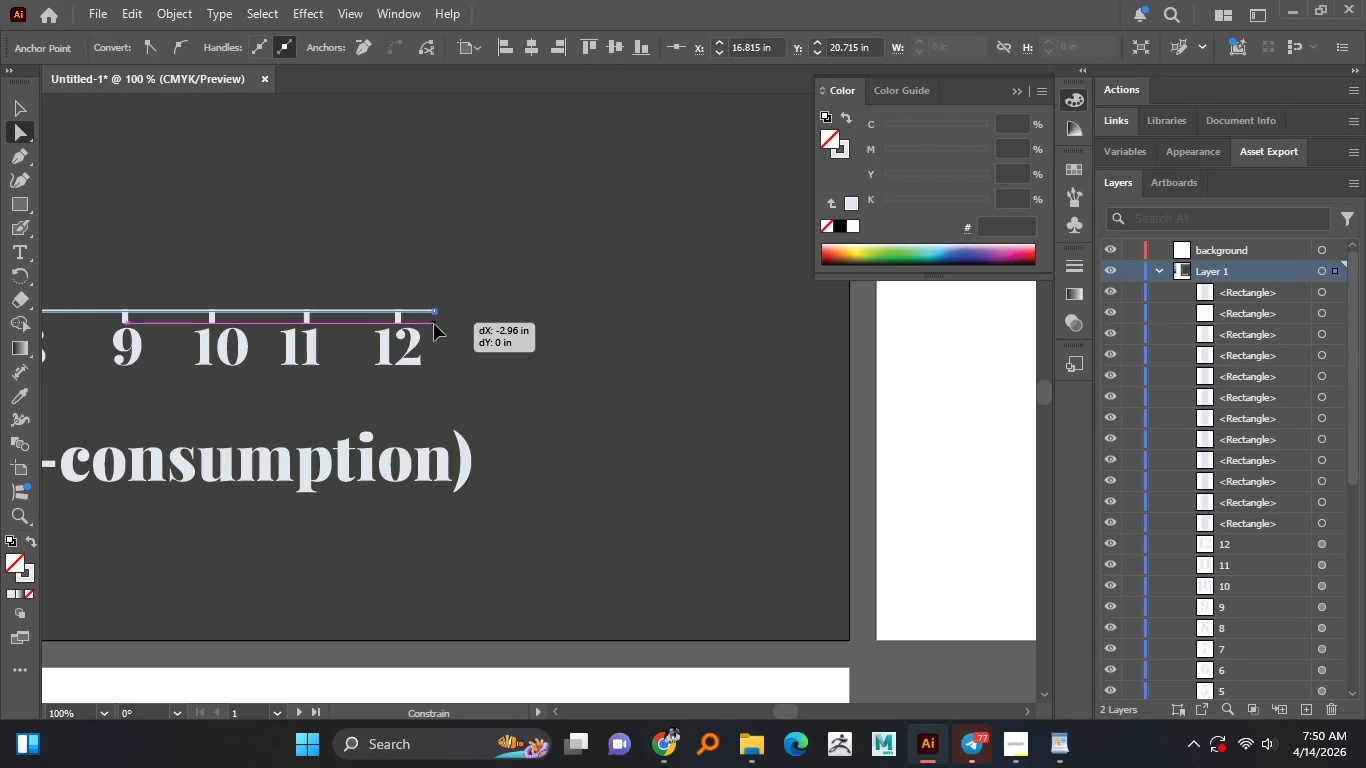 
hold_key(key=ShiftLeft, duration=1.52)
 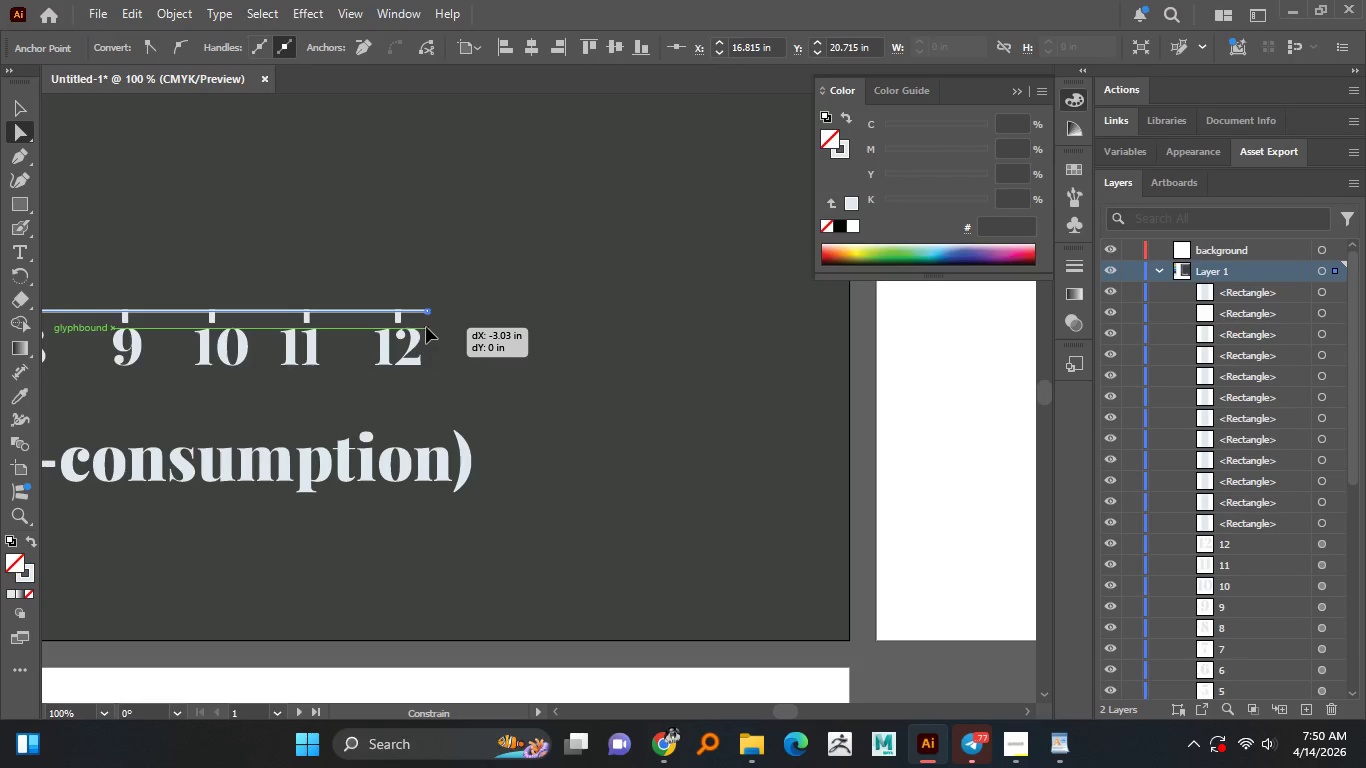 
hold_key(key=ShiftLeft, duration=1.5)
 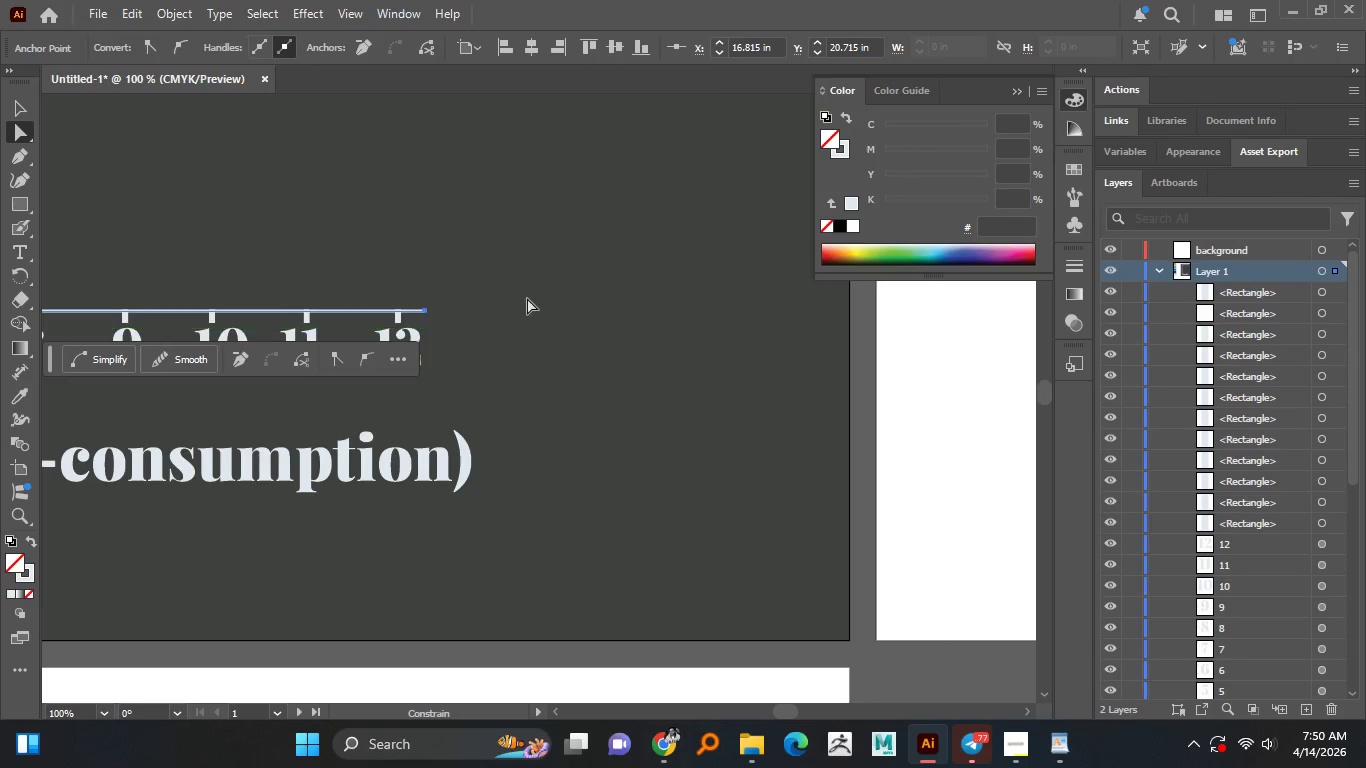 
key(Shift+ShiftLeft)
 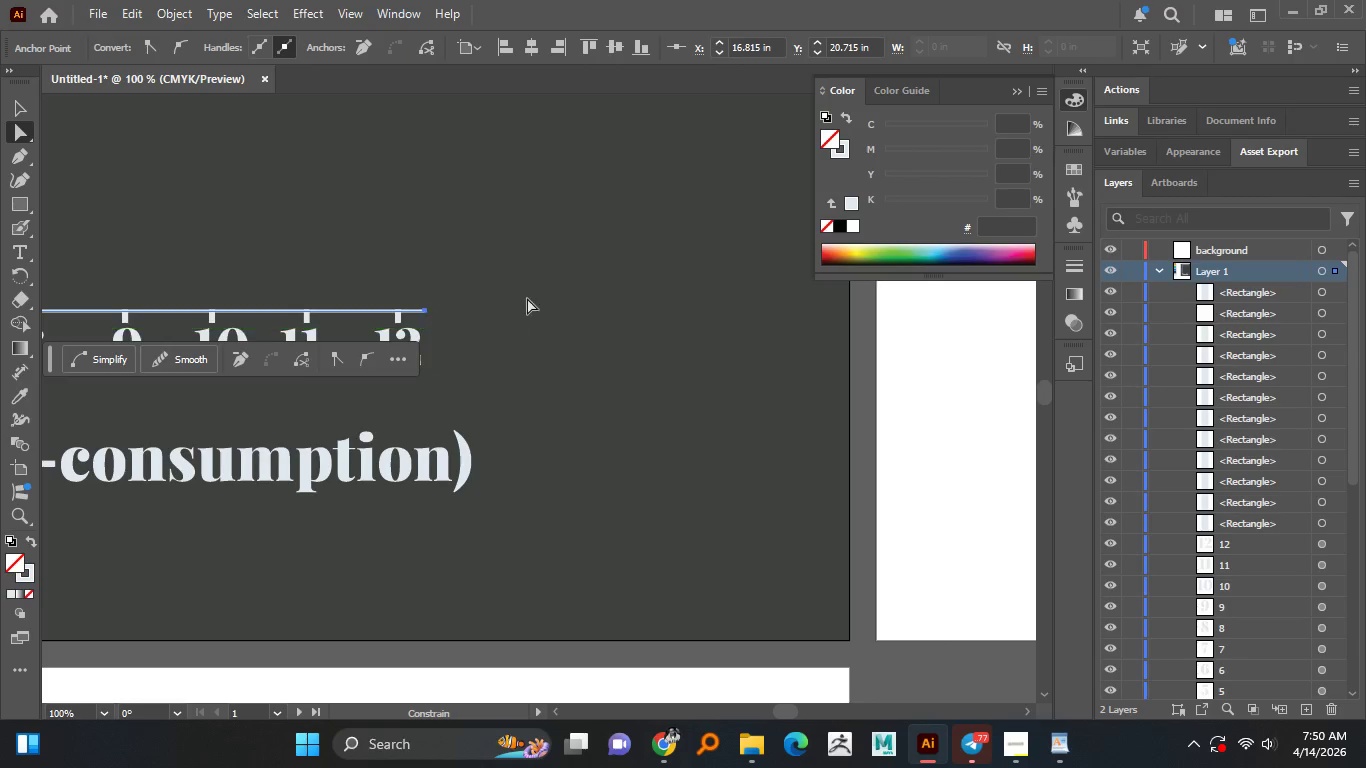 
key(Shift+ShiftLeft)
 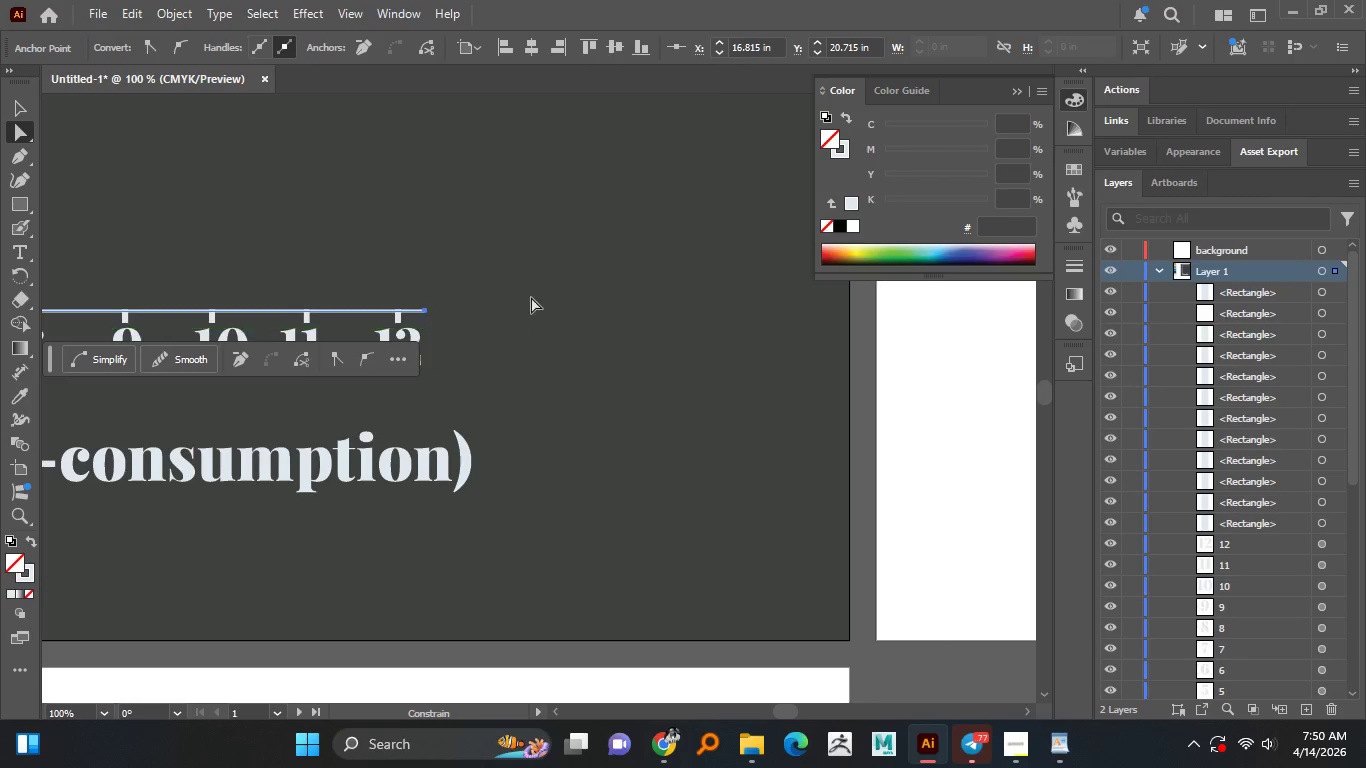 
key(Shift+ShiftLeft)
 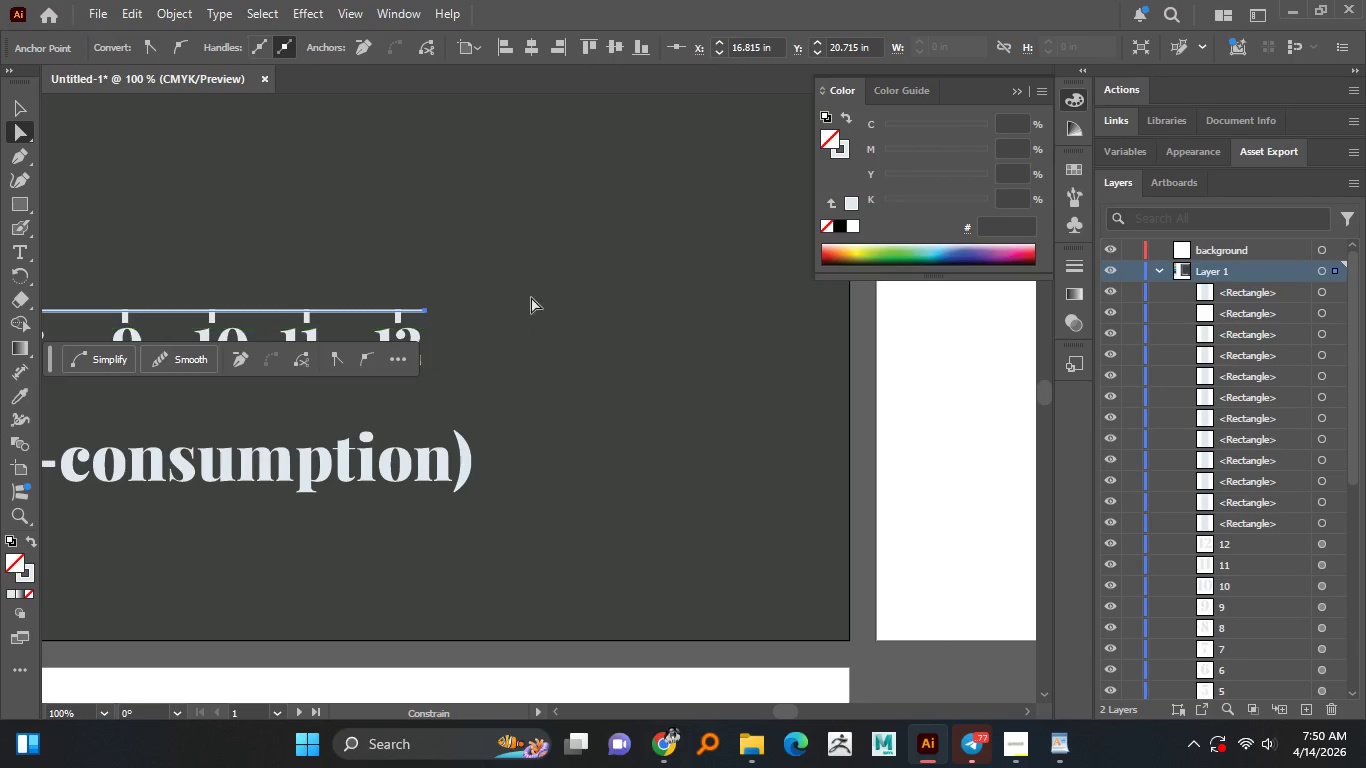 
key(Shift+ShiftLeft)
 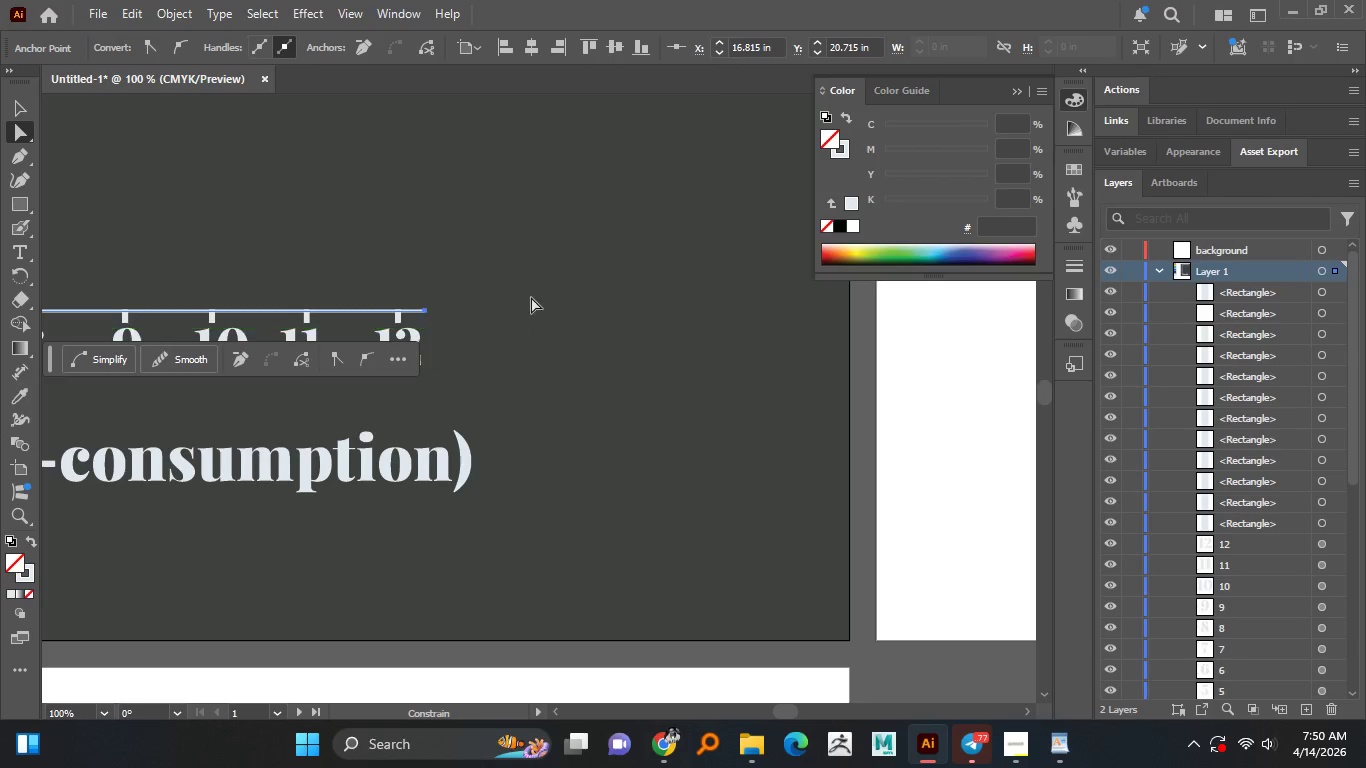 
key(Shift+ShiftLeft)
 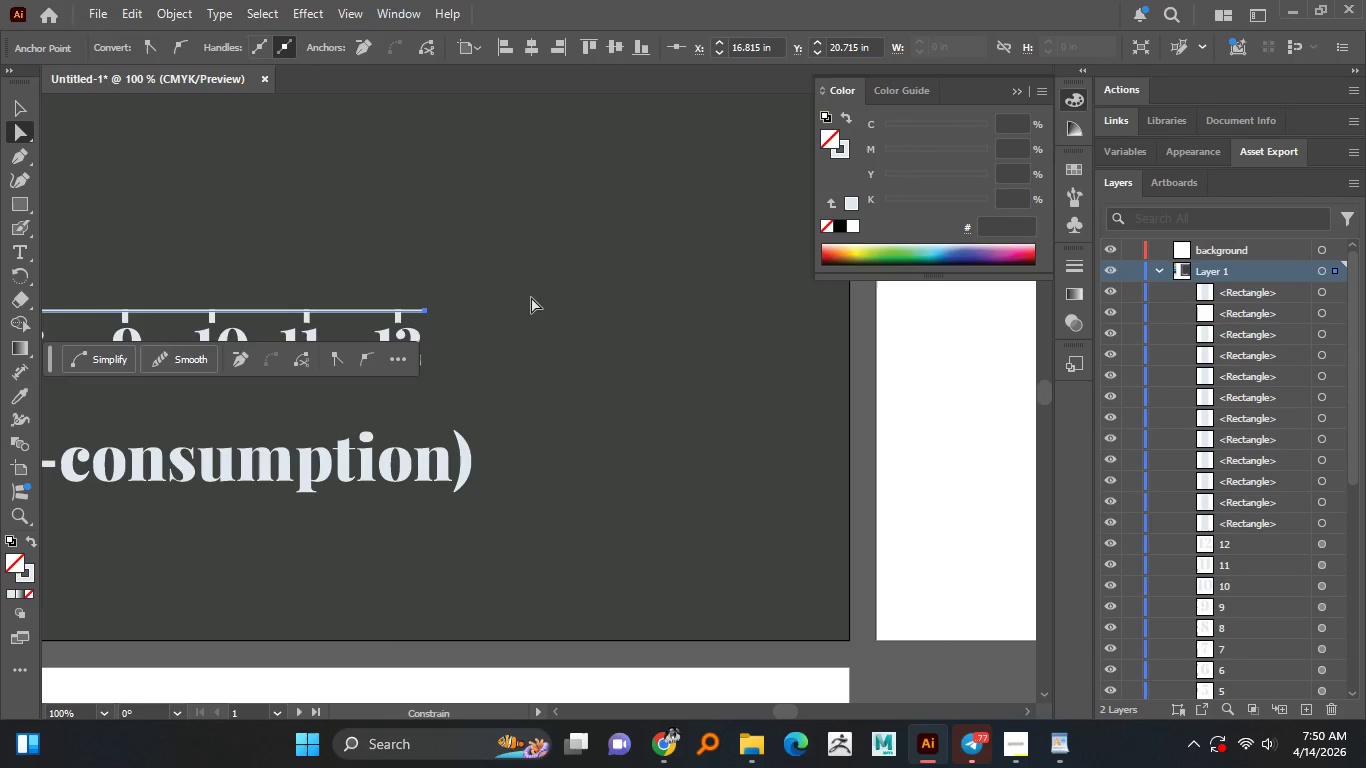 
key(Shift+ShiftLeft)
 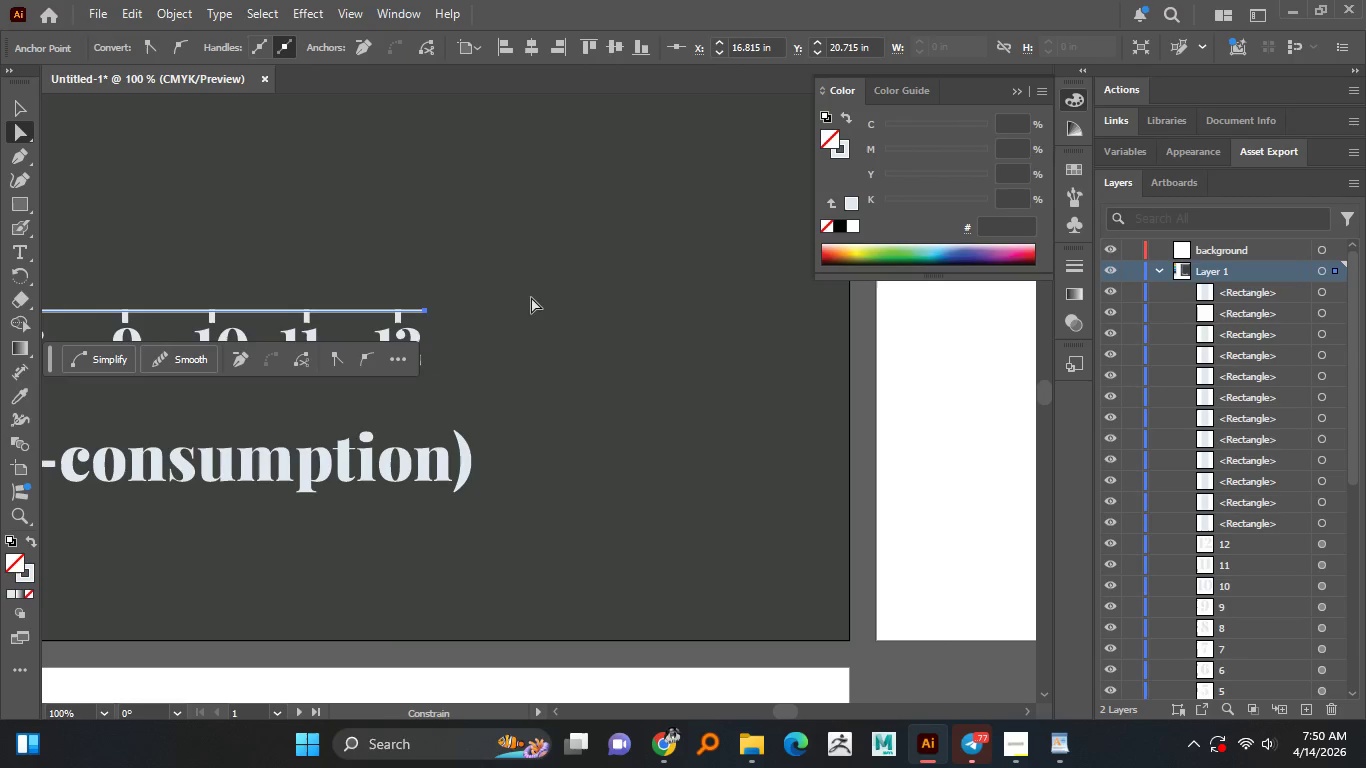 
key(Shift+ShiftLeft)
 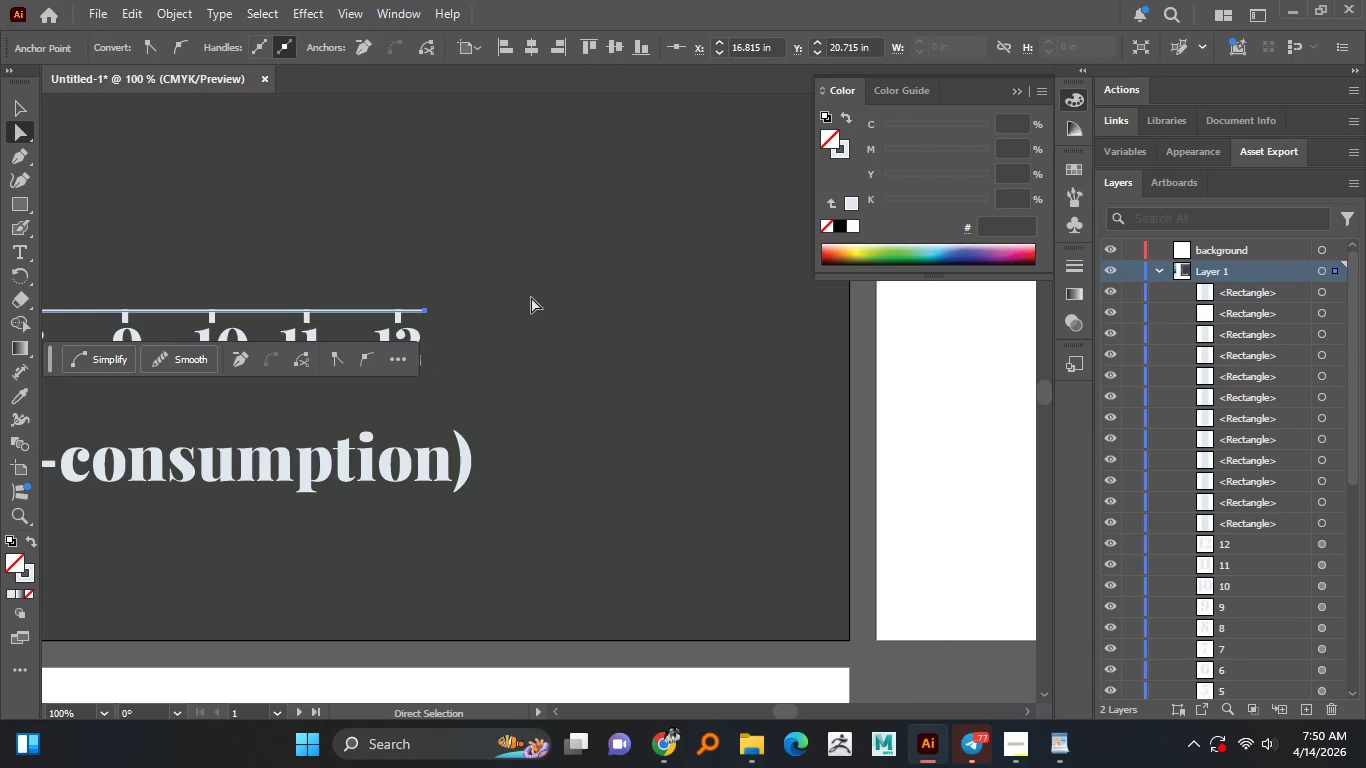 
key(Shift+ShiftLeft)
 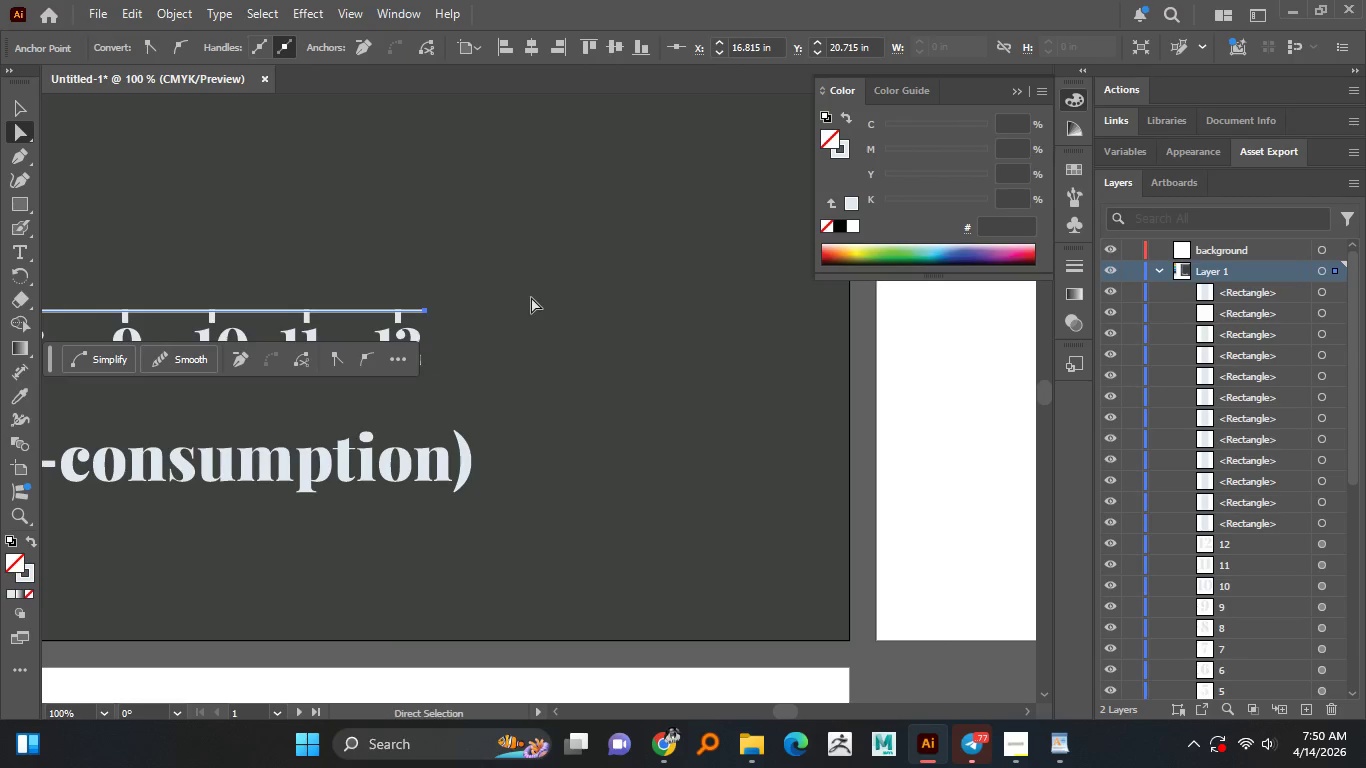 
key(Shift+ShiftLeft)
 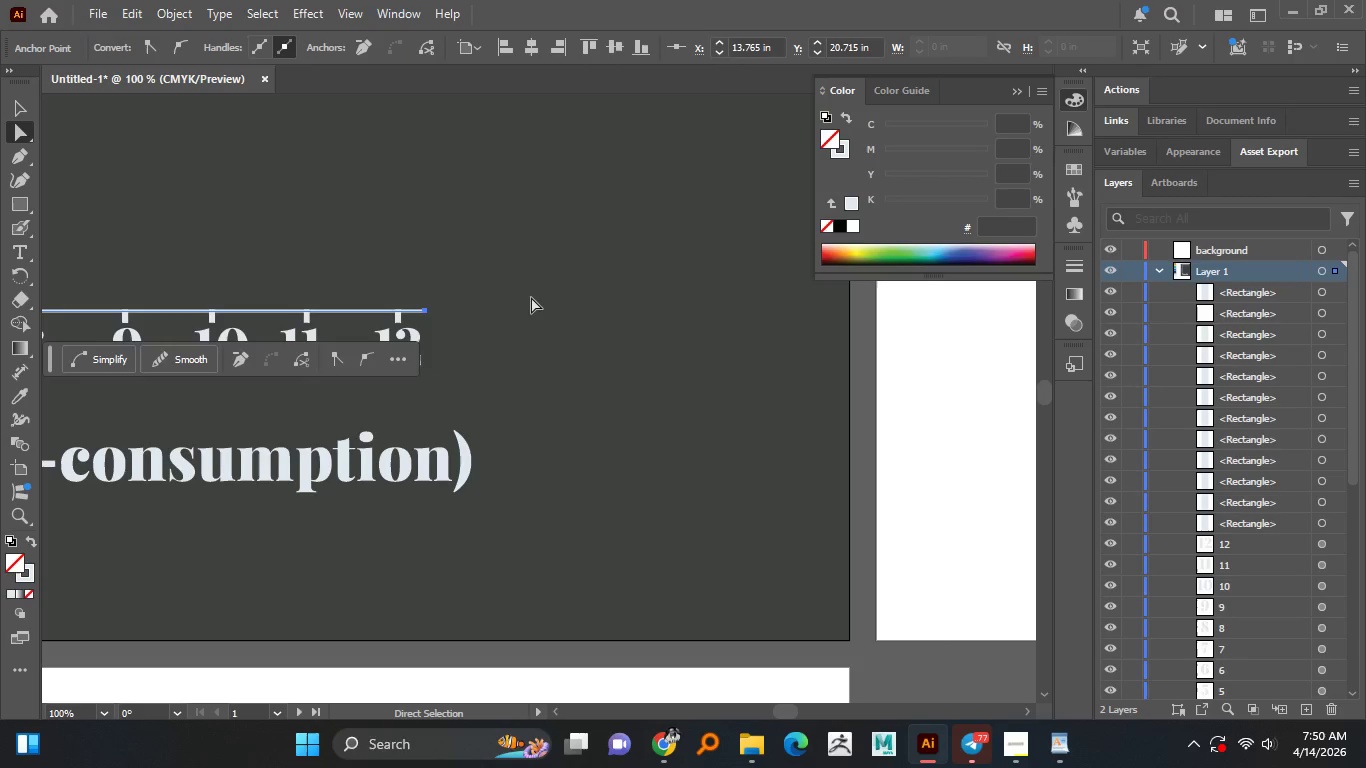 
left_click([531, 297])
 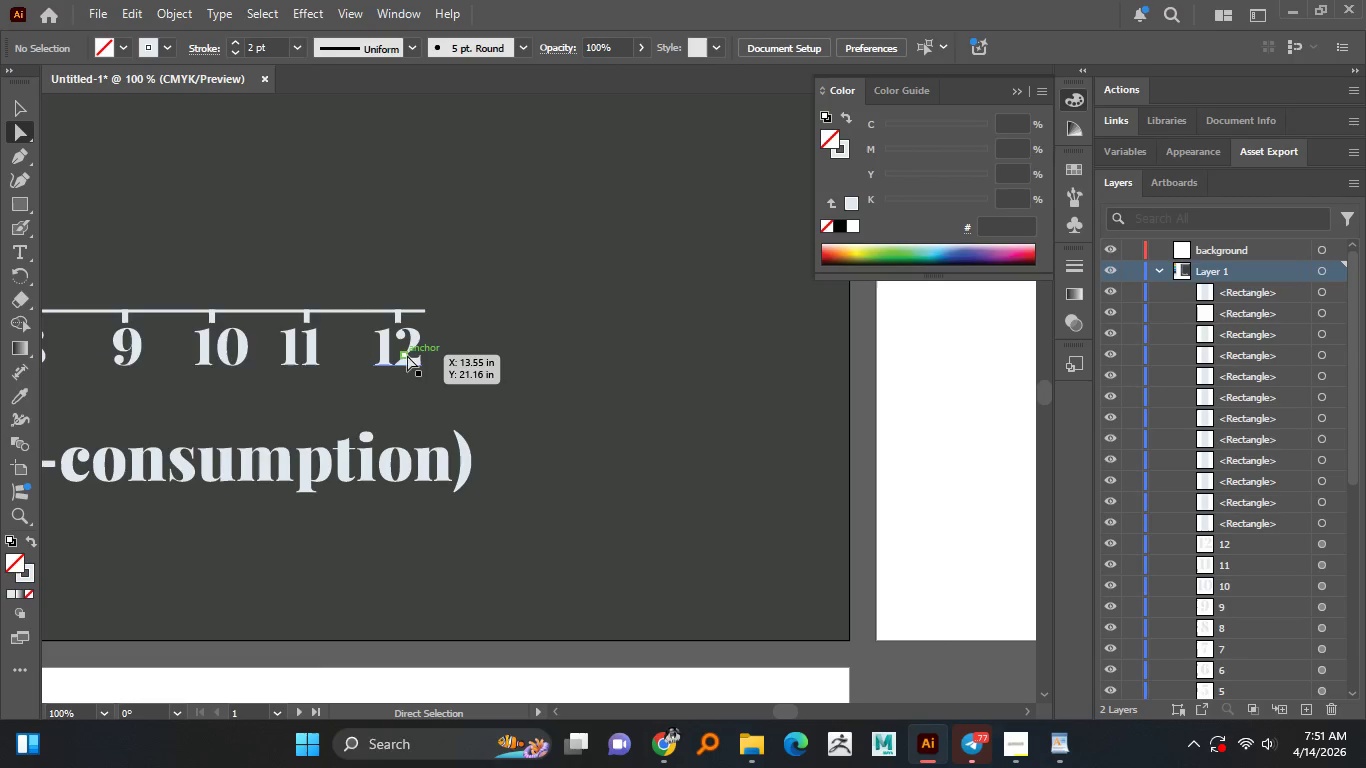 
double_click([407, 355])
 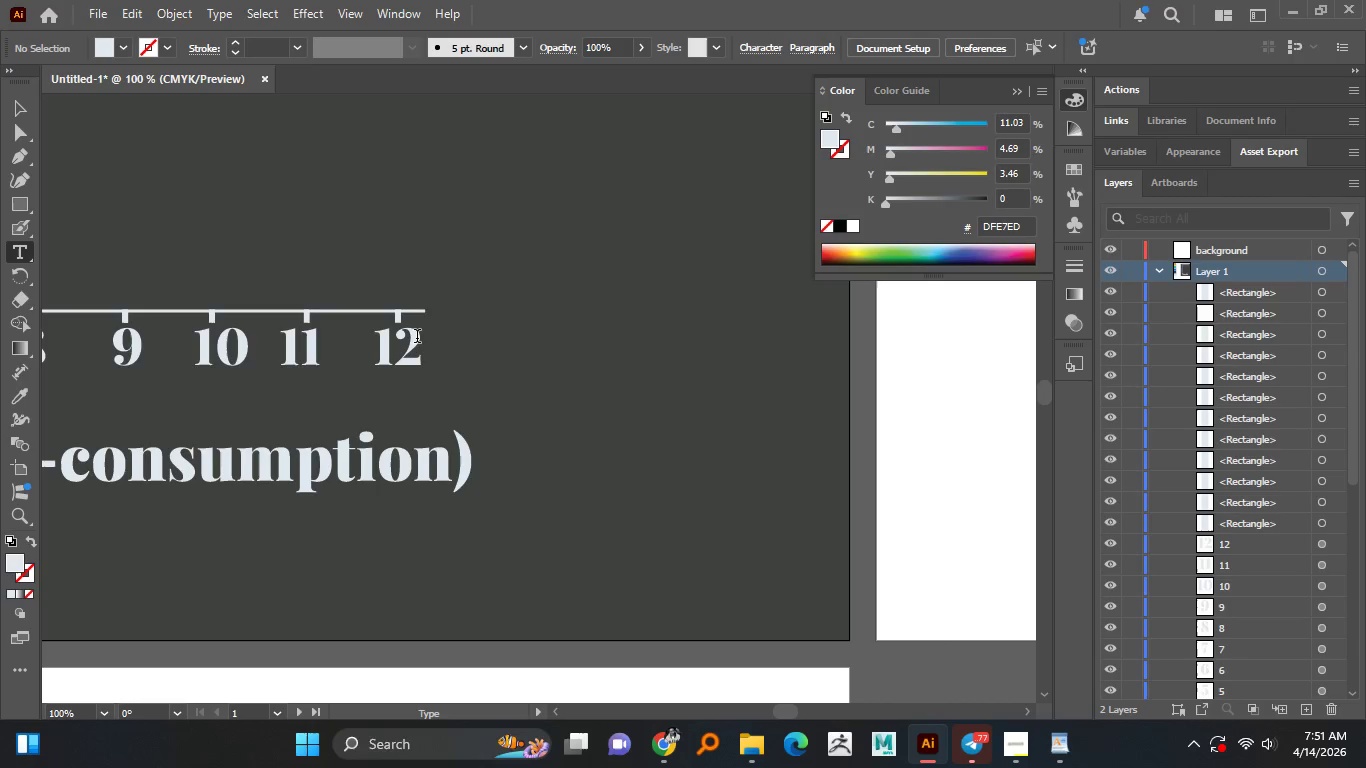 
left_click([416, 338])
 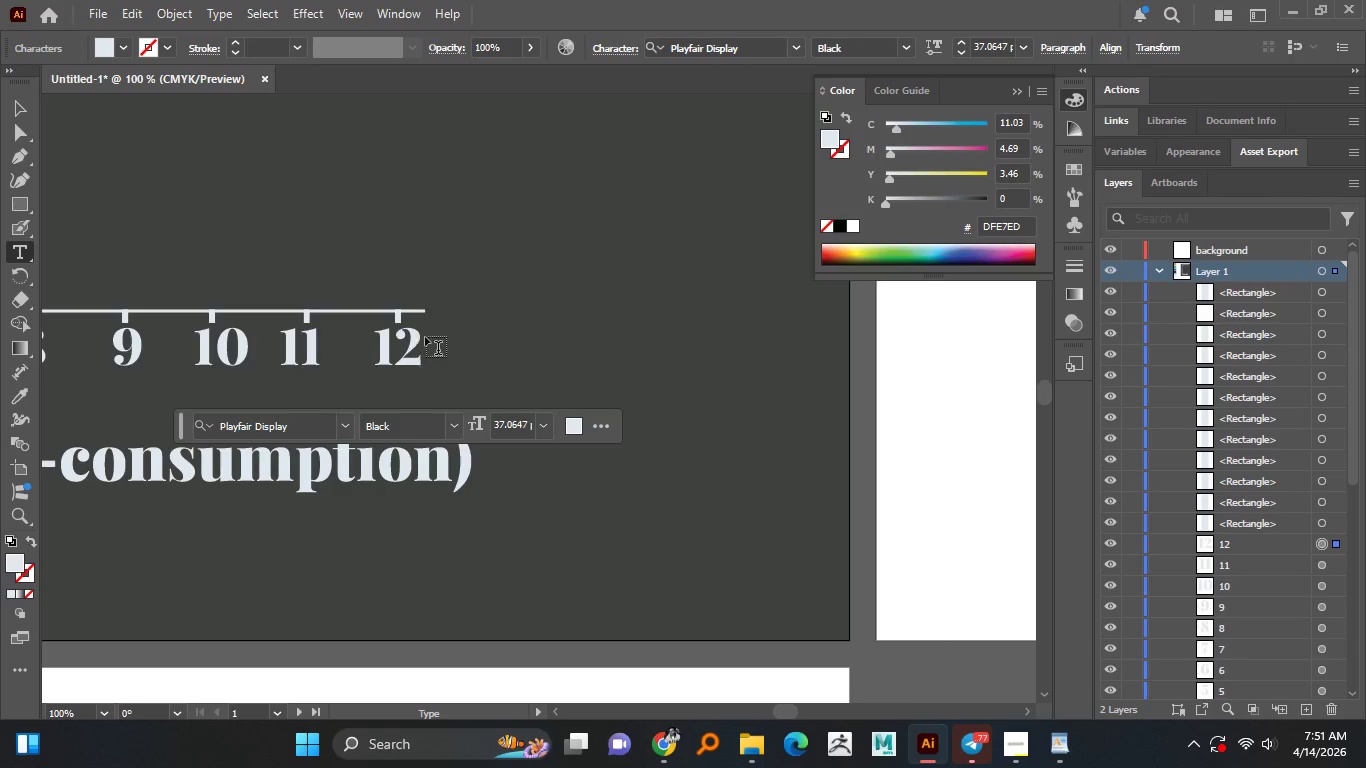 
key(NumpadAdd)
 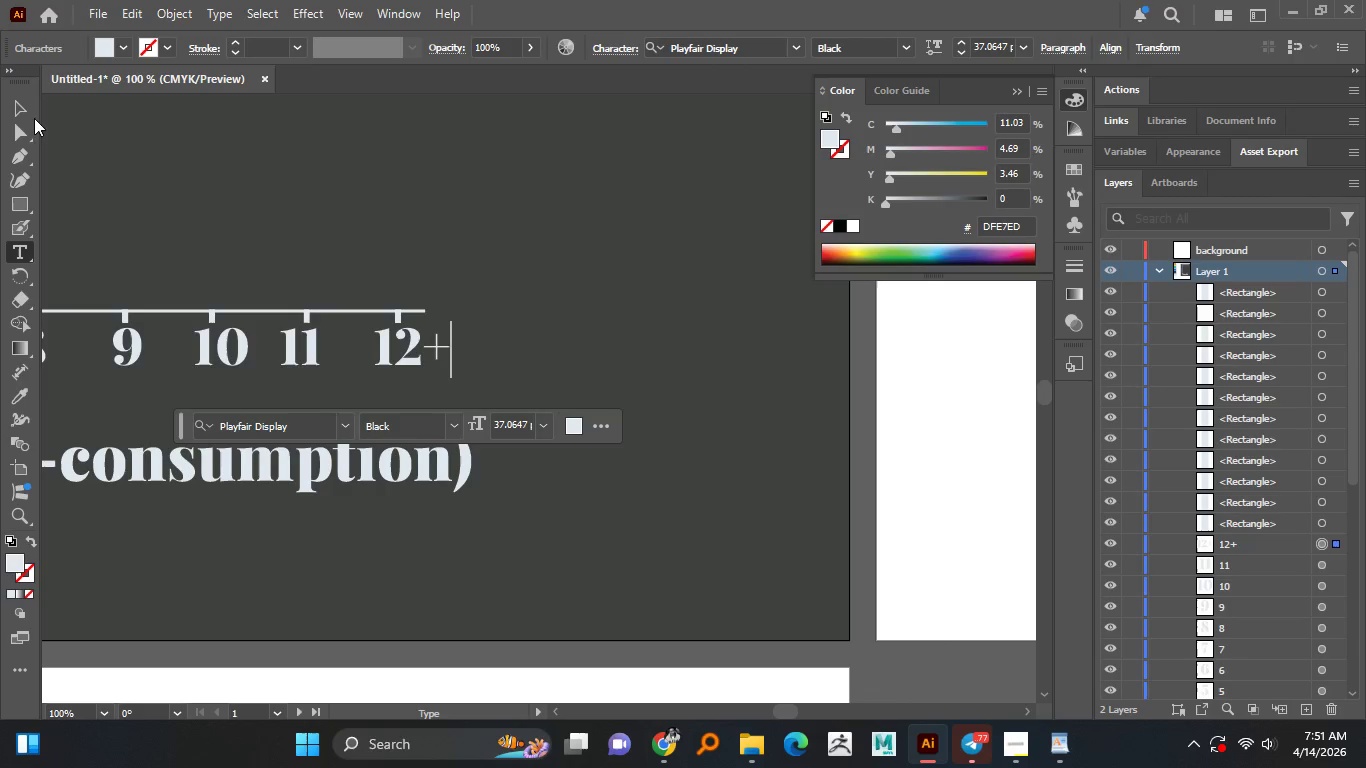 
left_click([28, 114])
 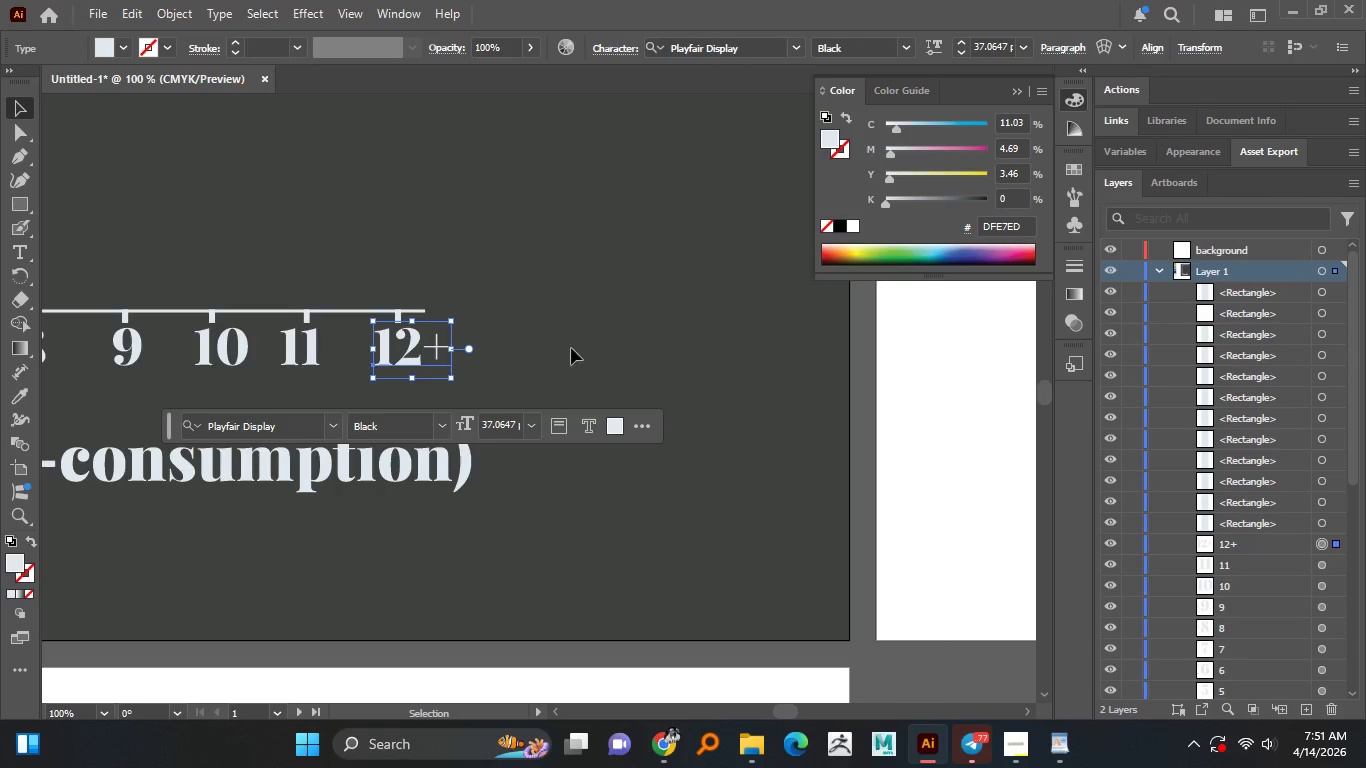 
left_click([582, 354])
 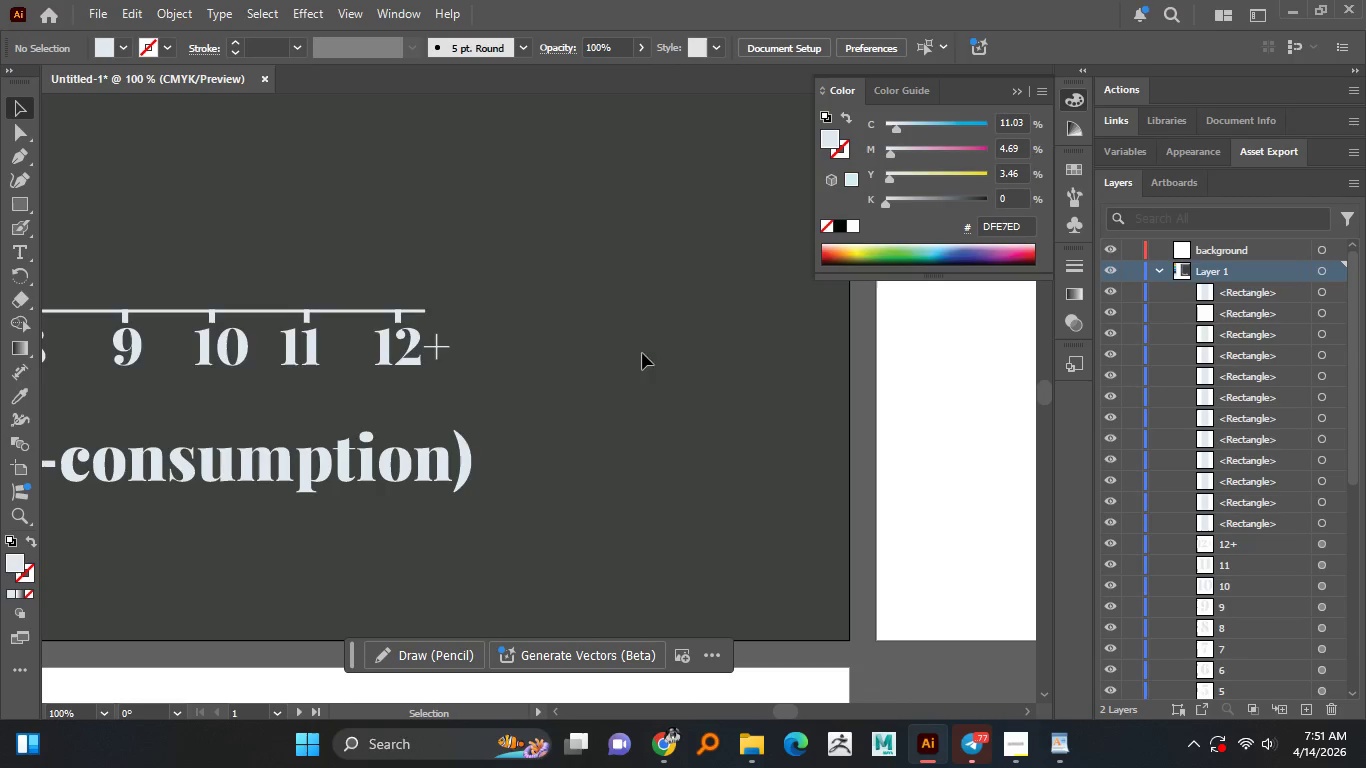 
hold_key(key=AltLeft, duration=1.52)
scroll: coordinate [607, 352], scroll_direction: down, amount: 4.0
 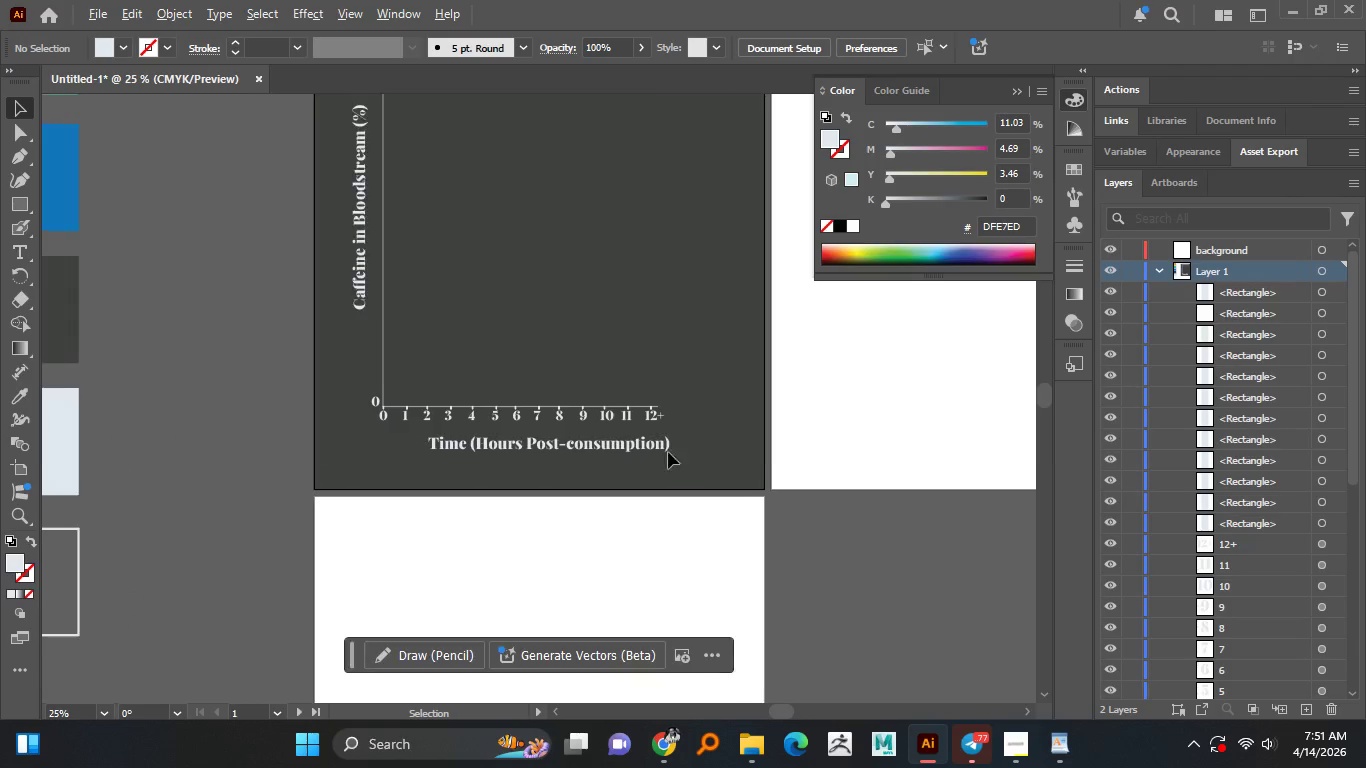 
hold_key(key=AltLeft, duration=0.38)
 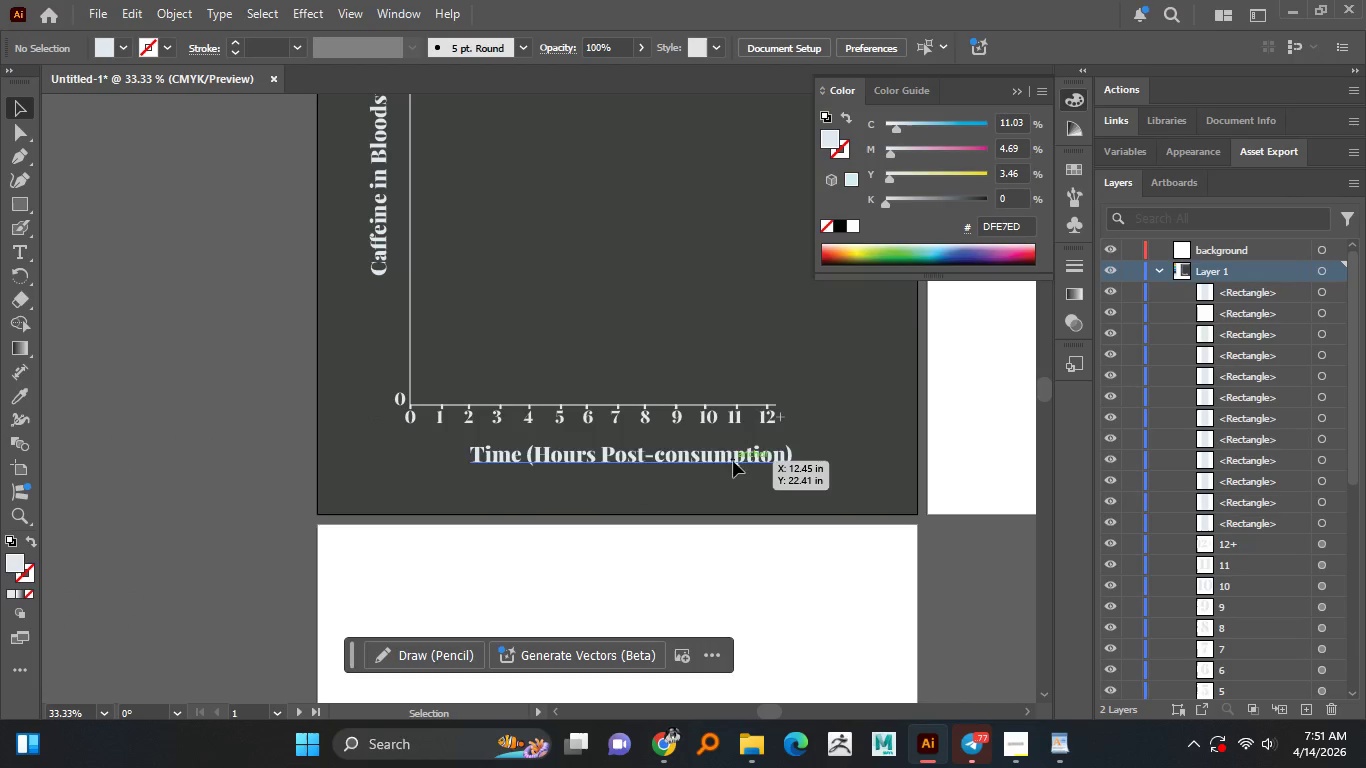 
scroll: coordinate [622, 456], scroll_direction: up, amount: 1.0
 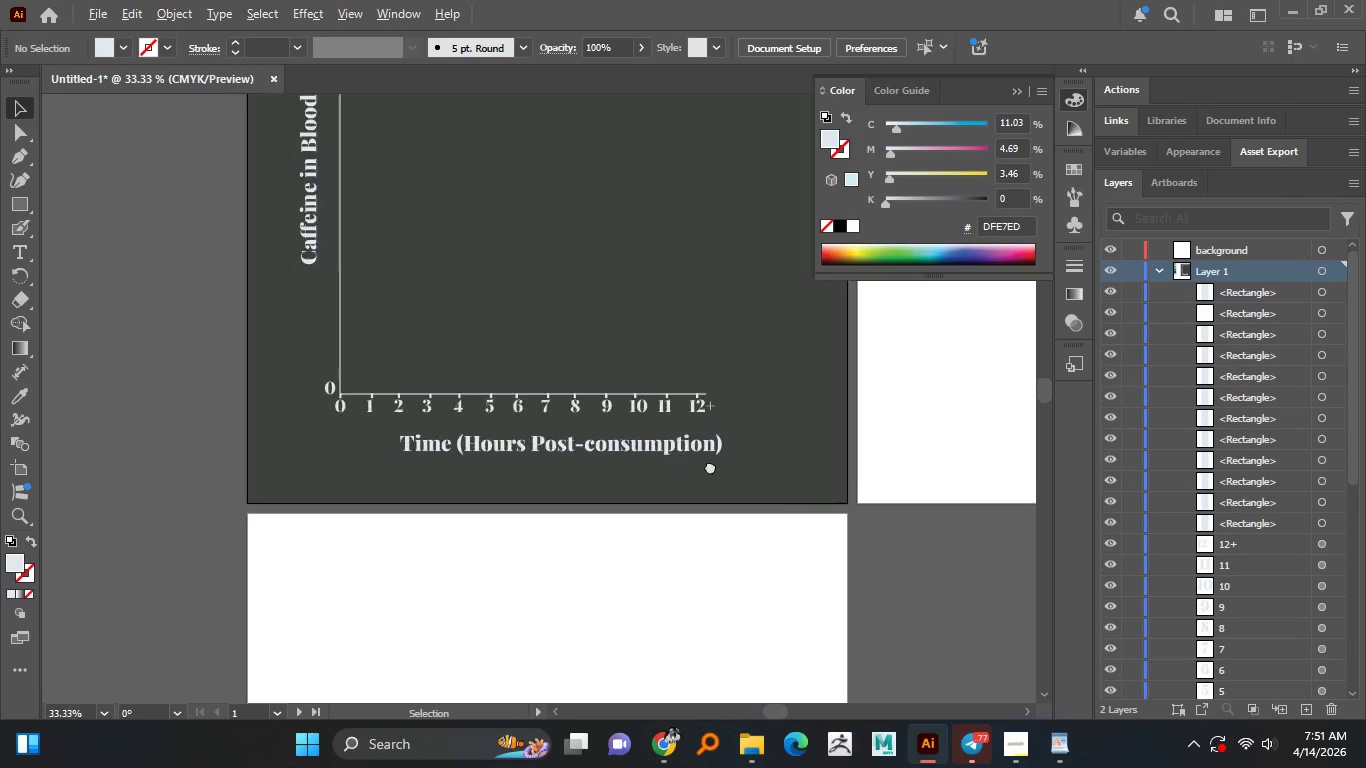 
left_click_drag(start_coordinate=[733, 461], to_coordinate=[695, 462])
 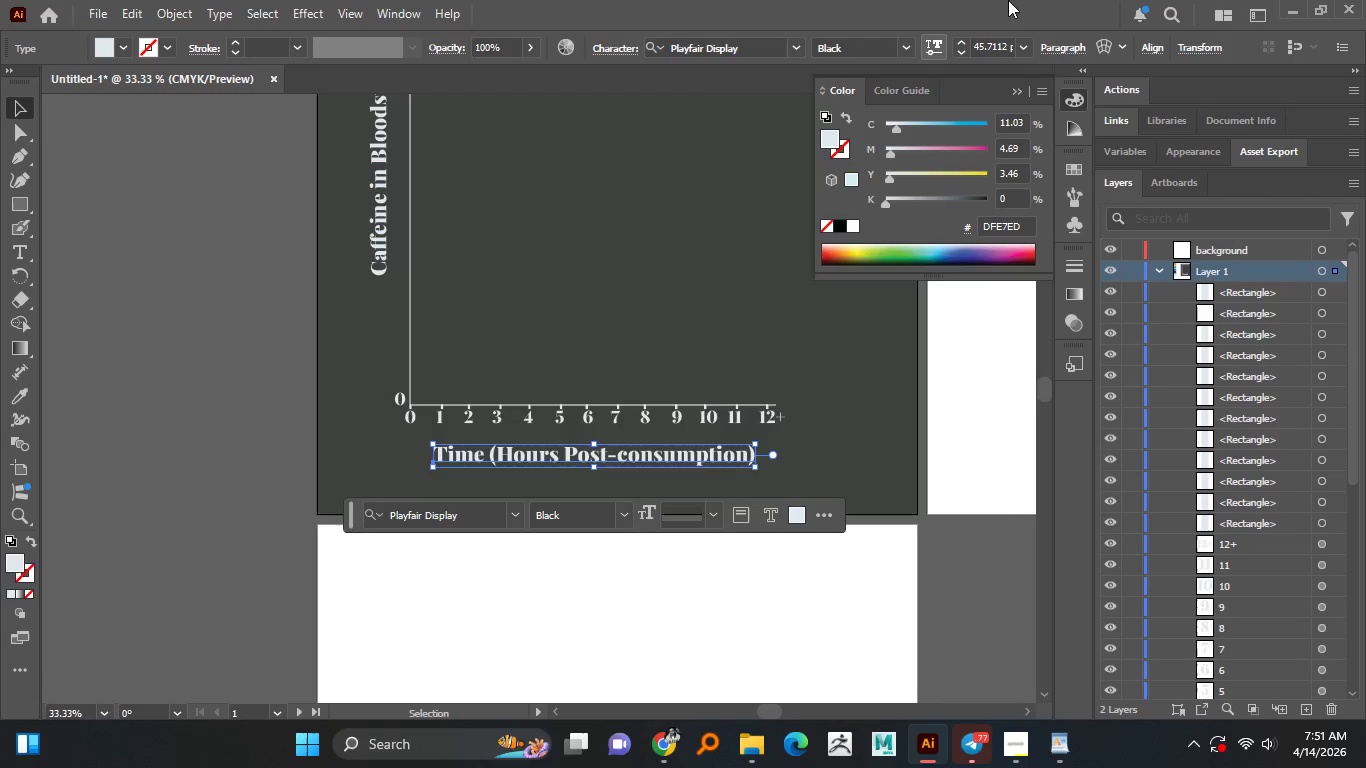 
hold_key(key=ShiftLeft, duration=0.58)
 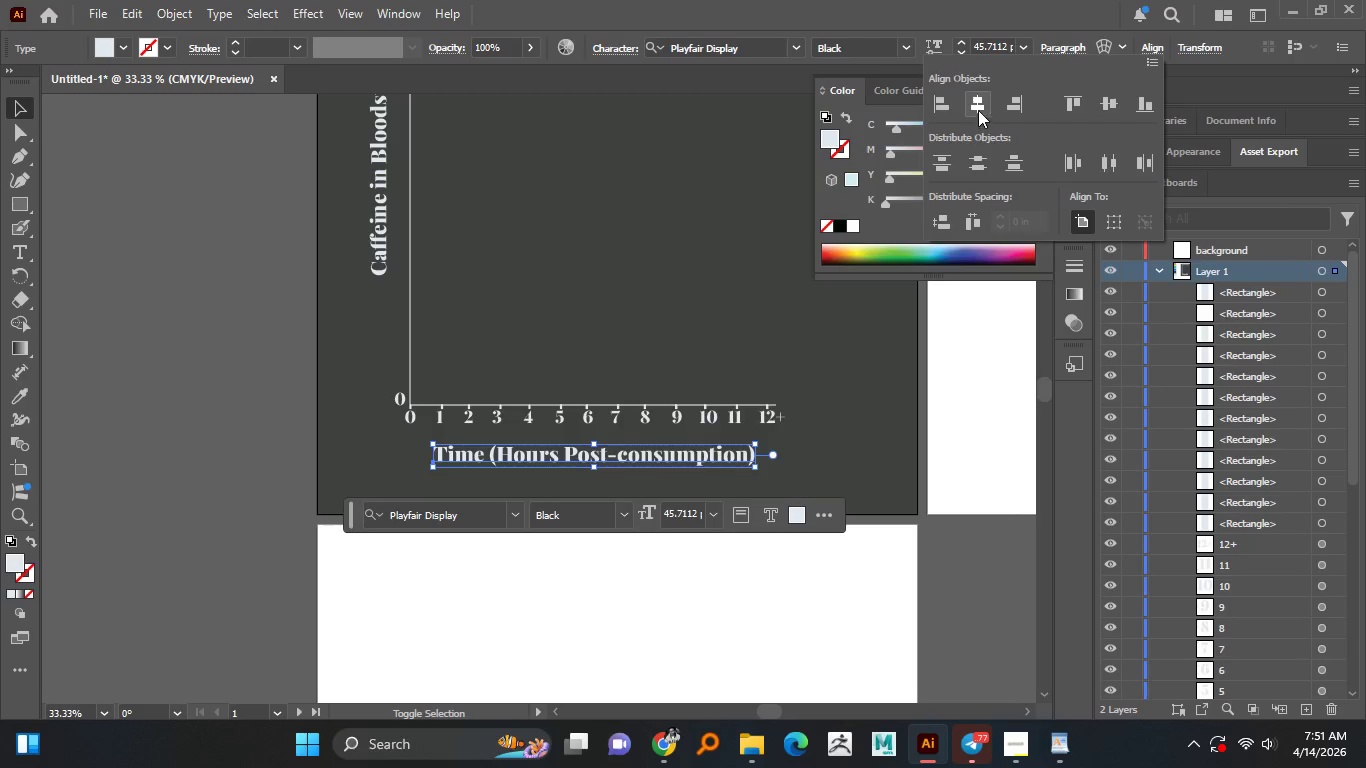 
left_click([882, 435])
 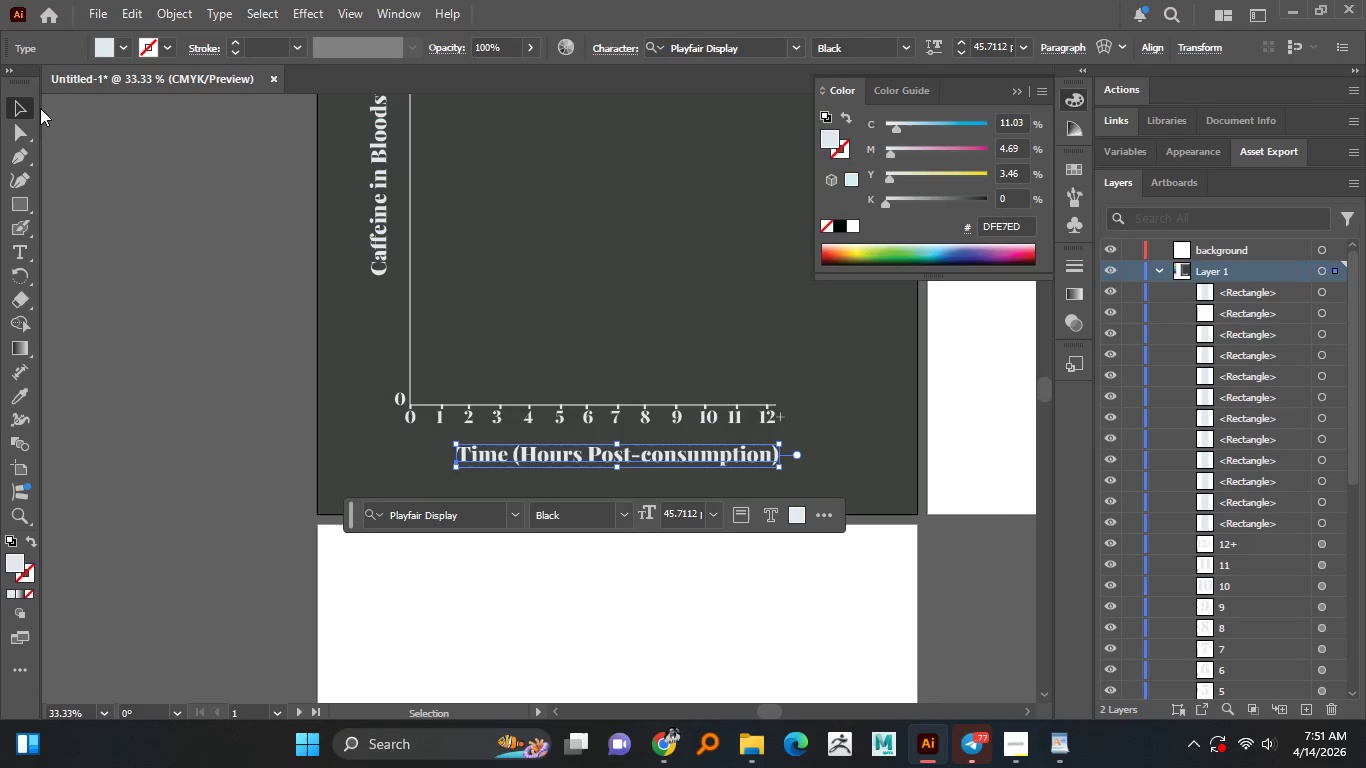 
left_click([29, 110])
 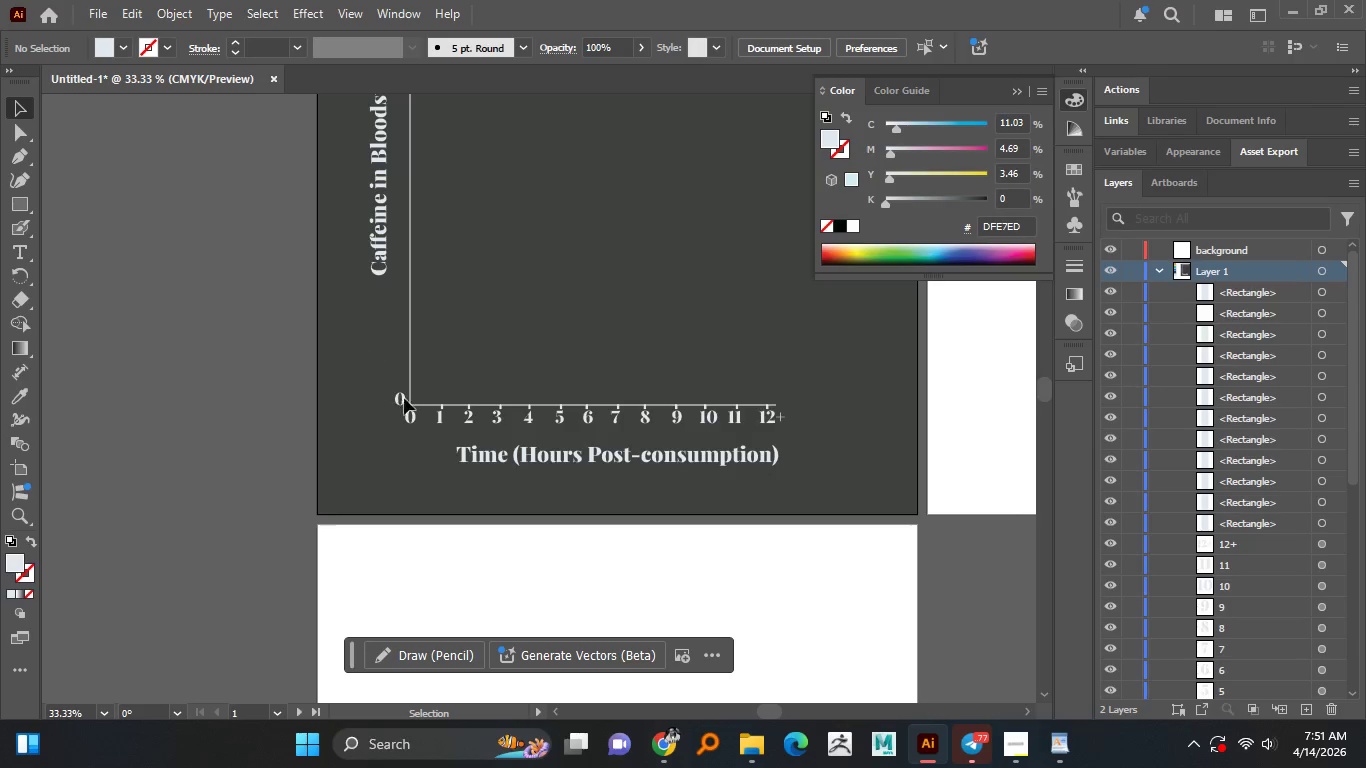 
scroll: coordinate [635, 468], scroll_direction: up, amount: 3.0
 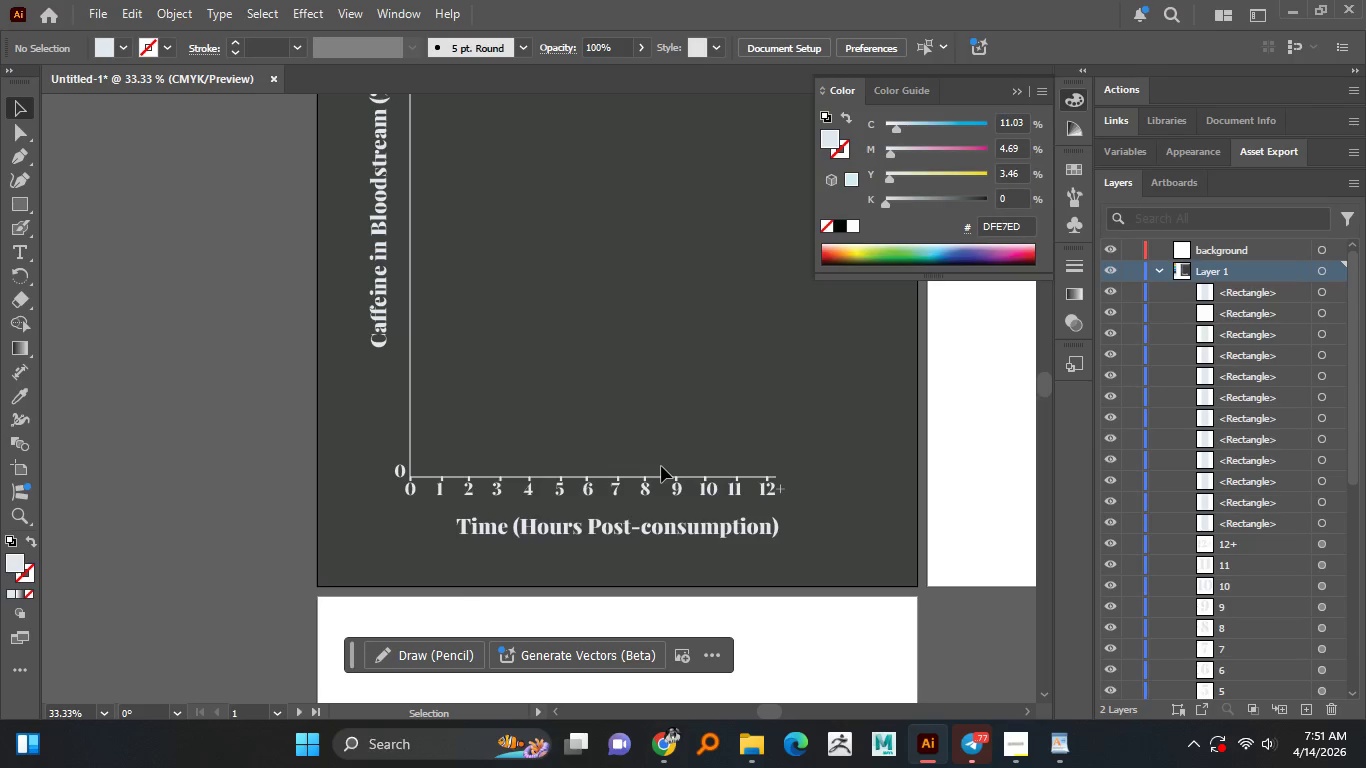 
hold_key(key=AltLeft, duration=1.52)
scroll: coordinate [661, 466], scroll_direction: down, amount: 2.0
 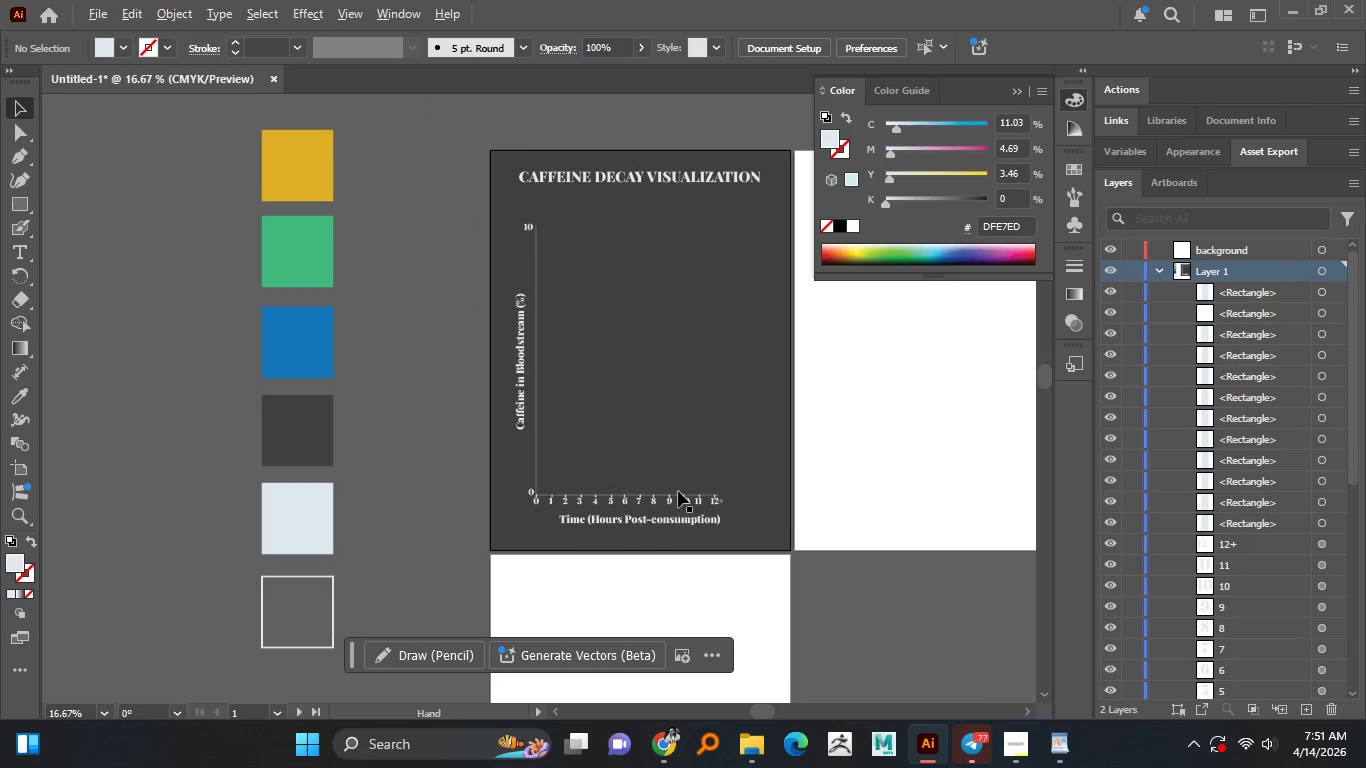 
scroll: coordinate [674, 446], scroll_direction: up, amount: 1.0
 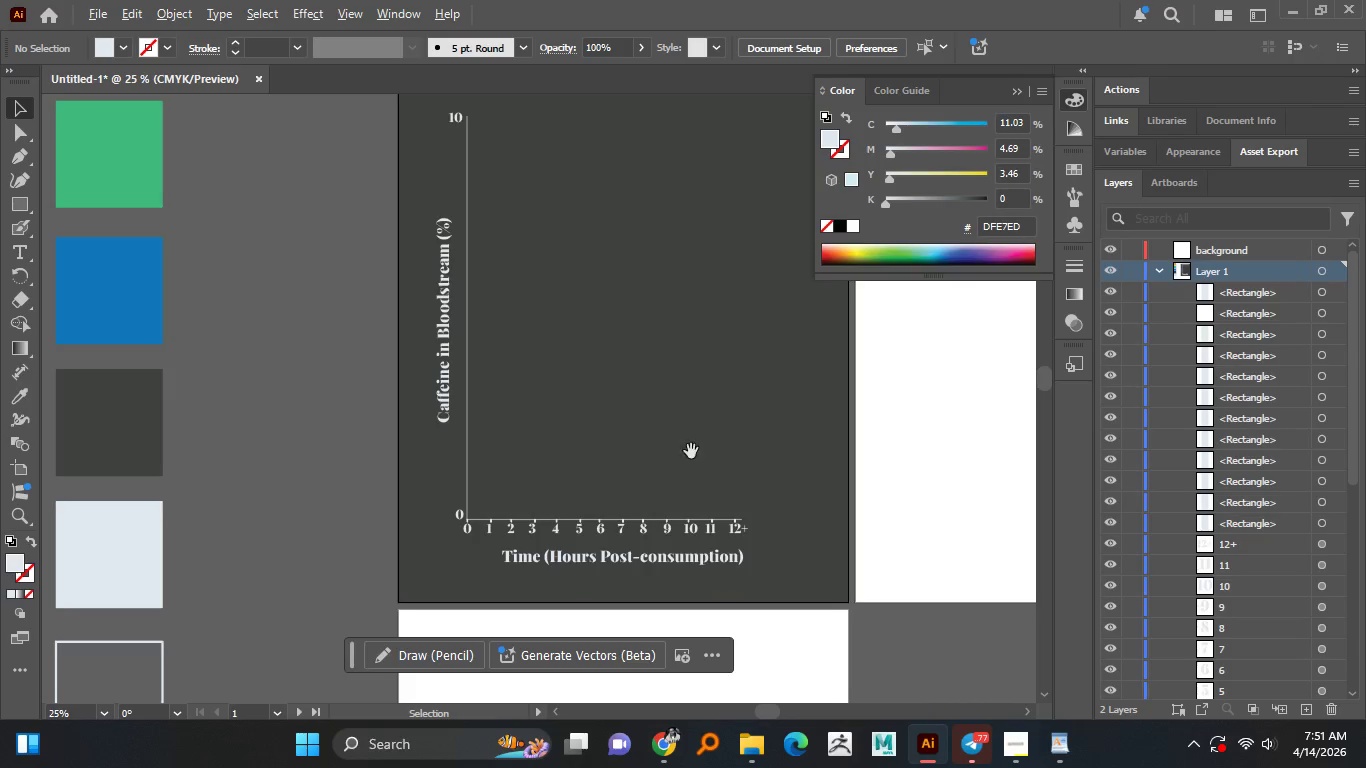 
hold_key(key=AltLeft, duration=0.56)
 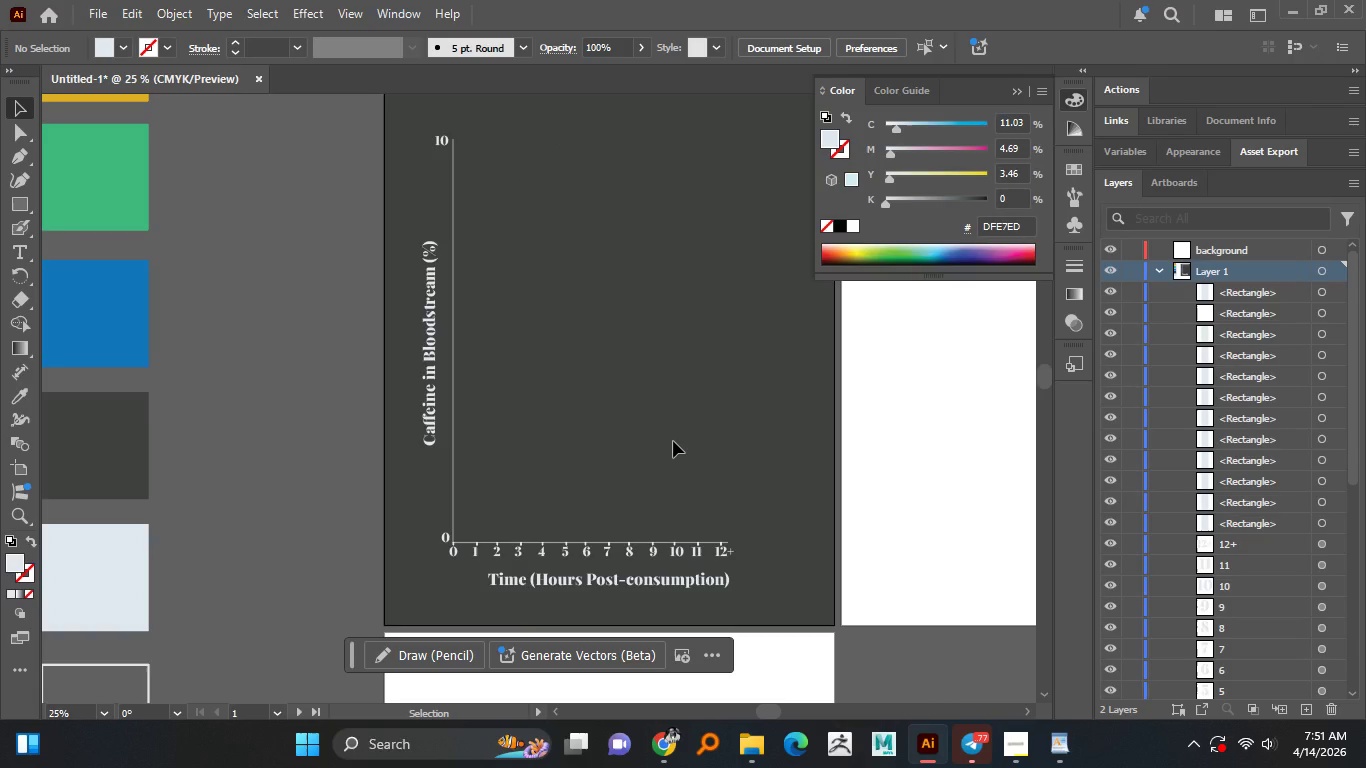 
wait(6.16)
 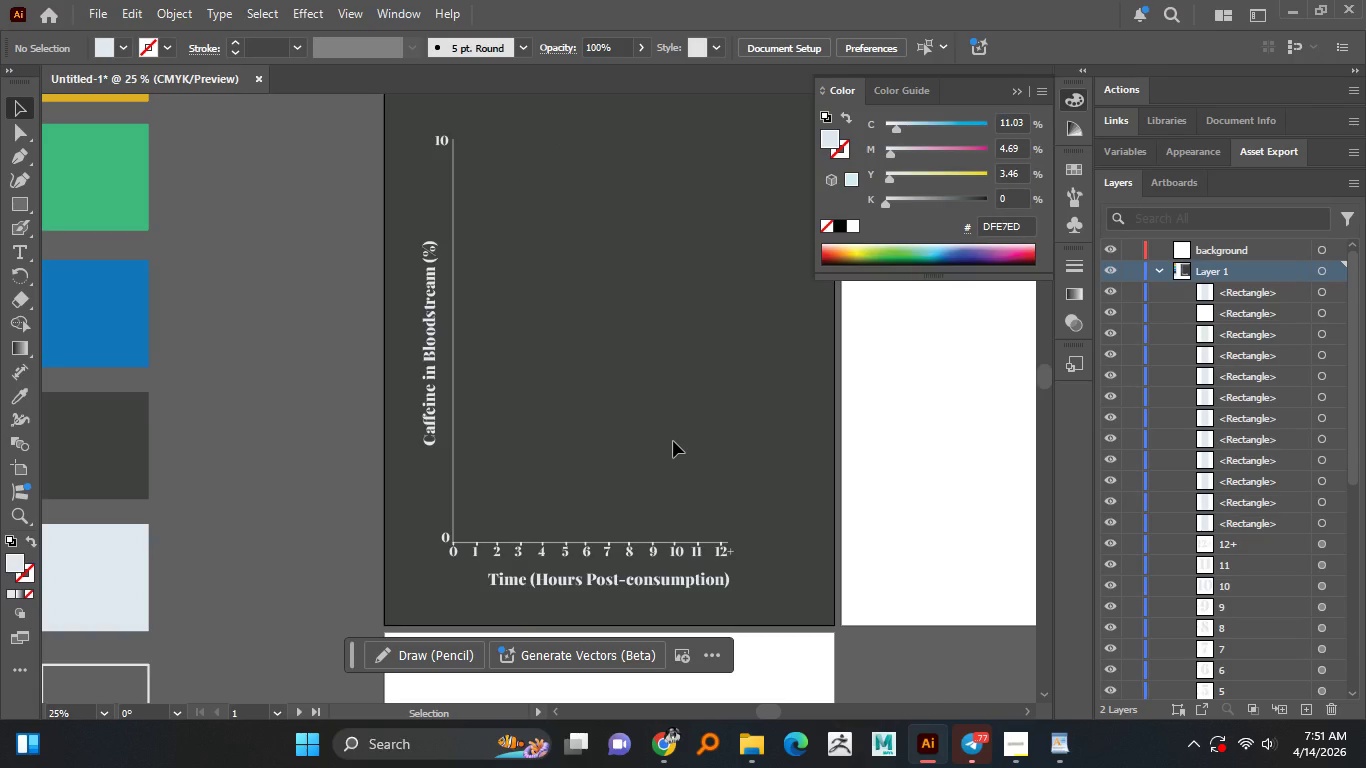 
hold_key(key=ControlLeft, duration=1.08)
 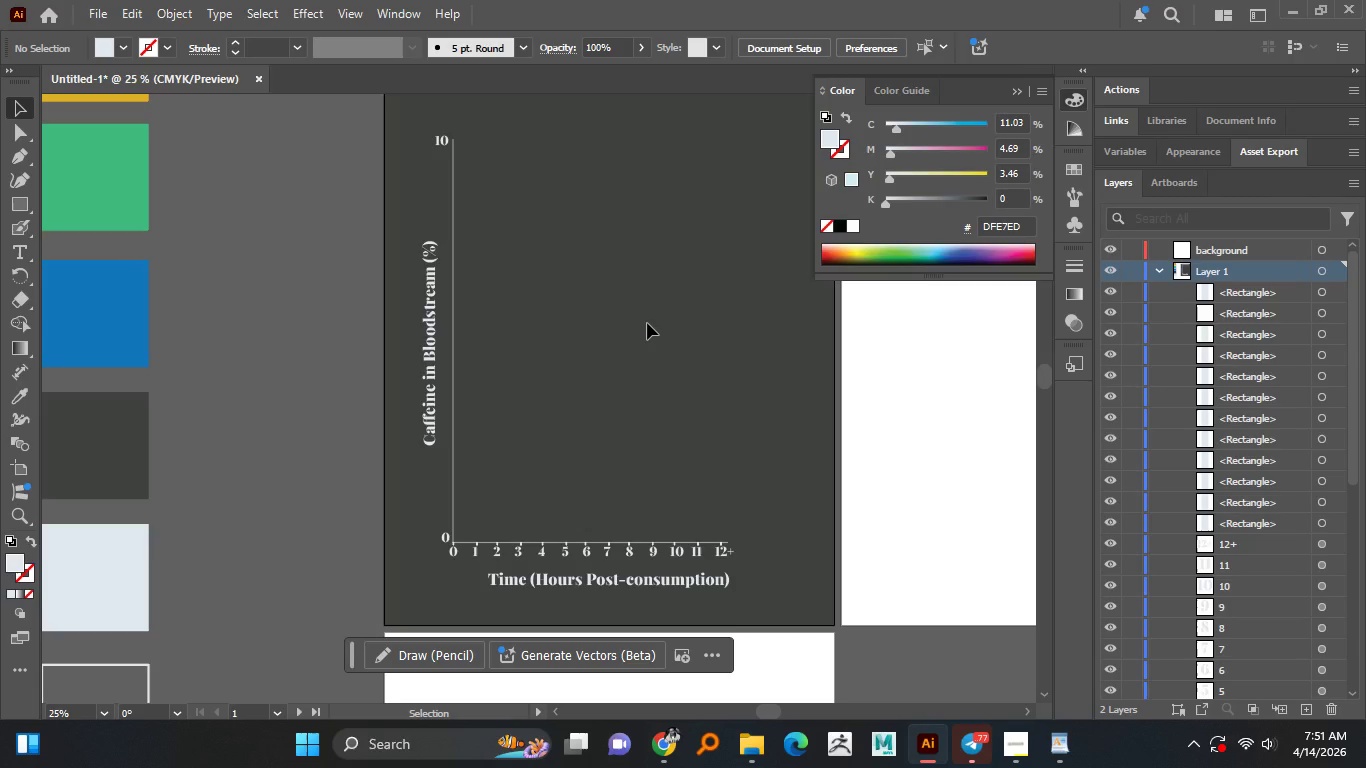 
wait(9.17)
 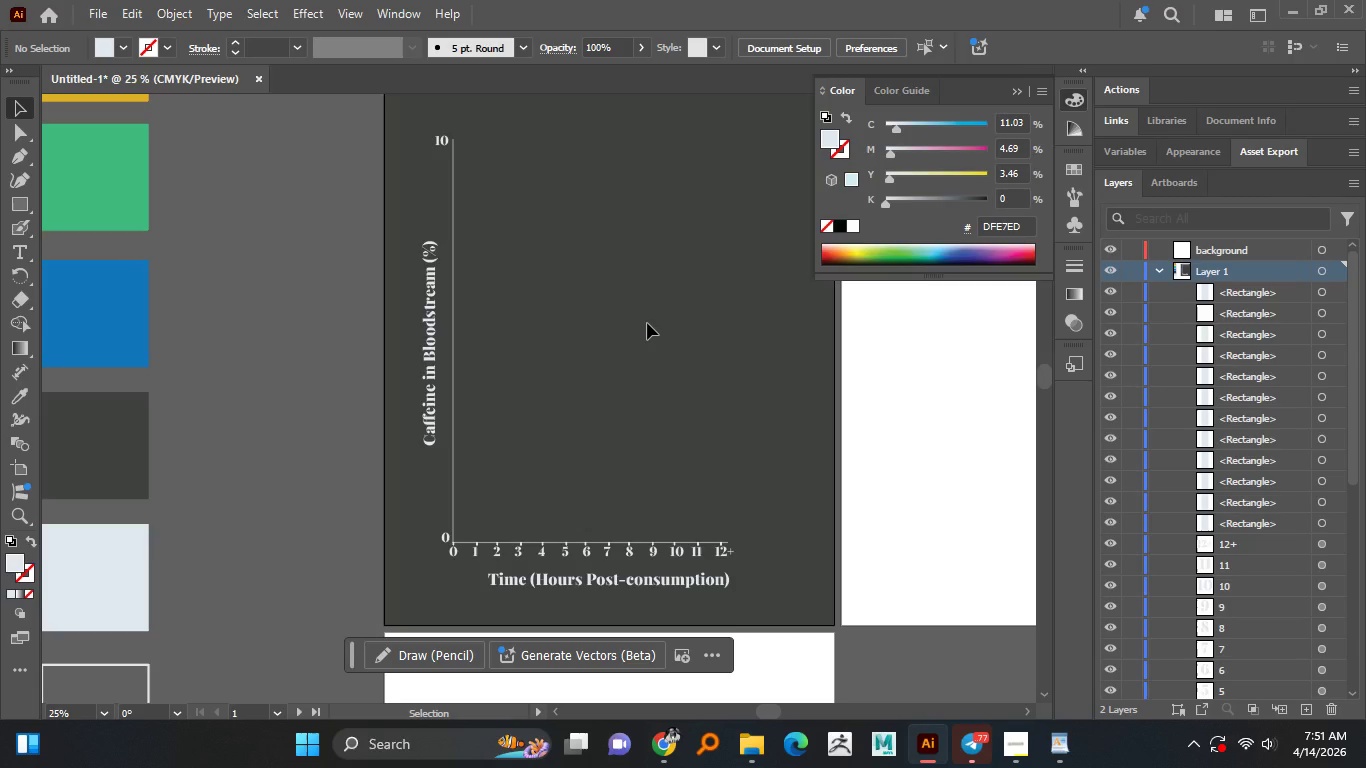 
hold_key(key=AltLeft, duration=1.5)
 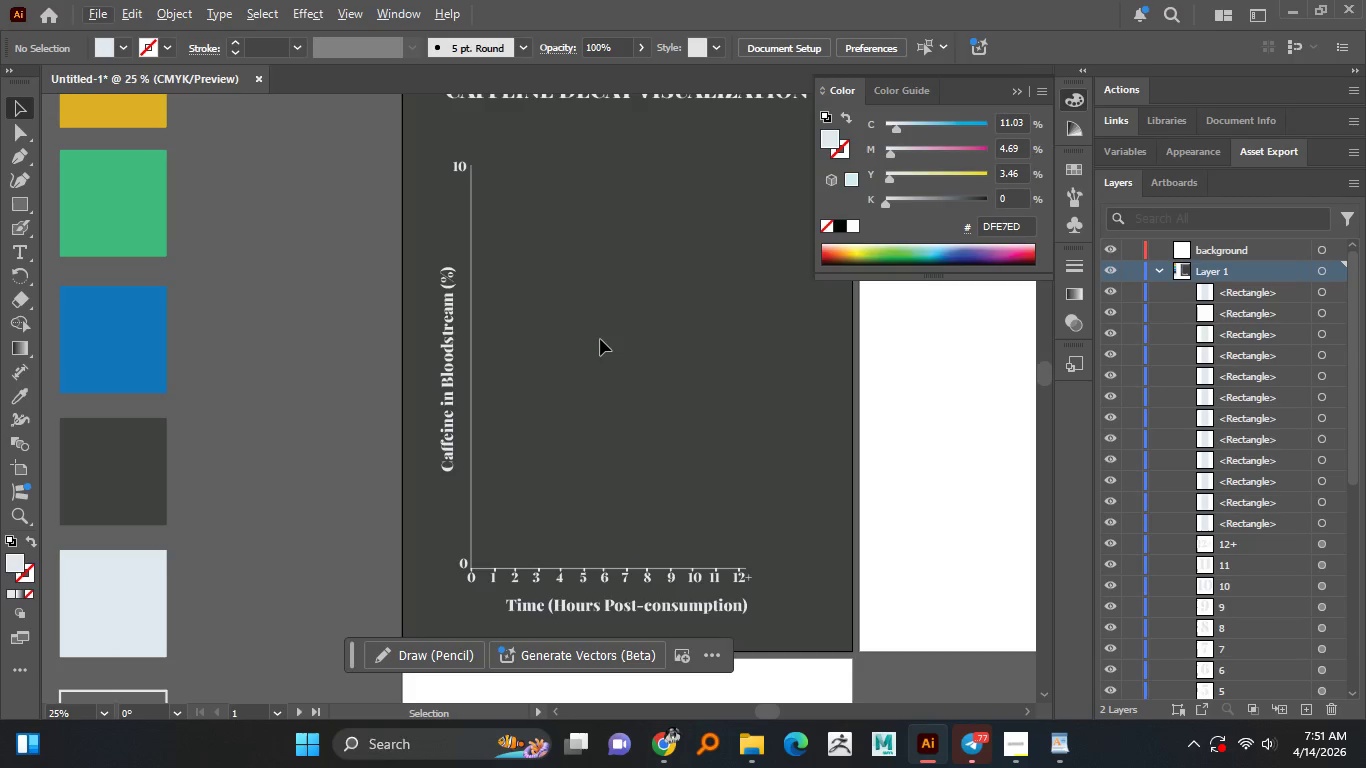 
hold_key(key=AltLeft, duration=0.69)
 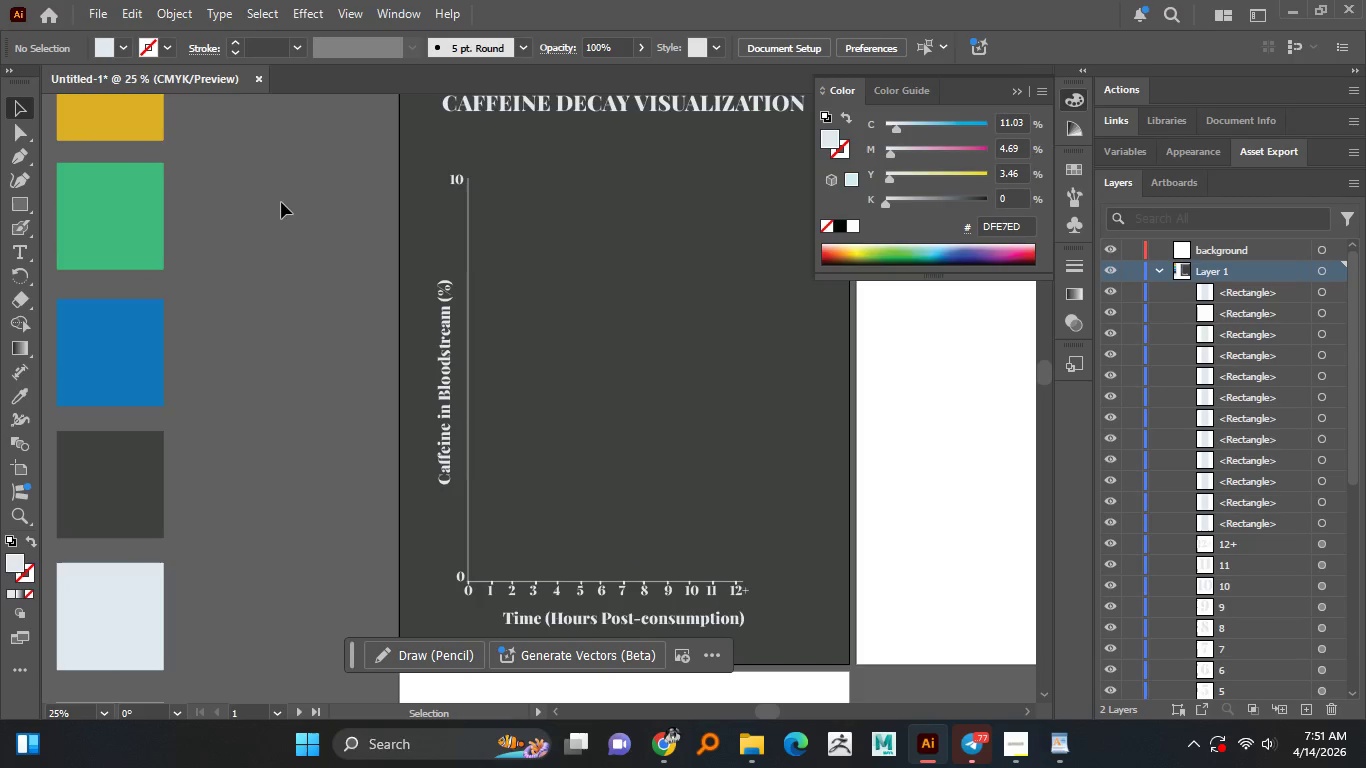 
hold_key(key=AltLeft, duration=0.64)
 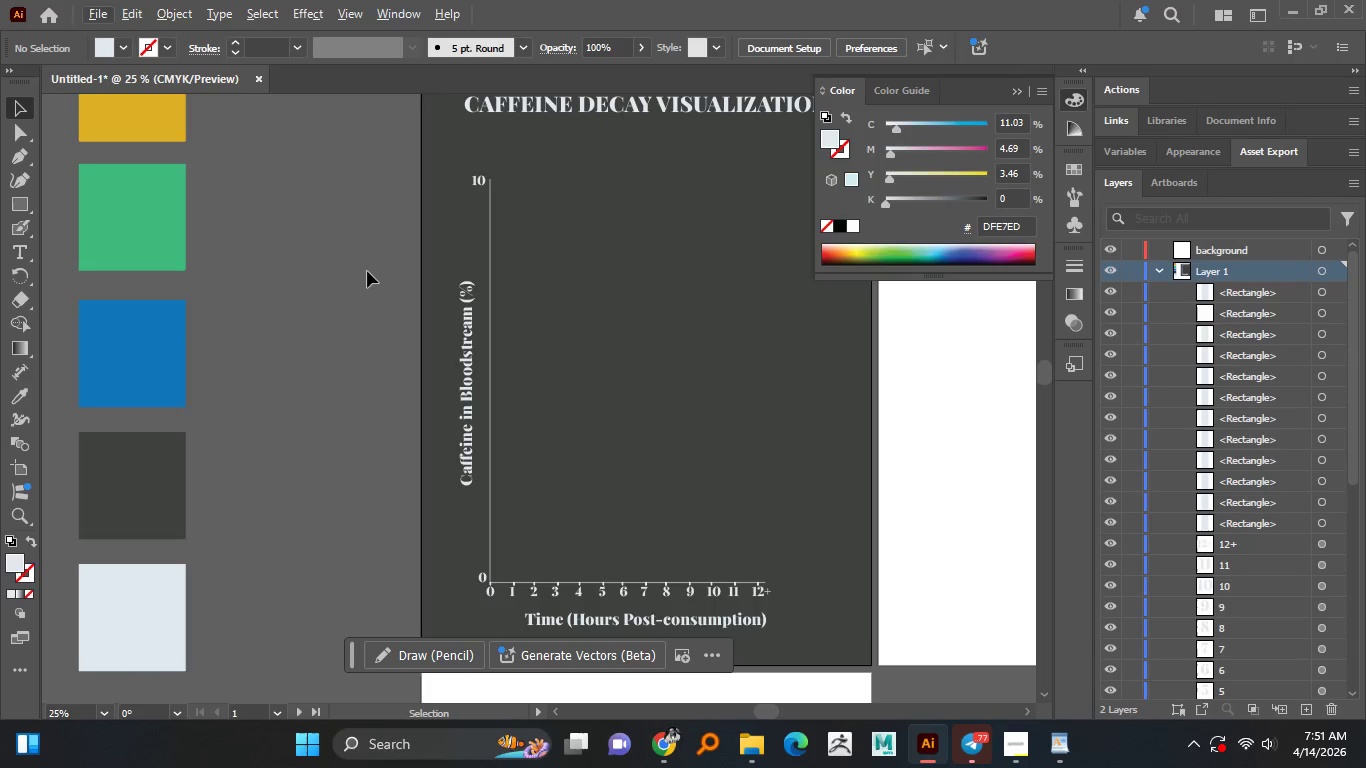 
hold_key(key=AltLeft, duration=1.06)
 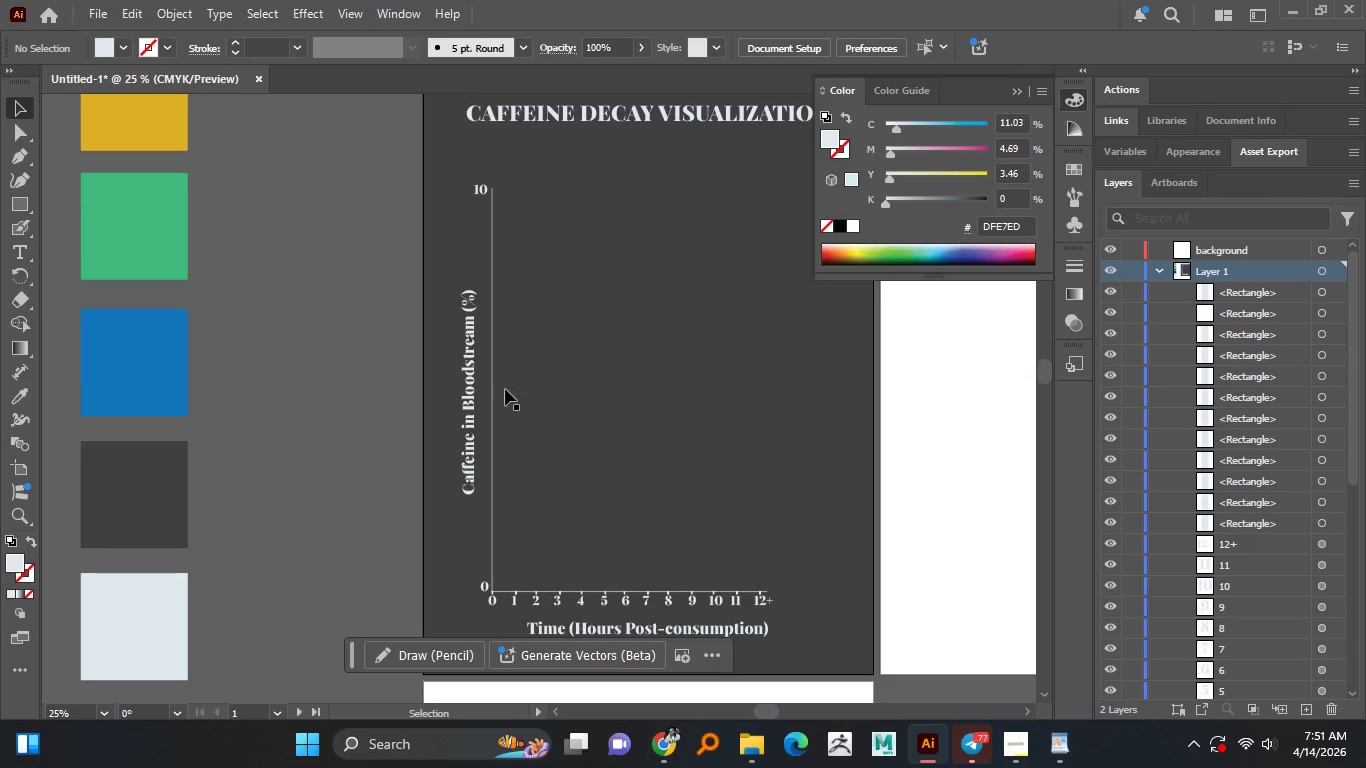 
hold_key(key=AltLeft, duration=1.0)
 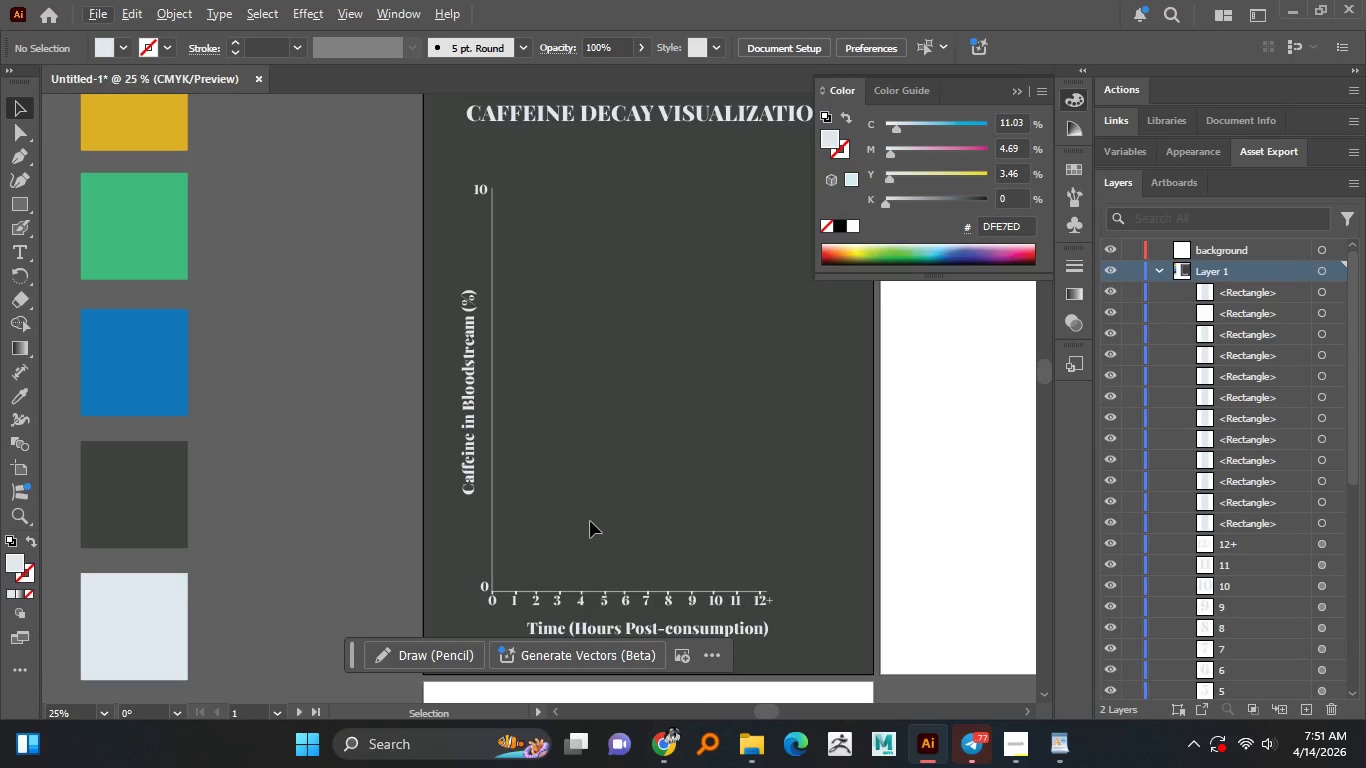 
wait(5.31)
 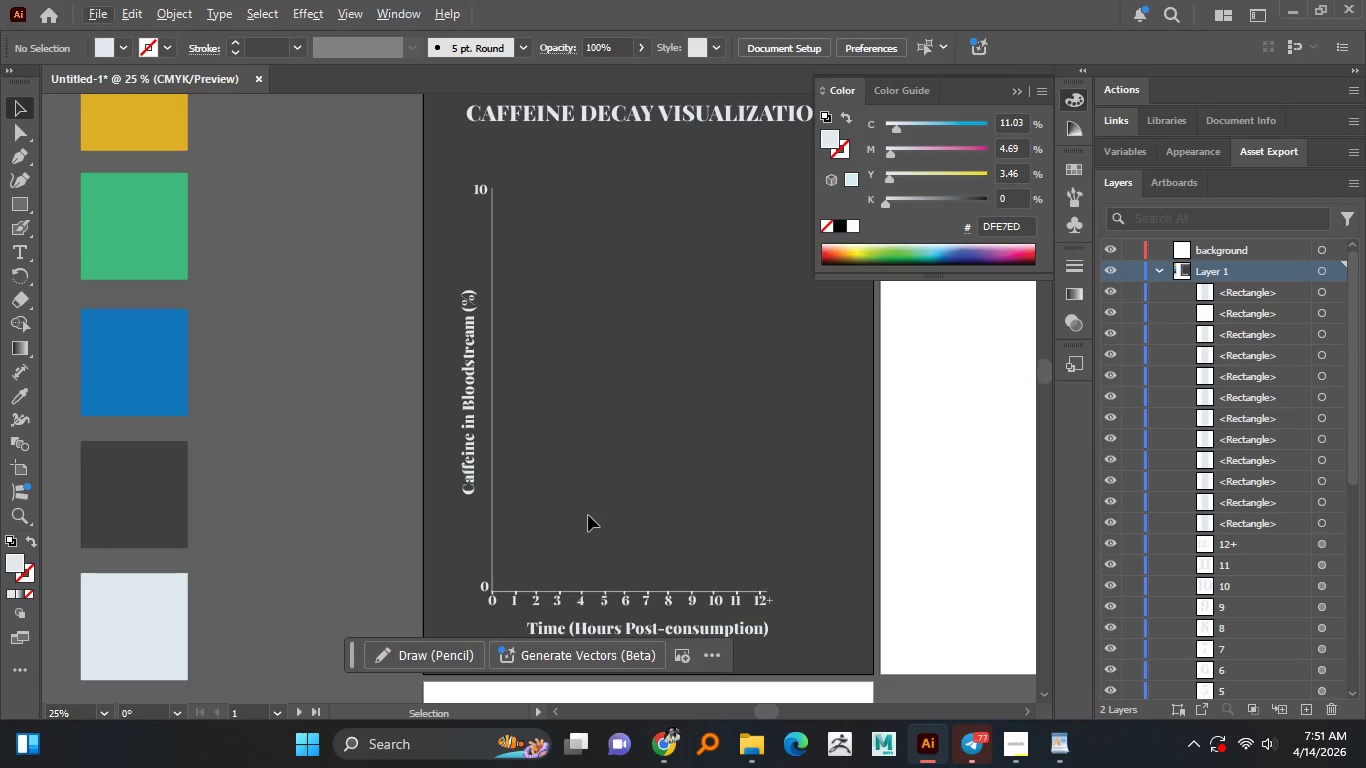 
hold_key(key=AltLeft, duration=0.69)
 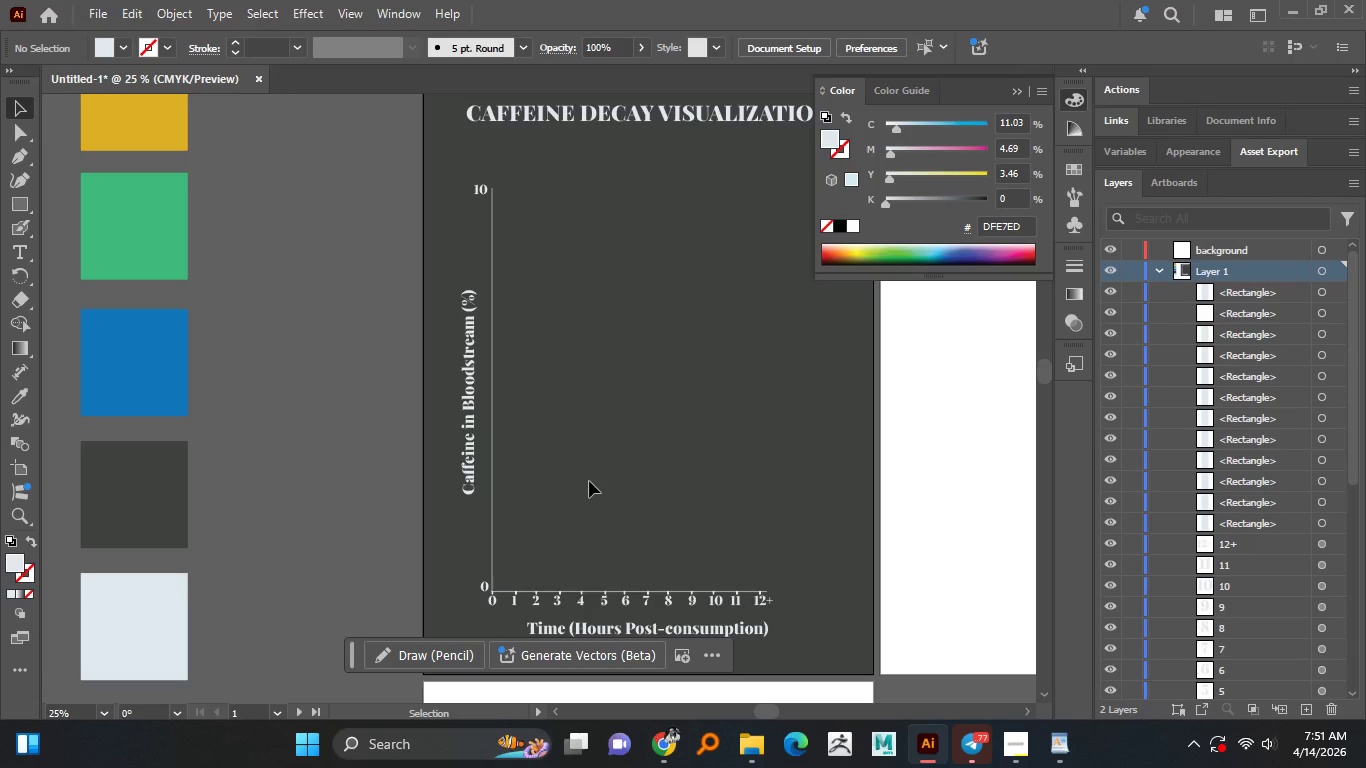 
wait(8.98)
 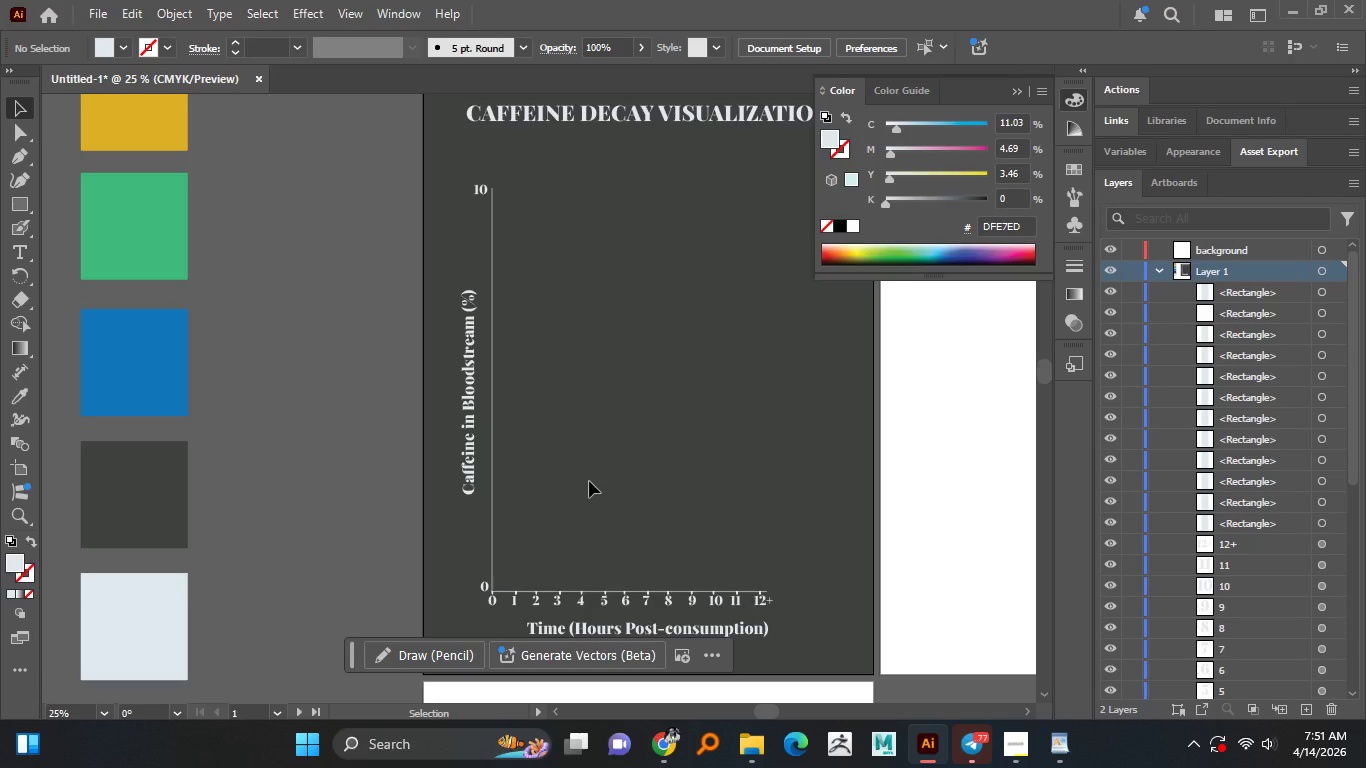 
hold_key(key=AltLeft, duration=1.5)
 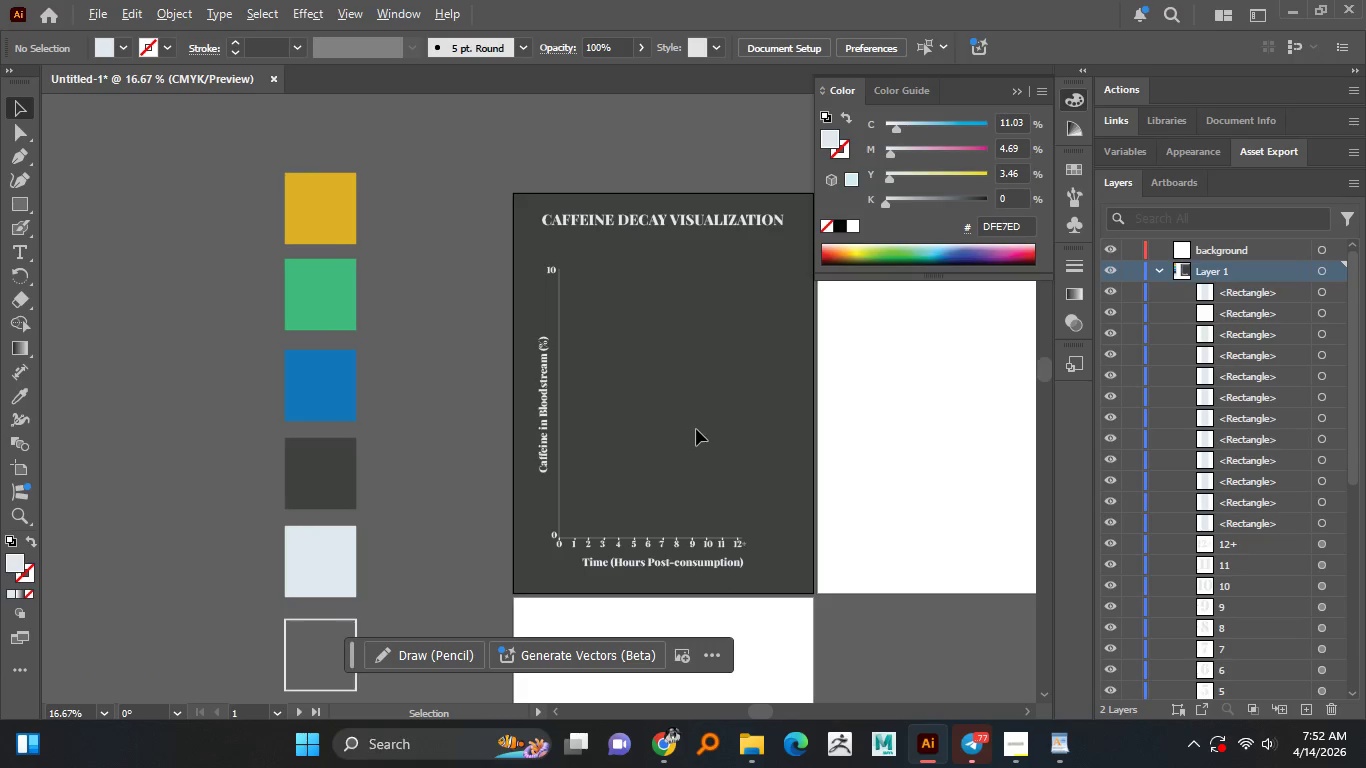 
hold_key(key=AltLeft, duration=1.5)
scroll: coordinate [693, 432], scroll_direction: down, amount: 1.0
 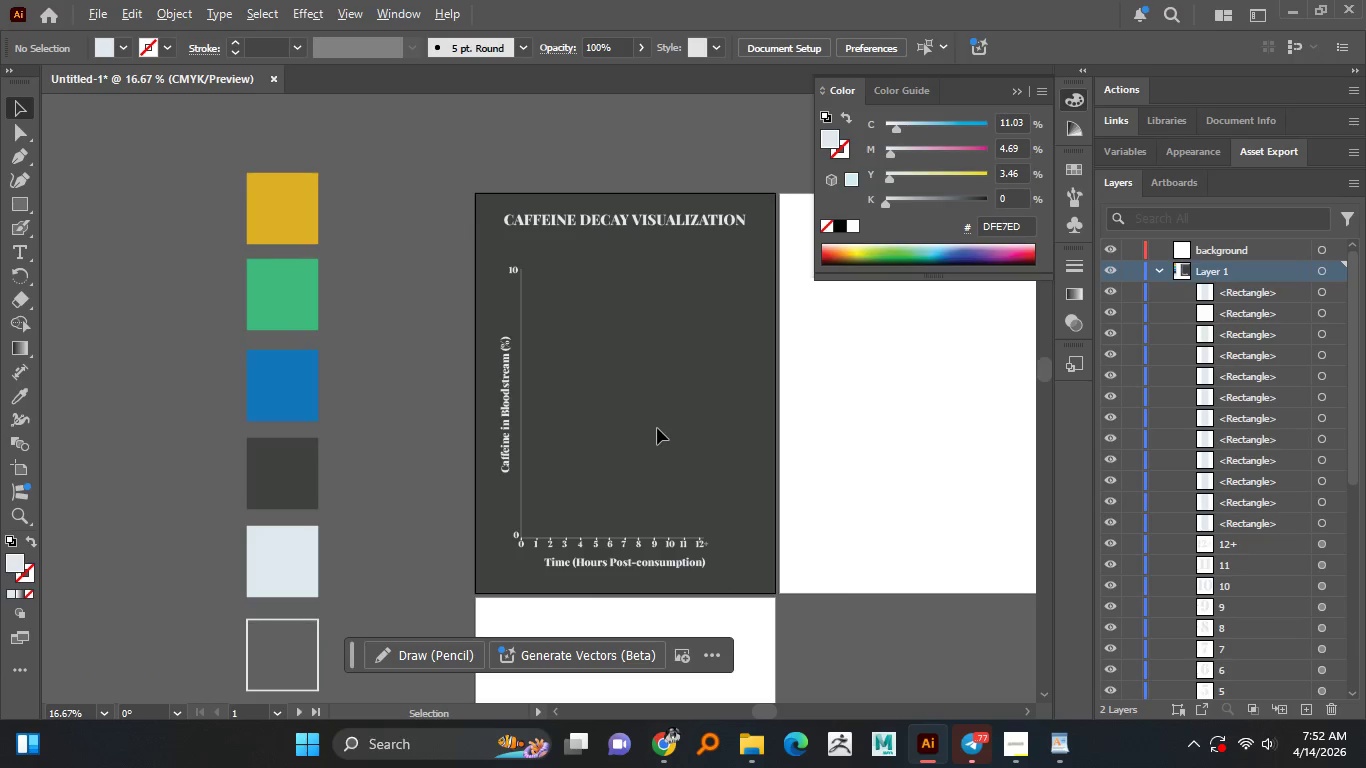 
hold_key(key=AltLeft, duration=1.5)
 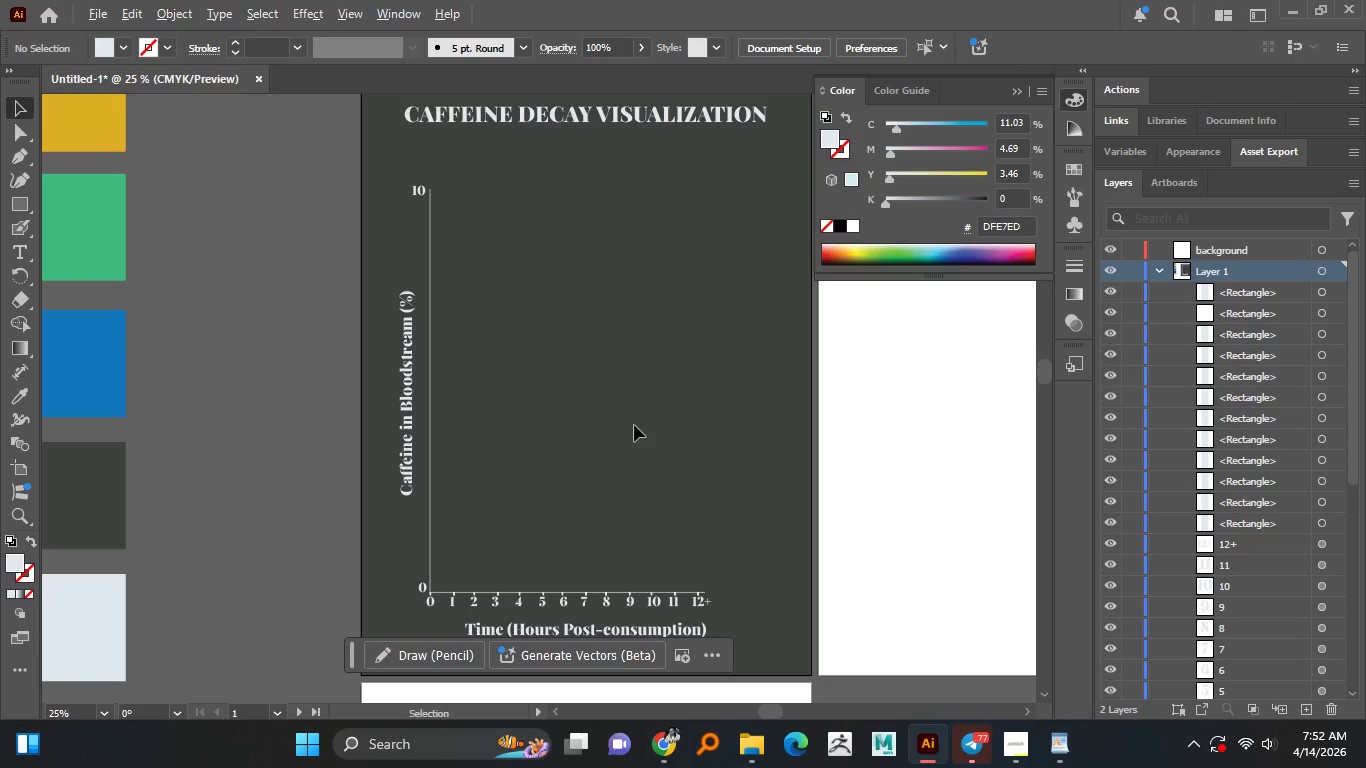 
scroll: coordinate [657, 428], scroll_direction: up, amount: 1.0
 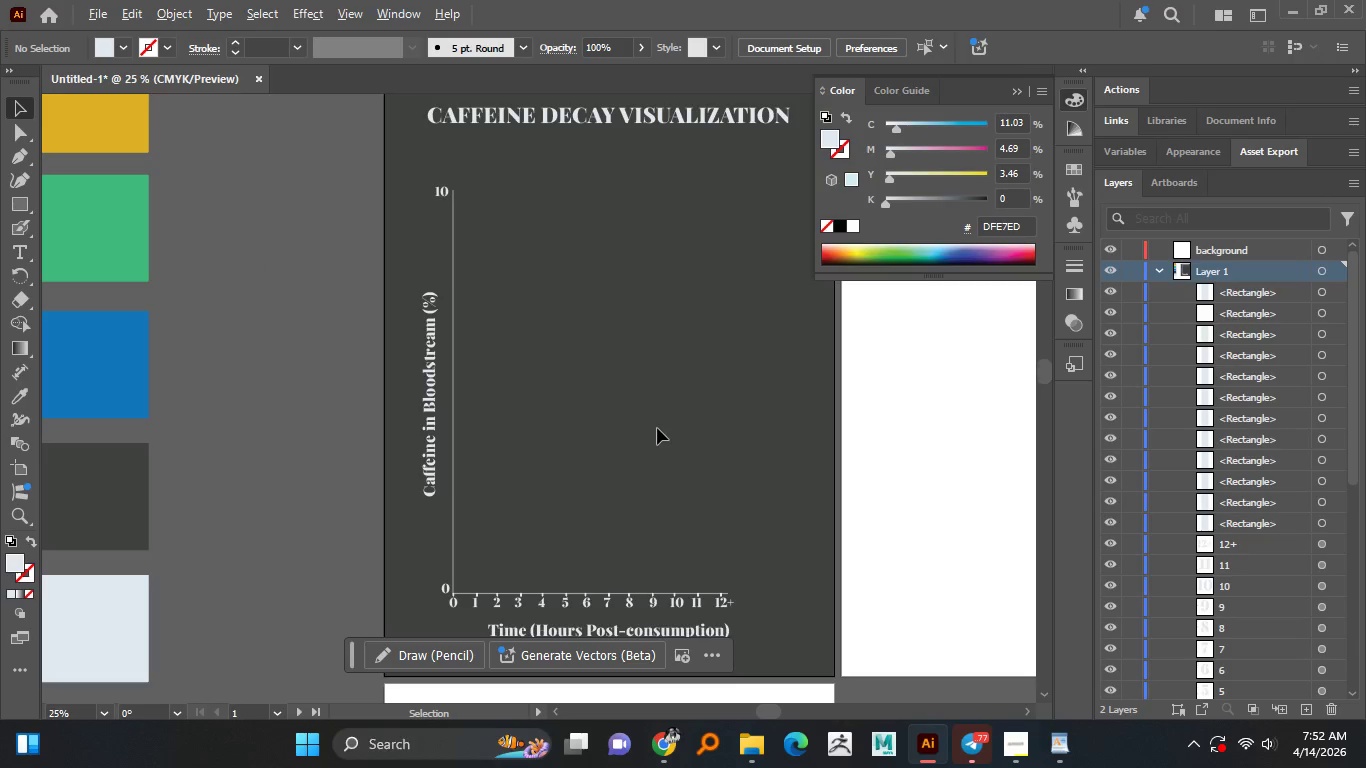 
key(Alt+AltLeft)
 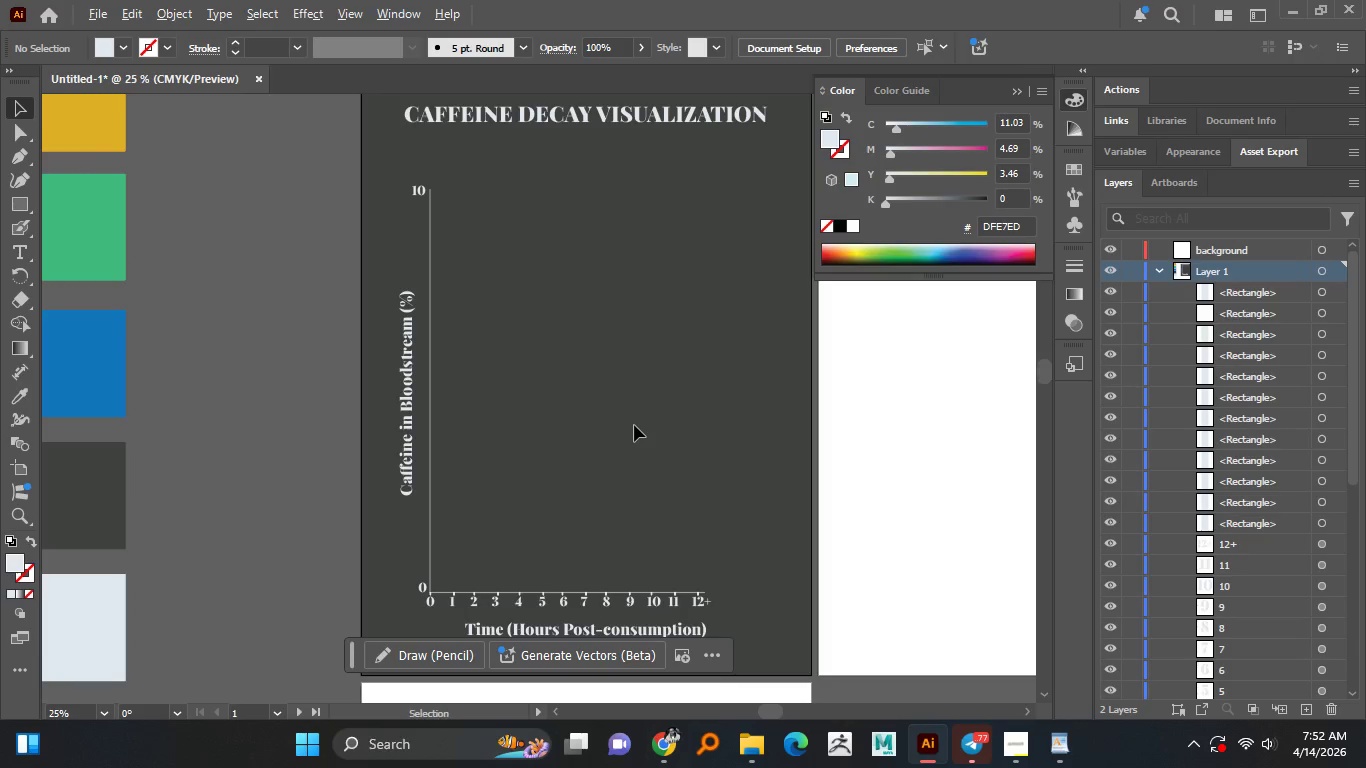 
key(Alt+AltLeft)
 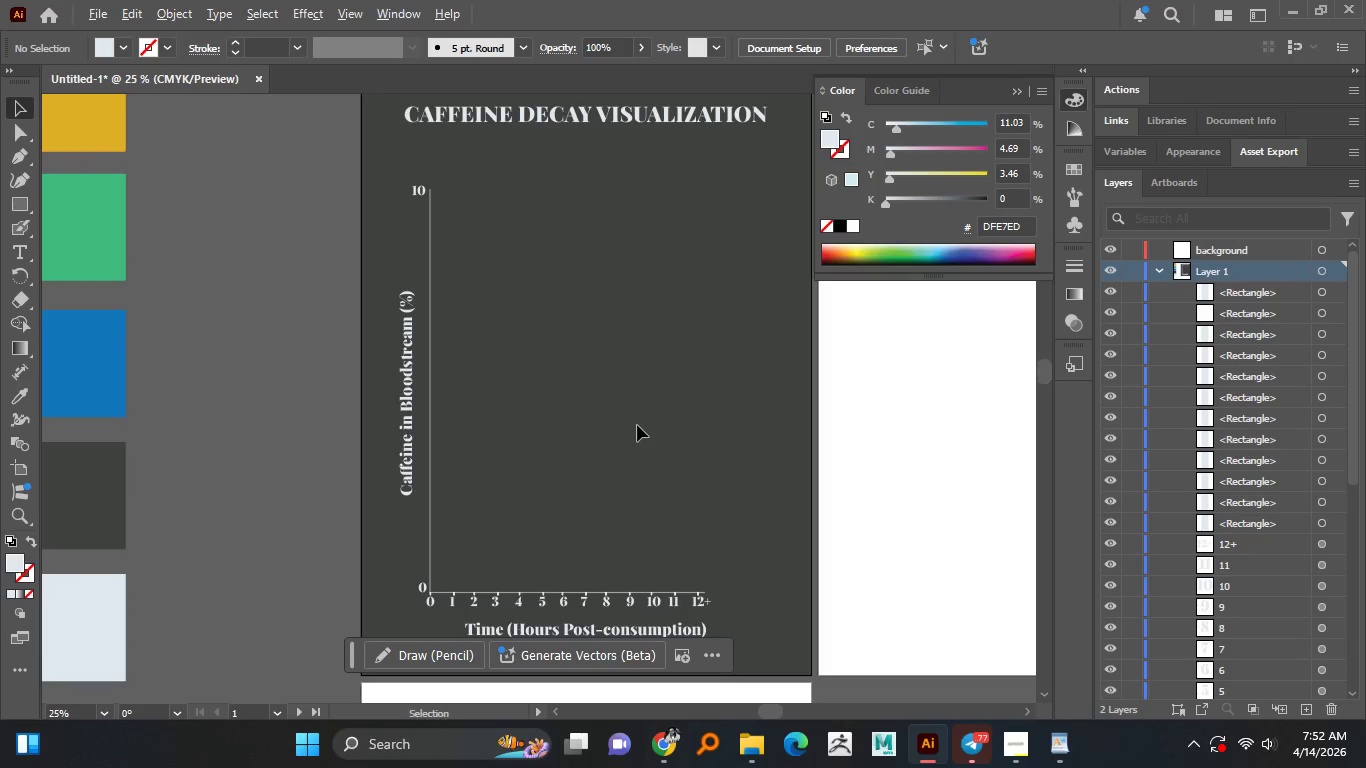 
key(Alt+AltLeft)
 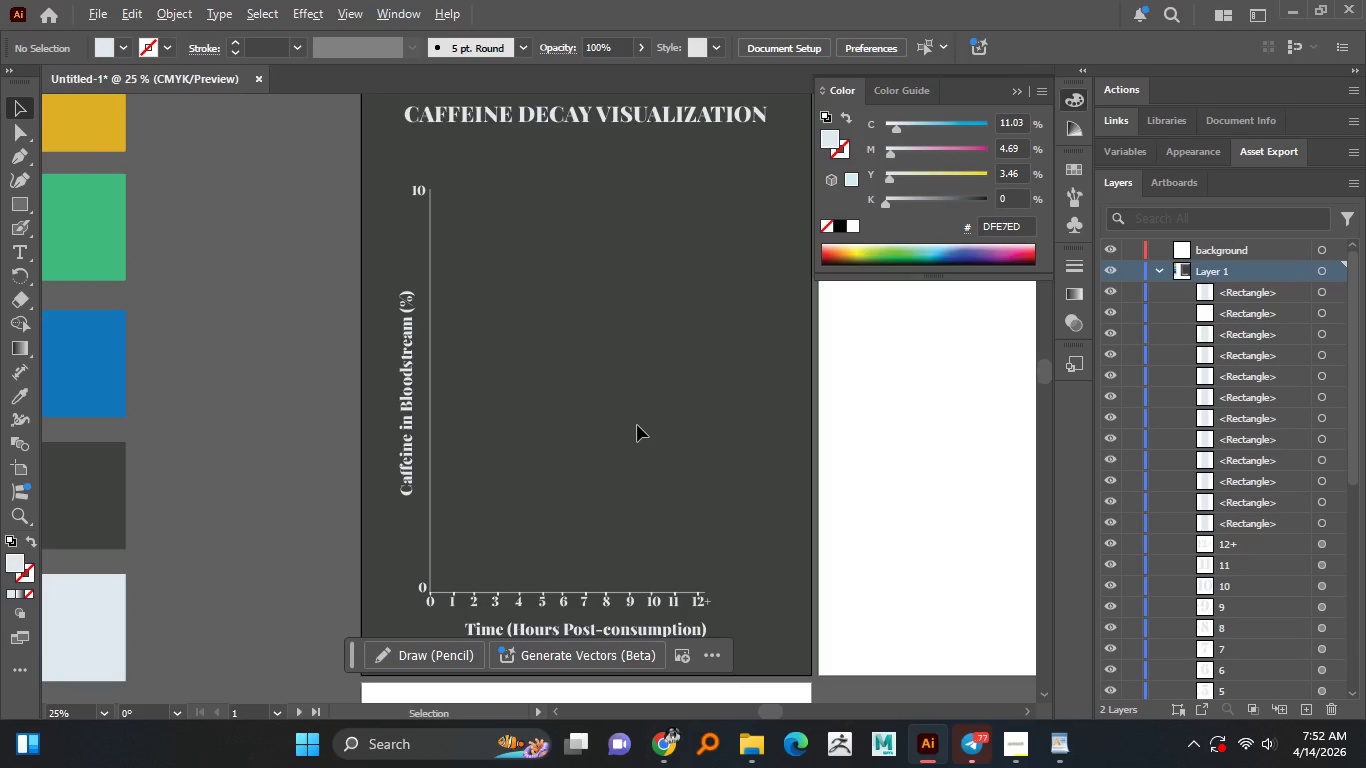 
key(Alt+AltLeft)
 